 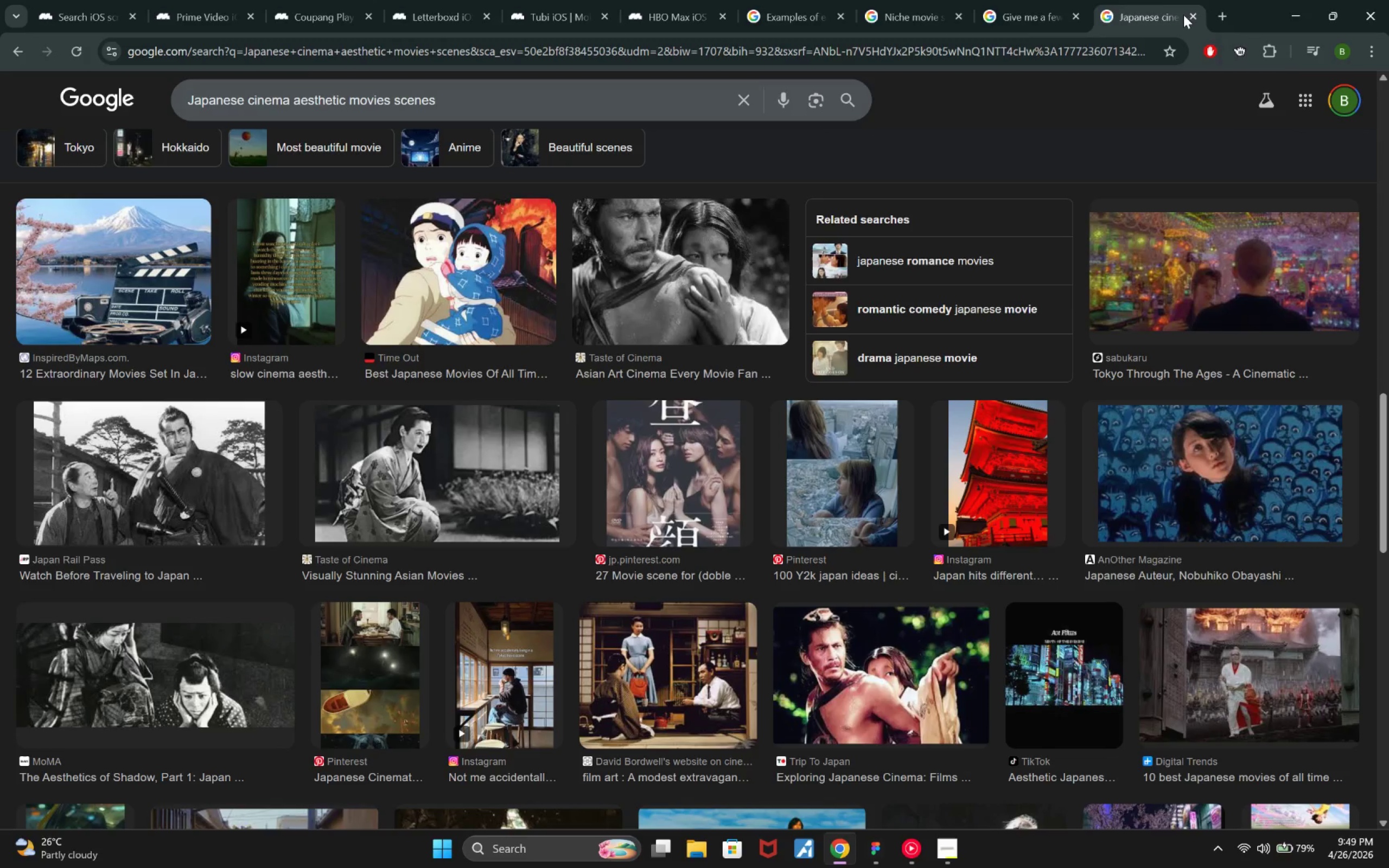 
left_click([1188, 15])
 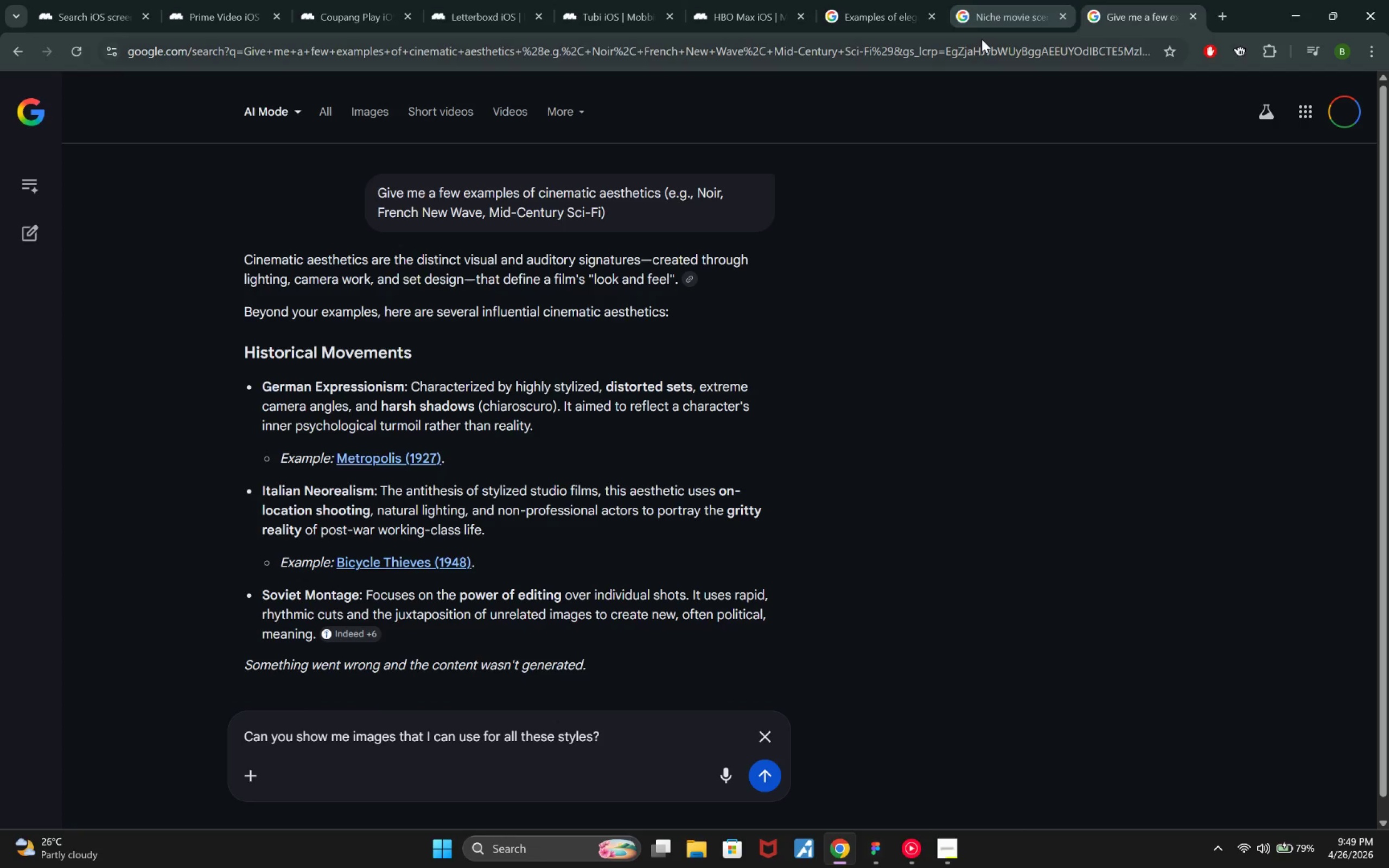 
left_click([987, 13])
 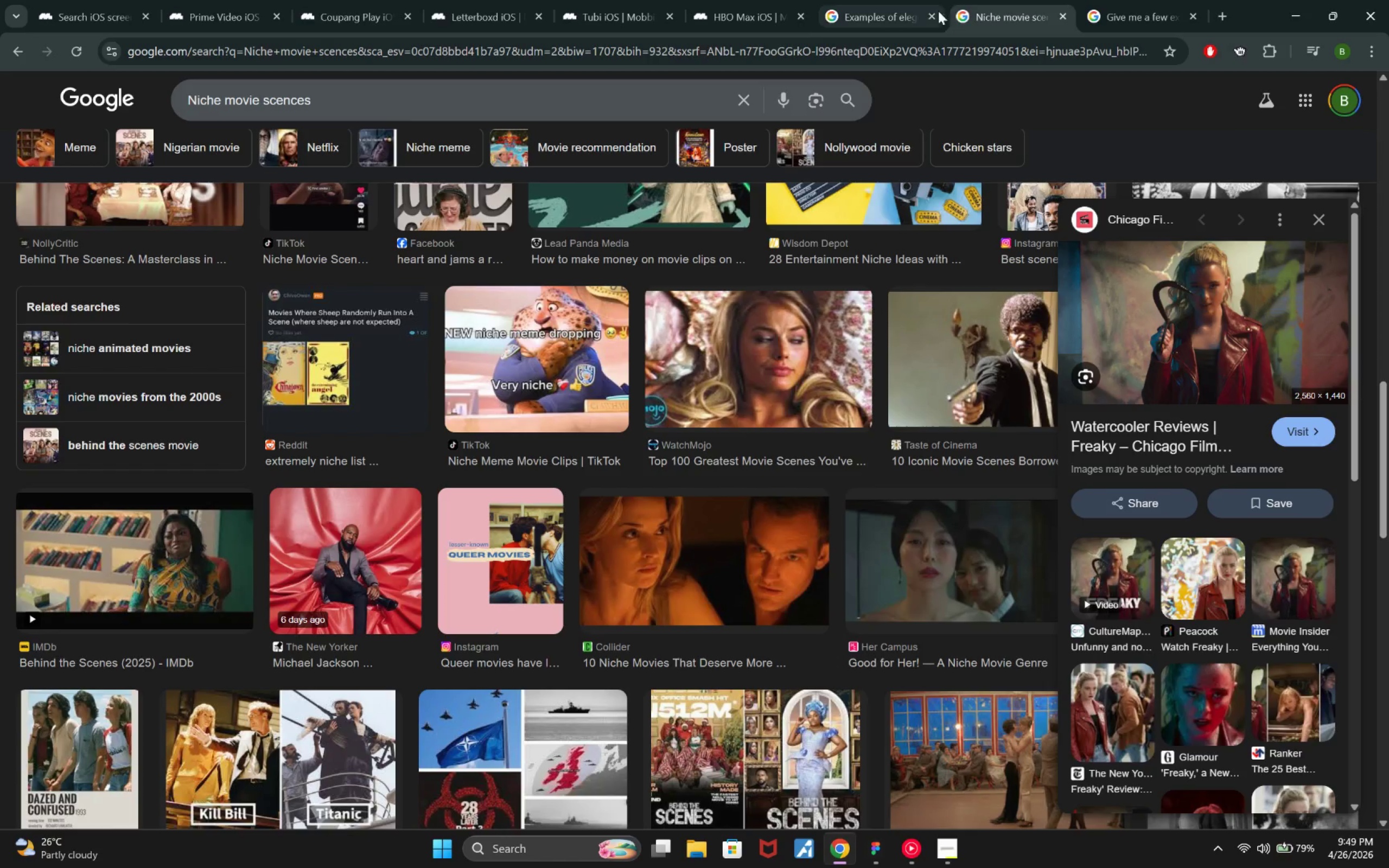 
mouse_move([903, -1])
 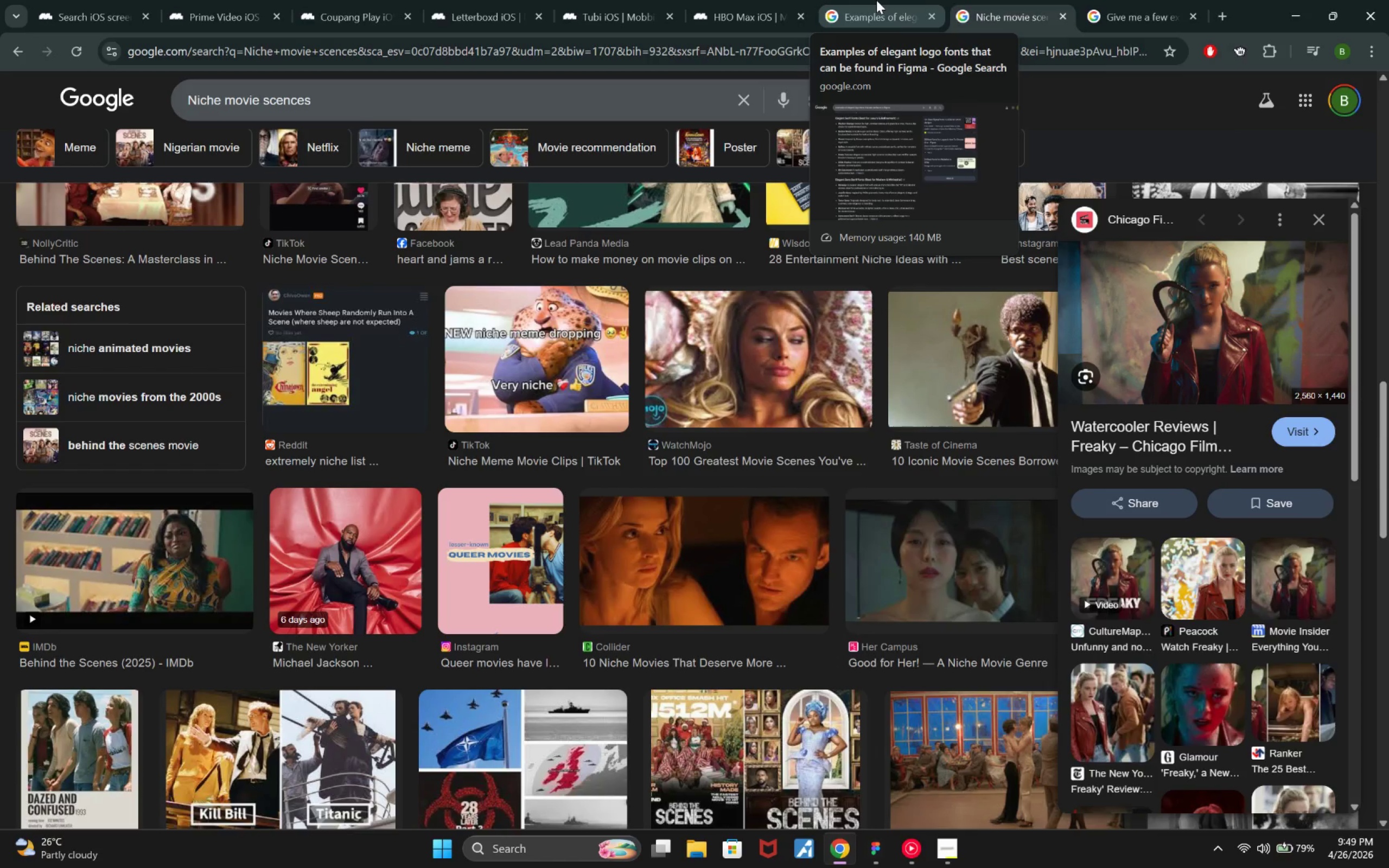 
wait(12.99)
 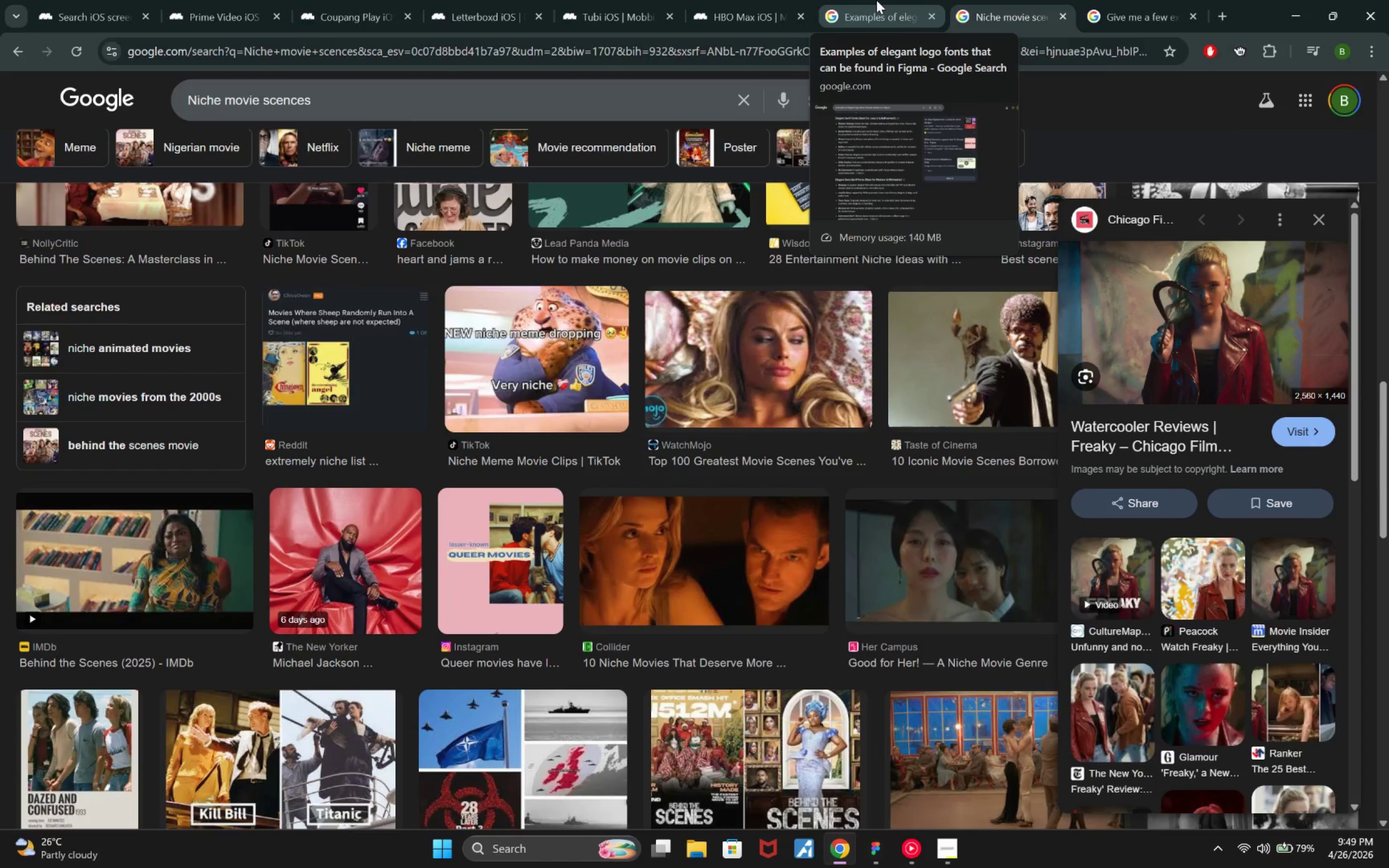 
mouse_move([1086, 14])
 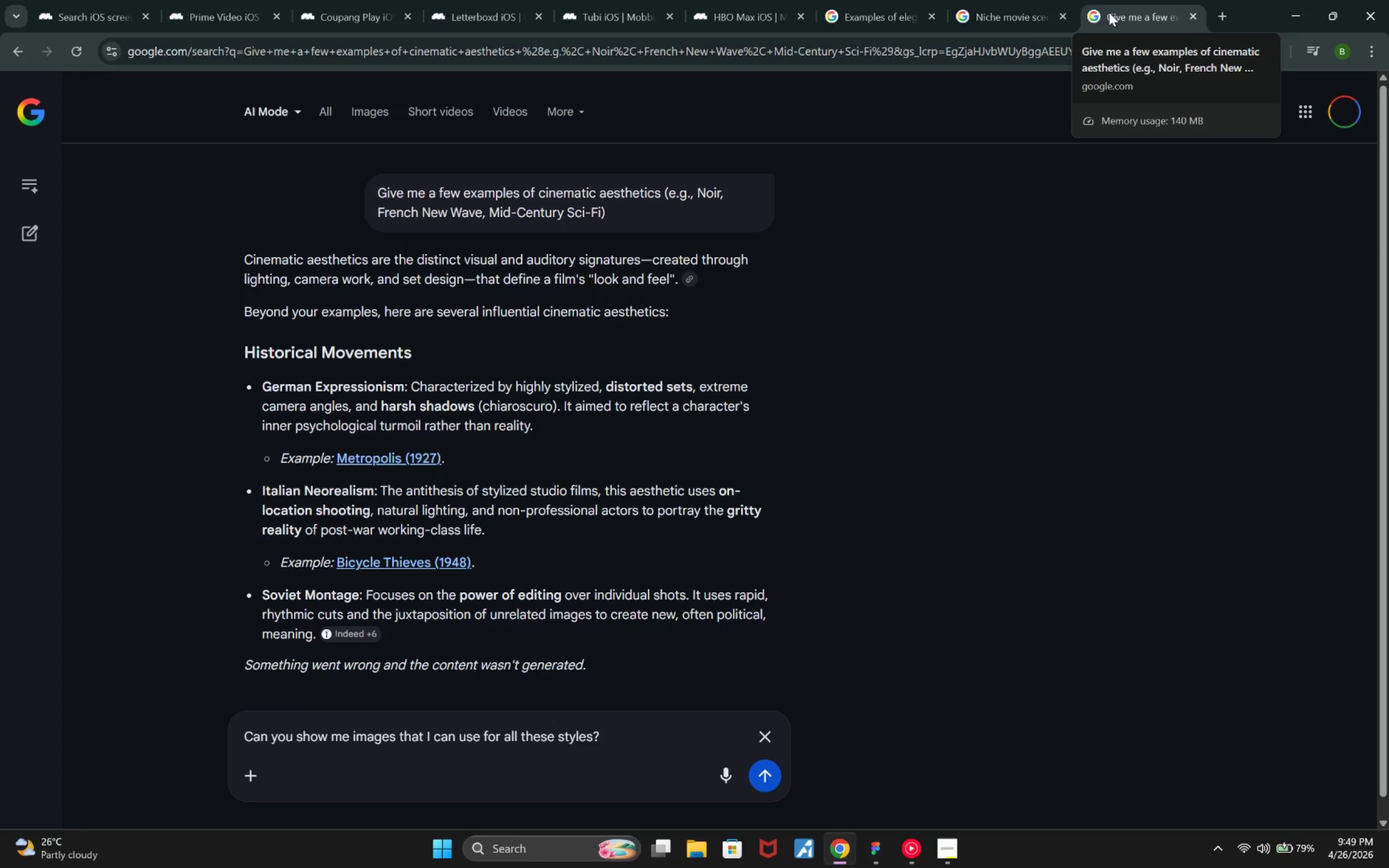 
left_click([1187, 18])
 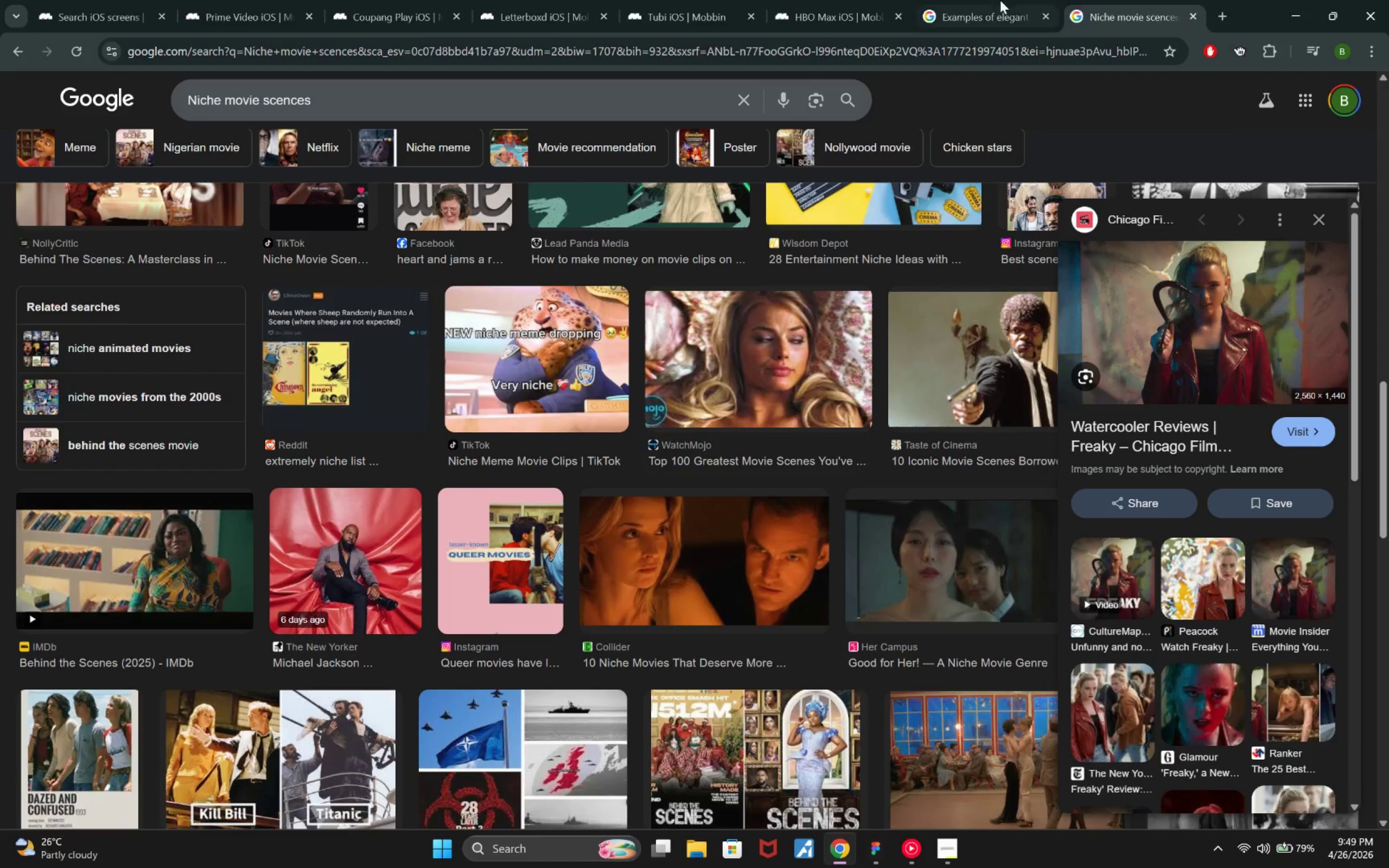 
left_click([962, 0])
 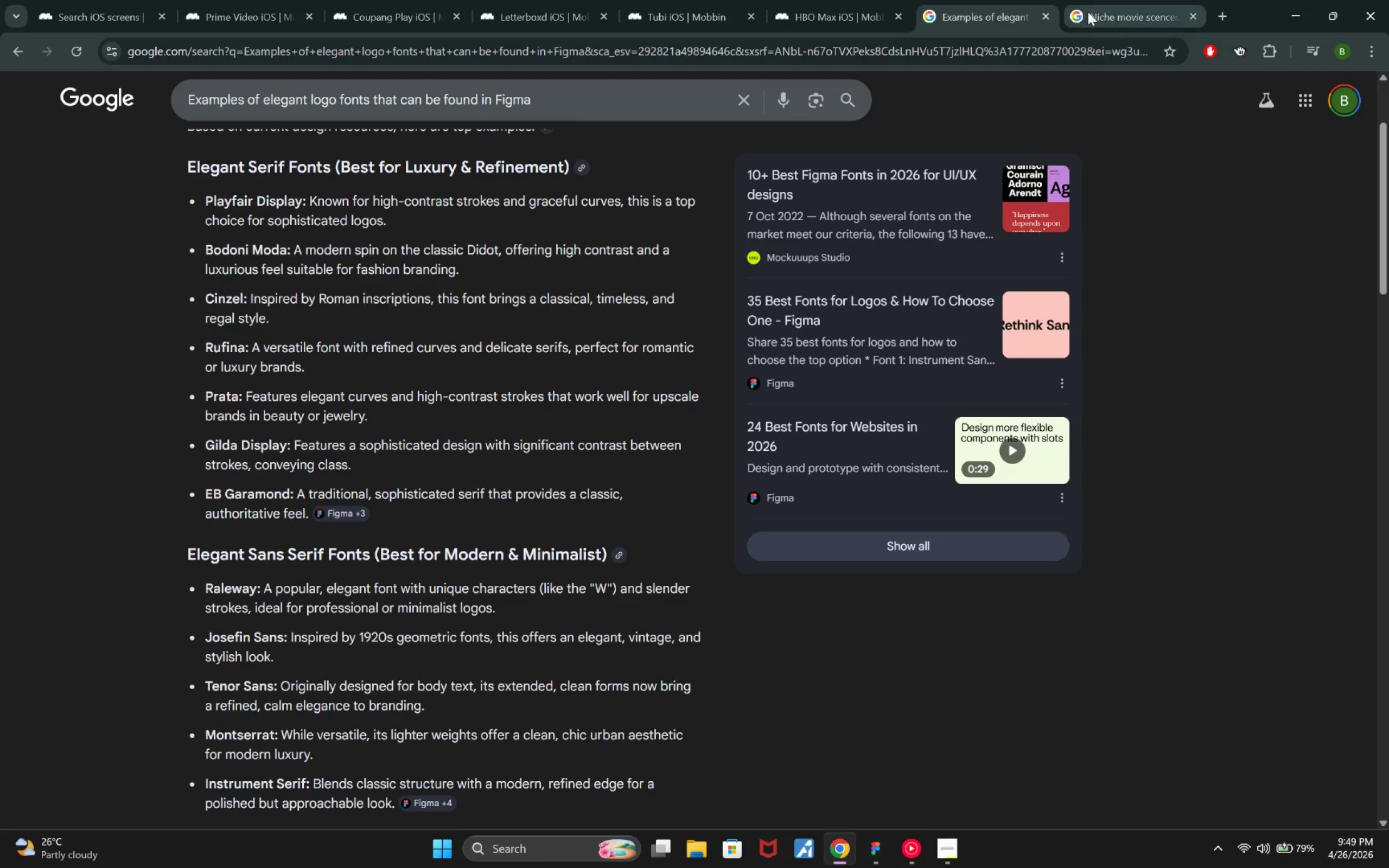 
left_click([1041, 12])
 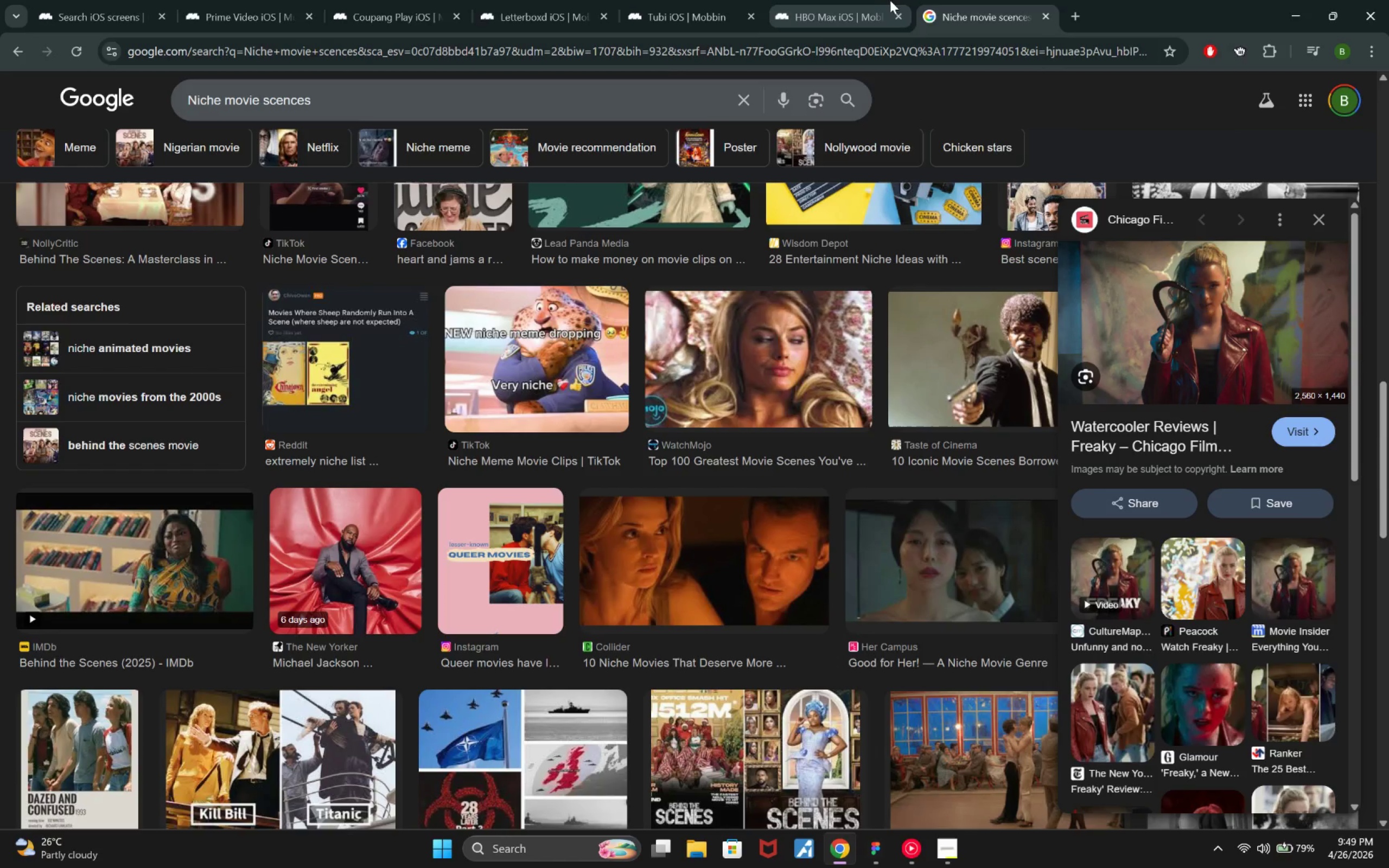 
left_click([870, 0])
 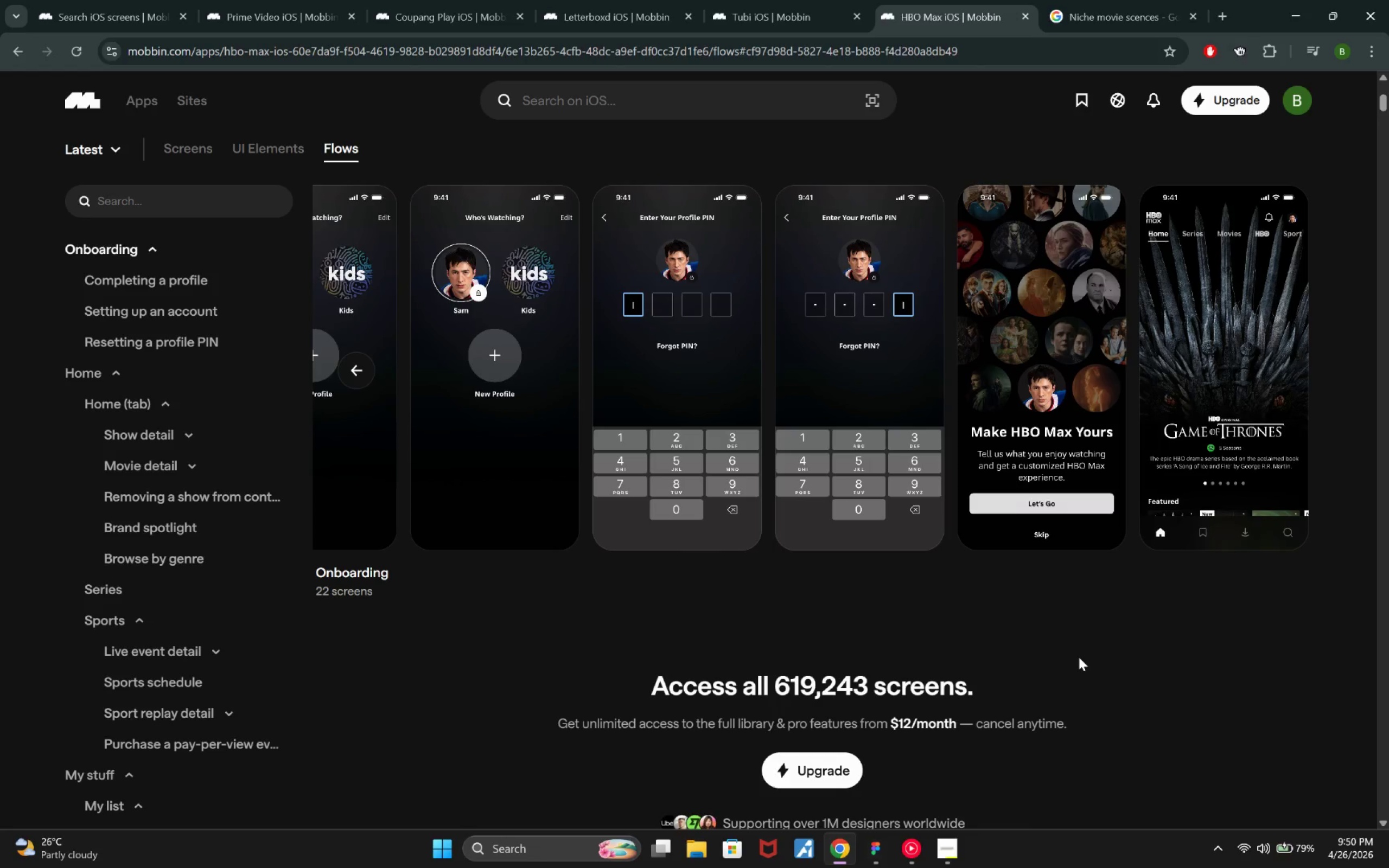 
wait(28.08)
 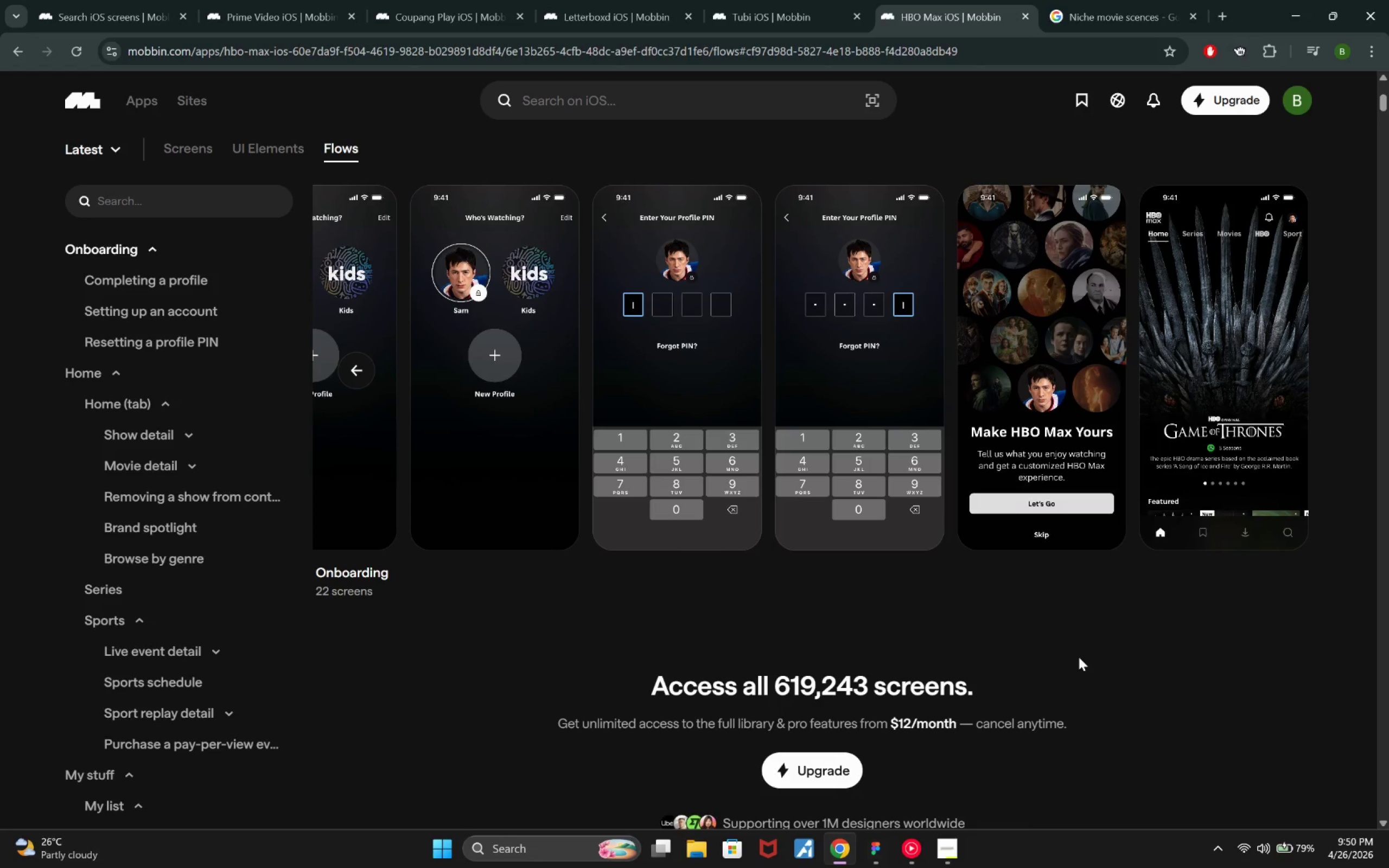 
left_click_drag(start_coordinate=[398, 549], to_coordinate=[295, 568])
 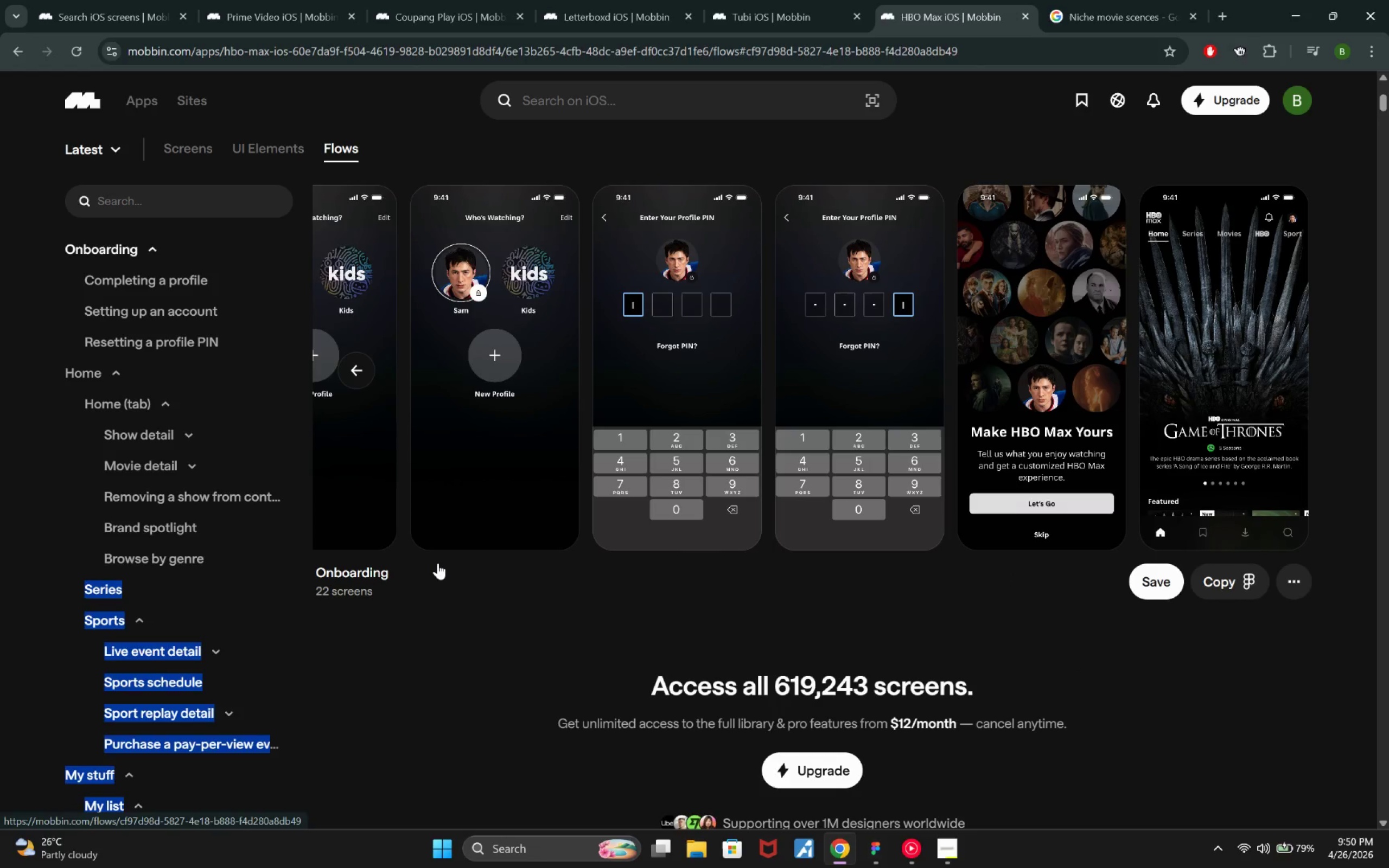 
left_click_drag(start_coordinate=[444, 561], to_coordinate=[450, 561])
 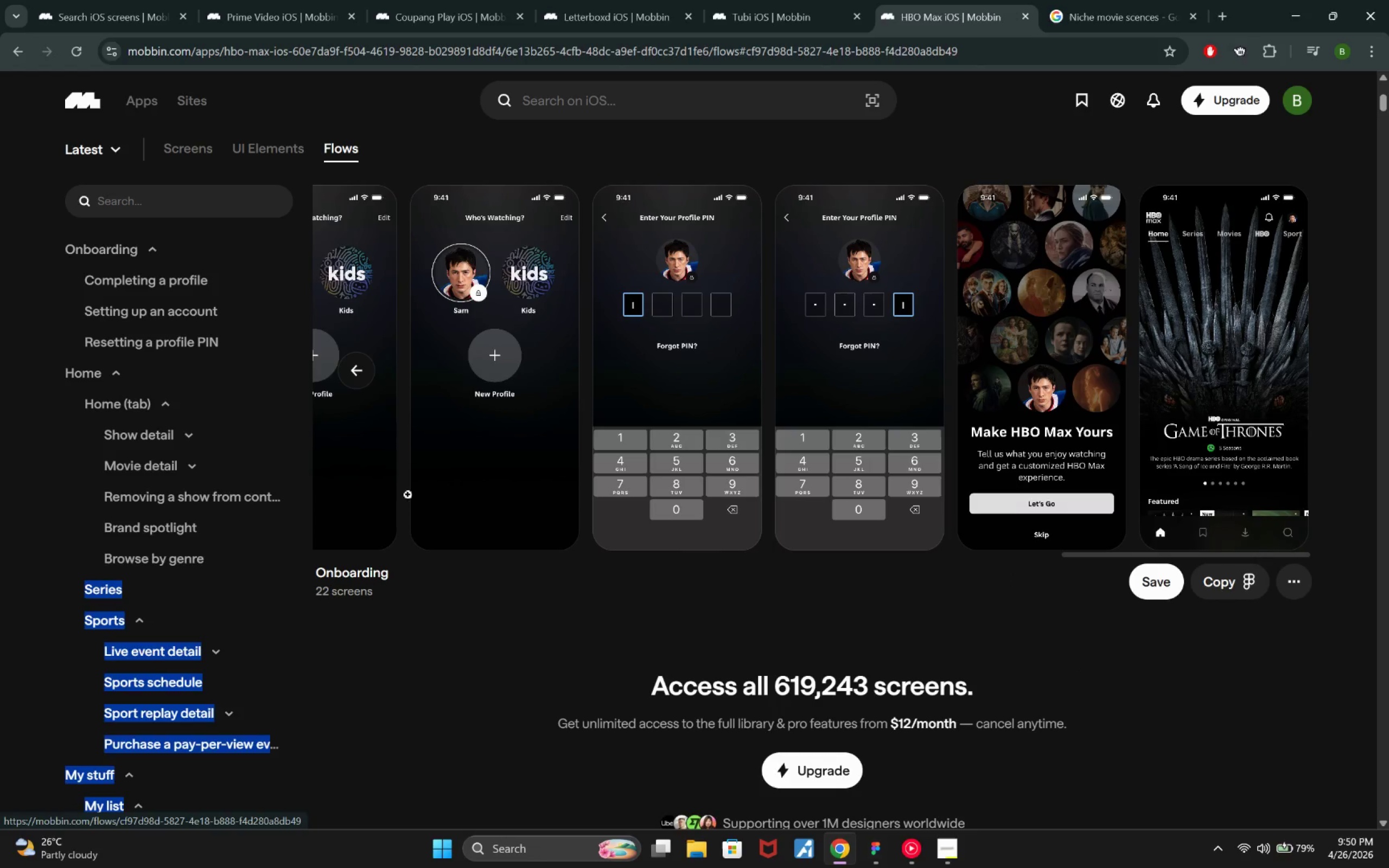 
middle_click([403, 583])
 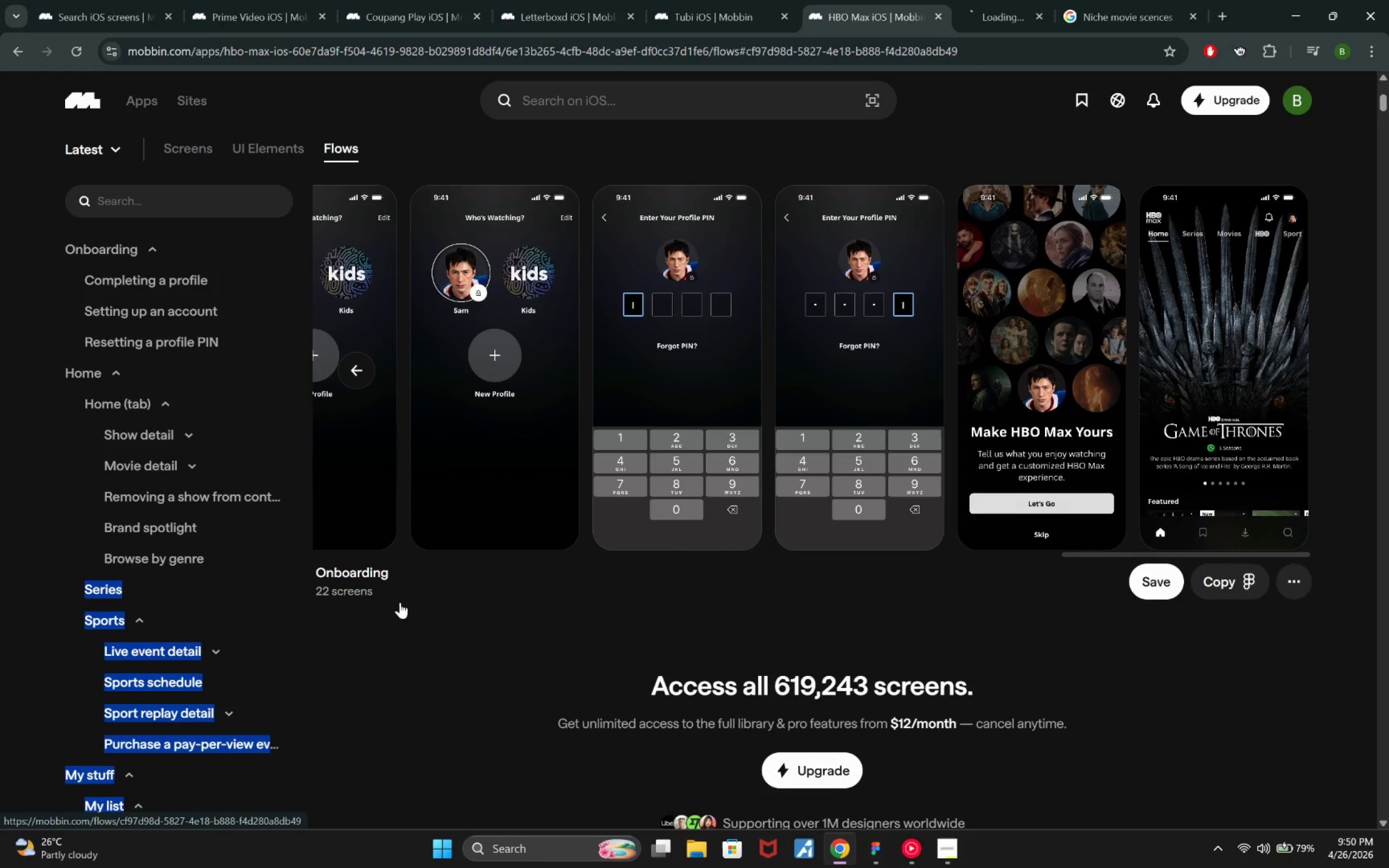 
left_click_drag(start_coordinate=[390, 631], to_coordinate=[393, 631])
 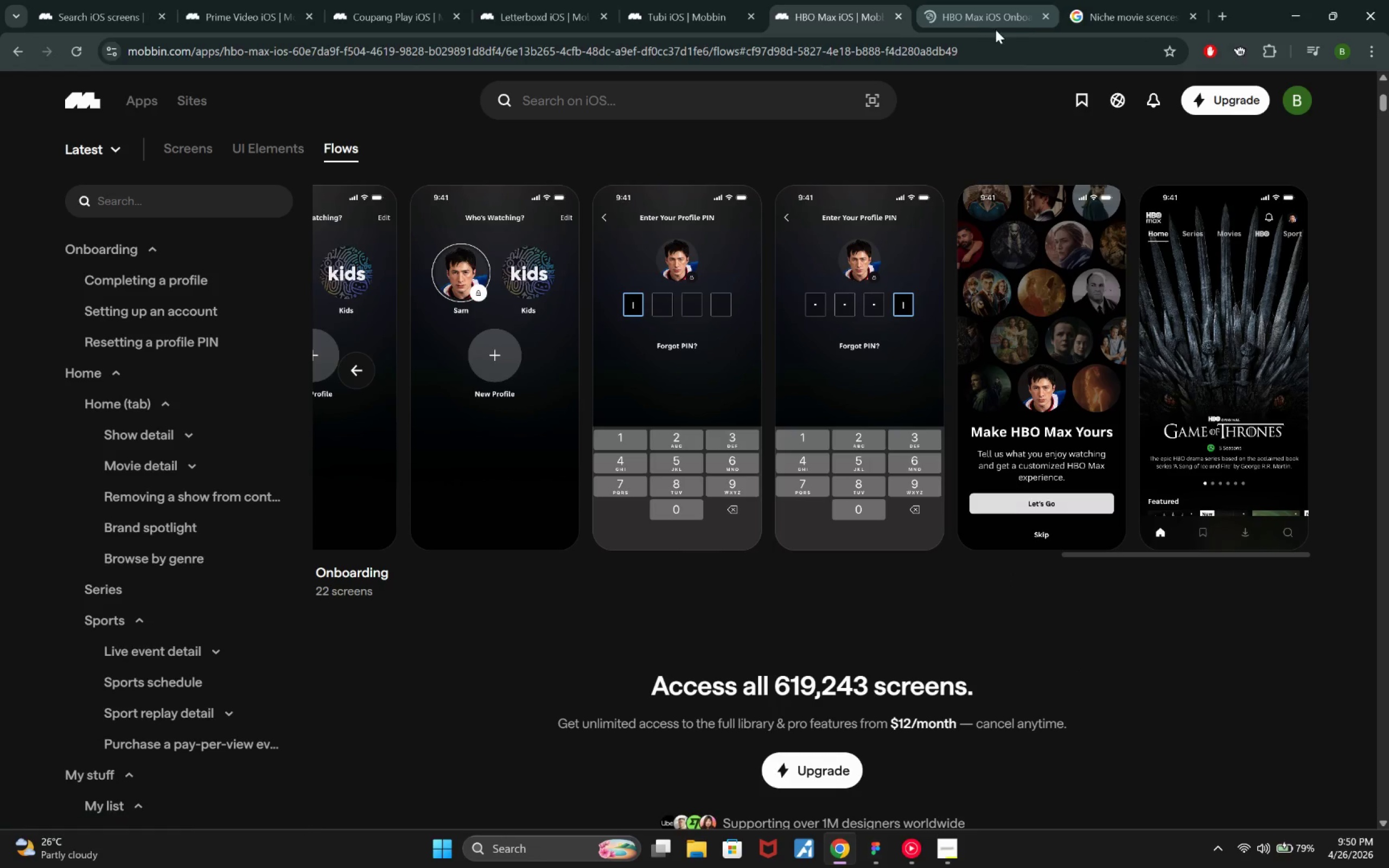 
left_click([1041, 17])
 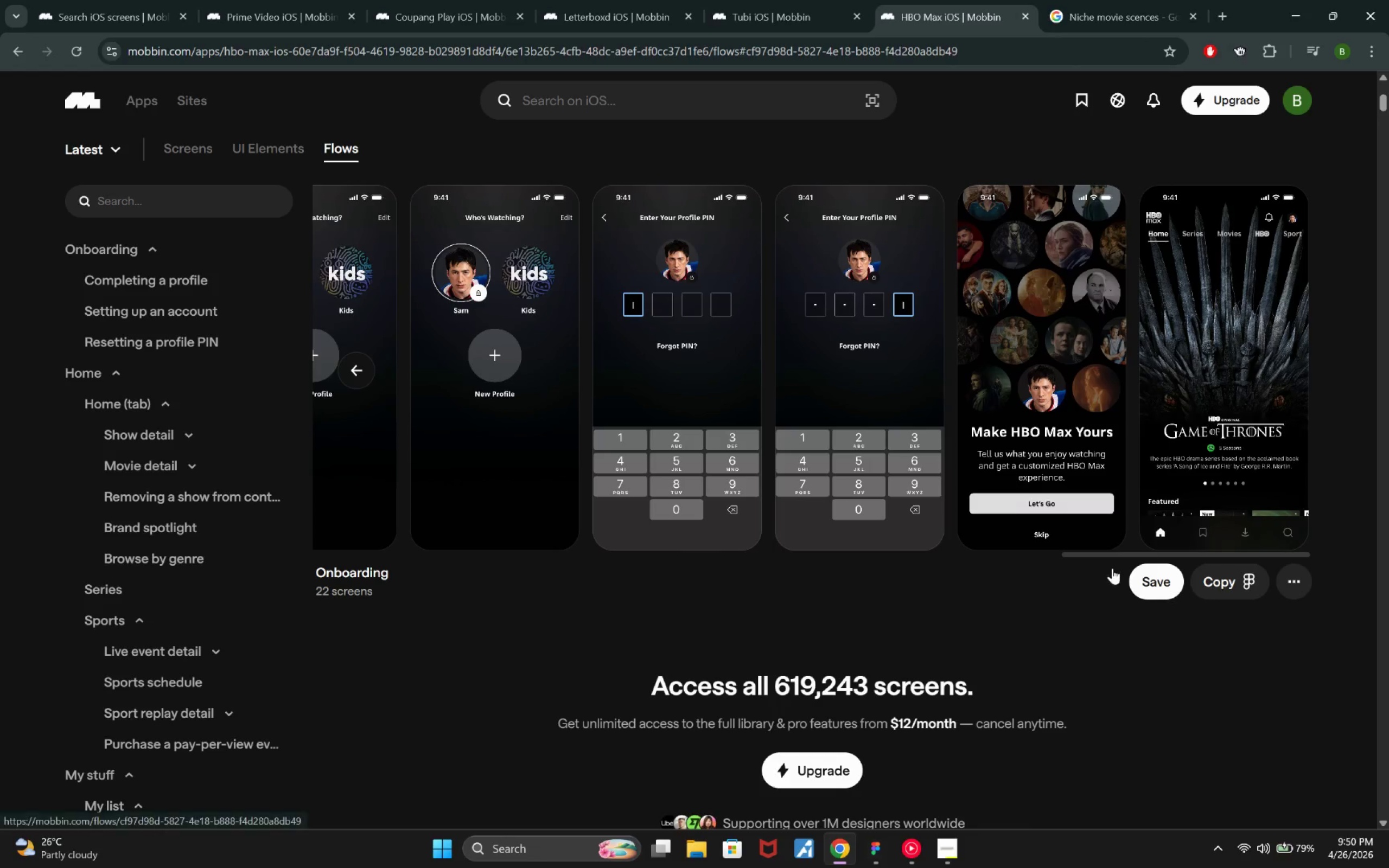 
left_click_drag(start_coordinate=[1117, 558], to_coordinate=[1278, 681])
 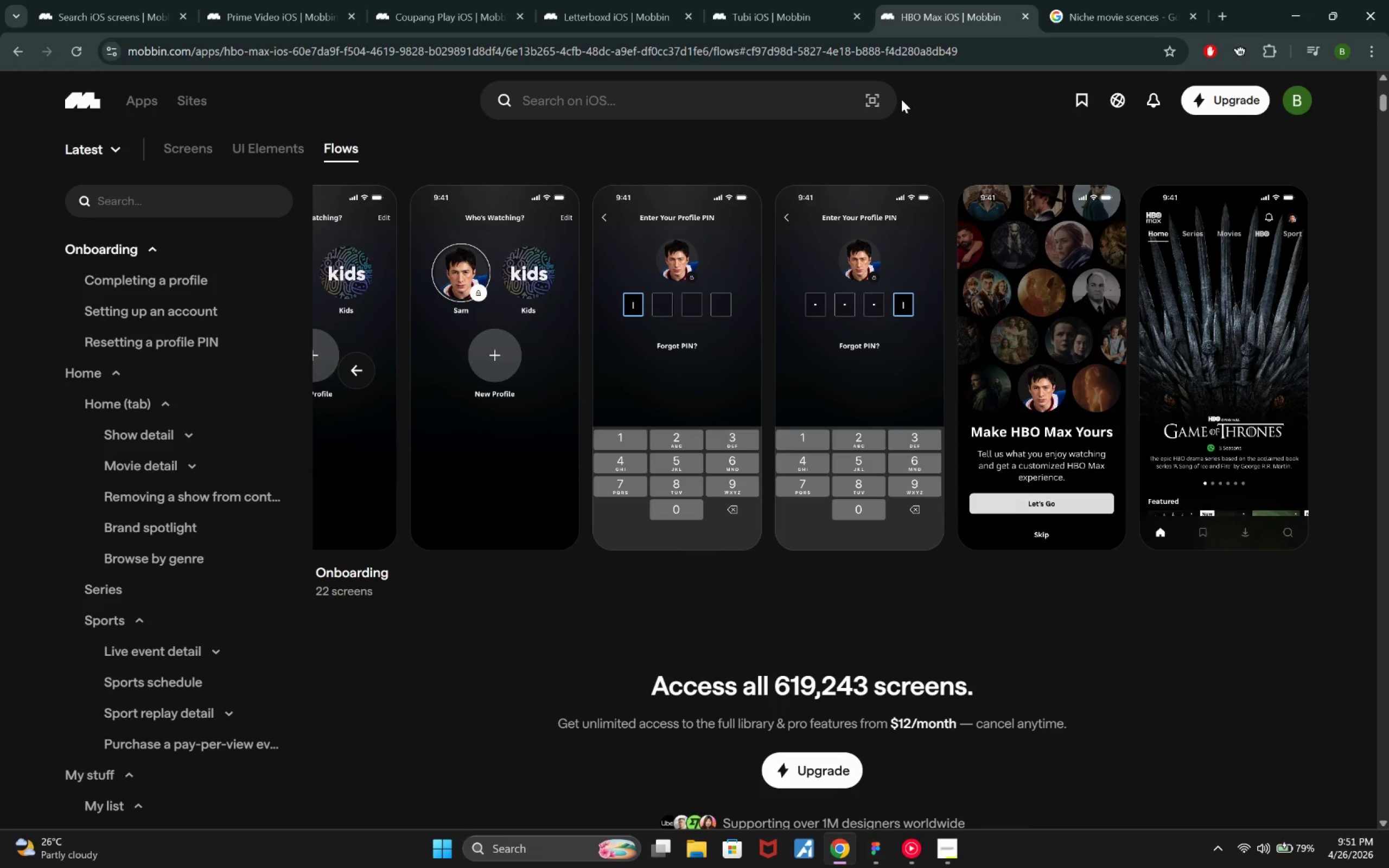 
wait(46.7)
 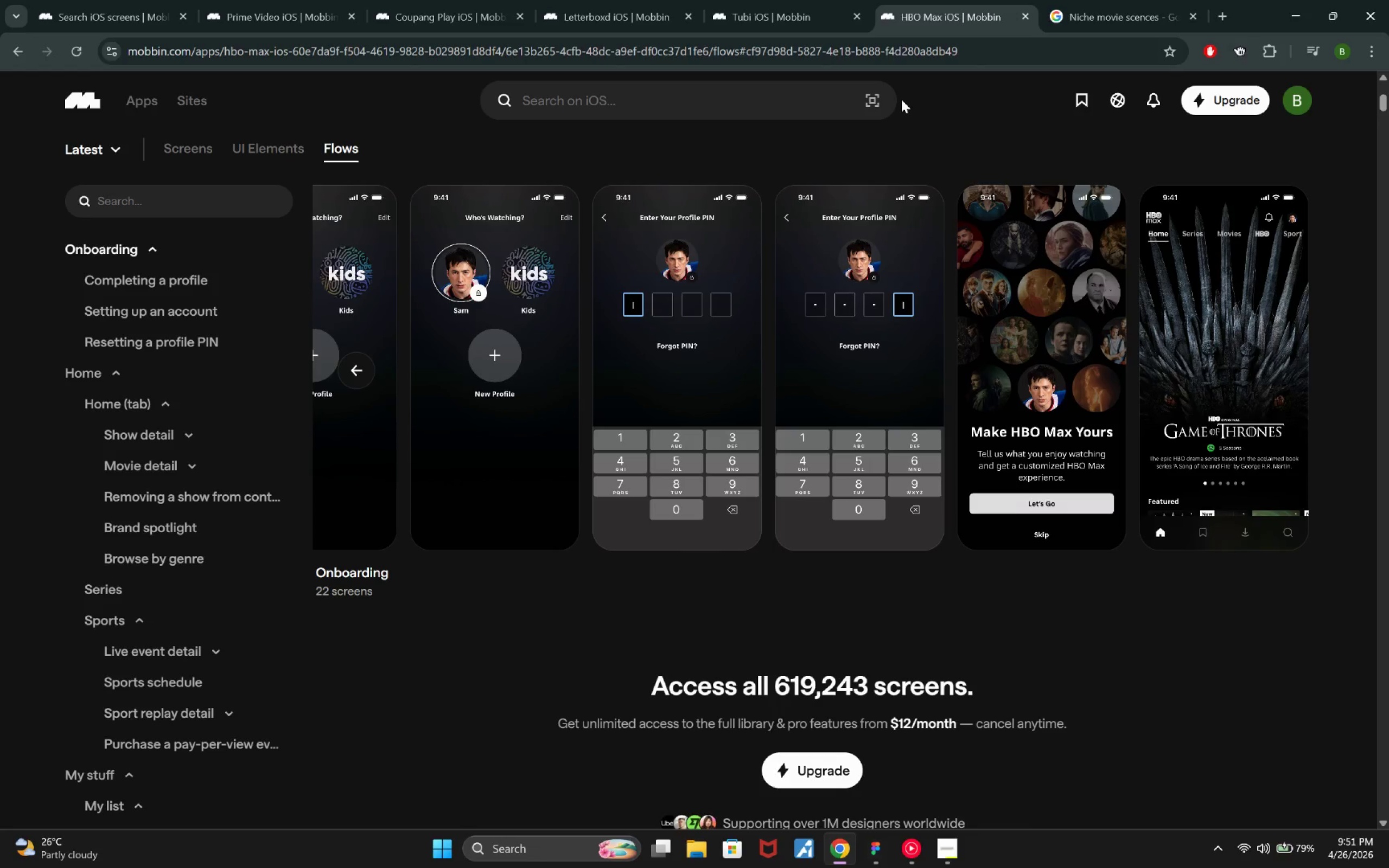 
left_click([794, 0])
 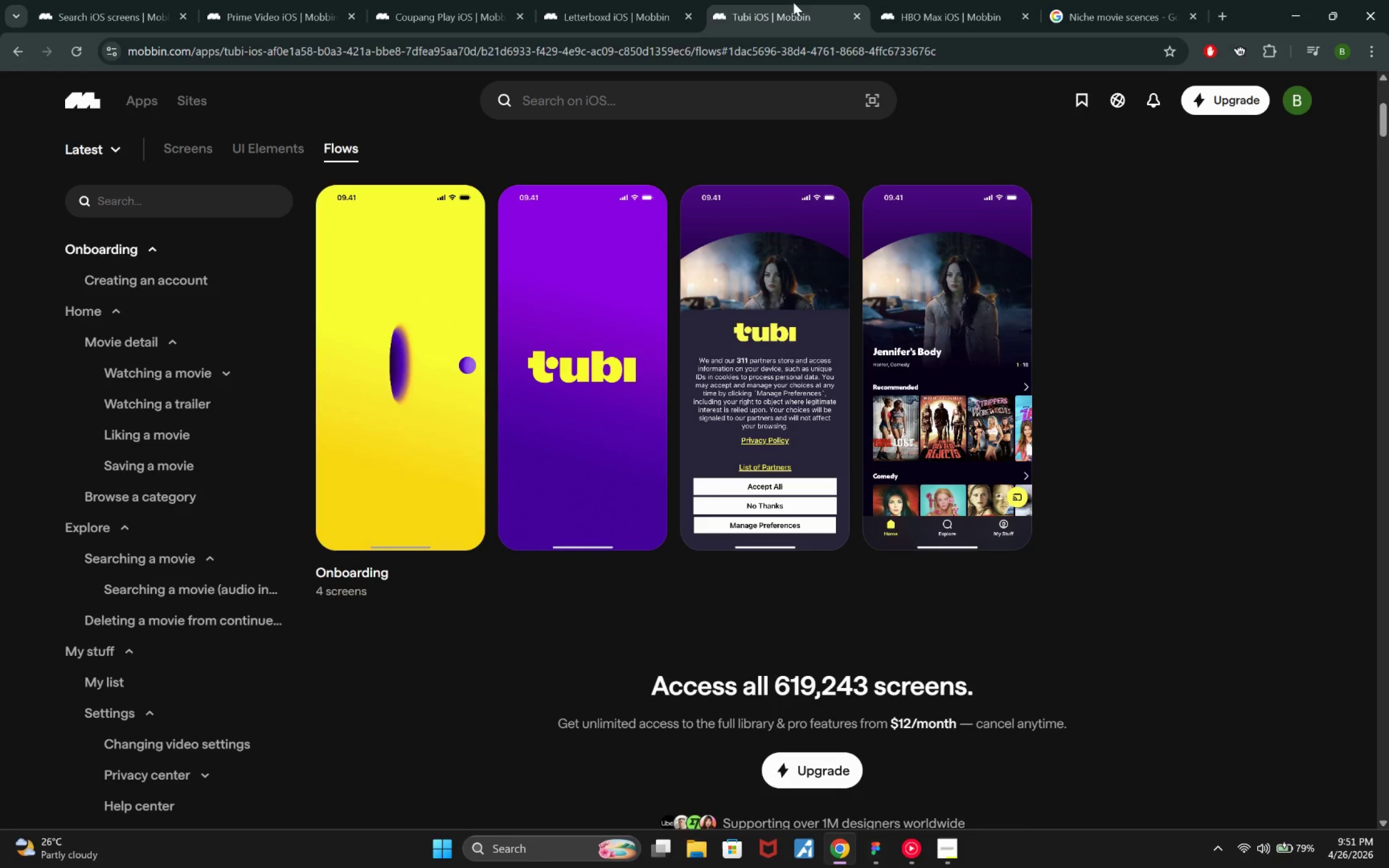 
wait(19.12)
 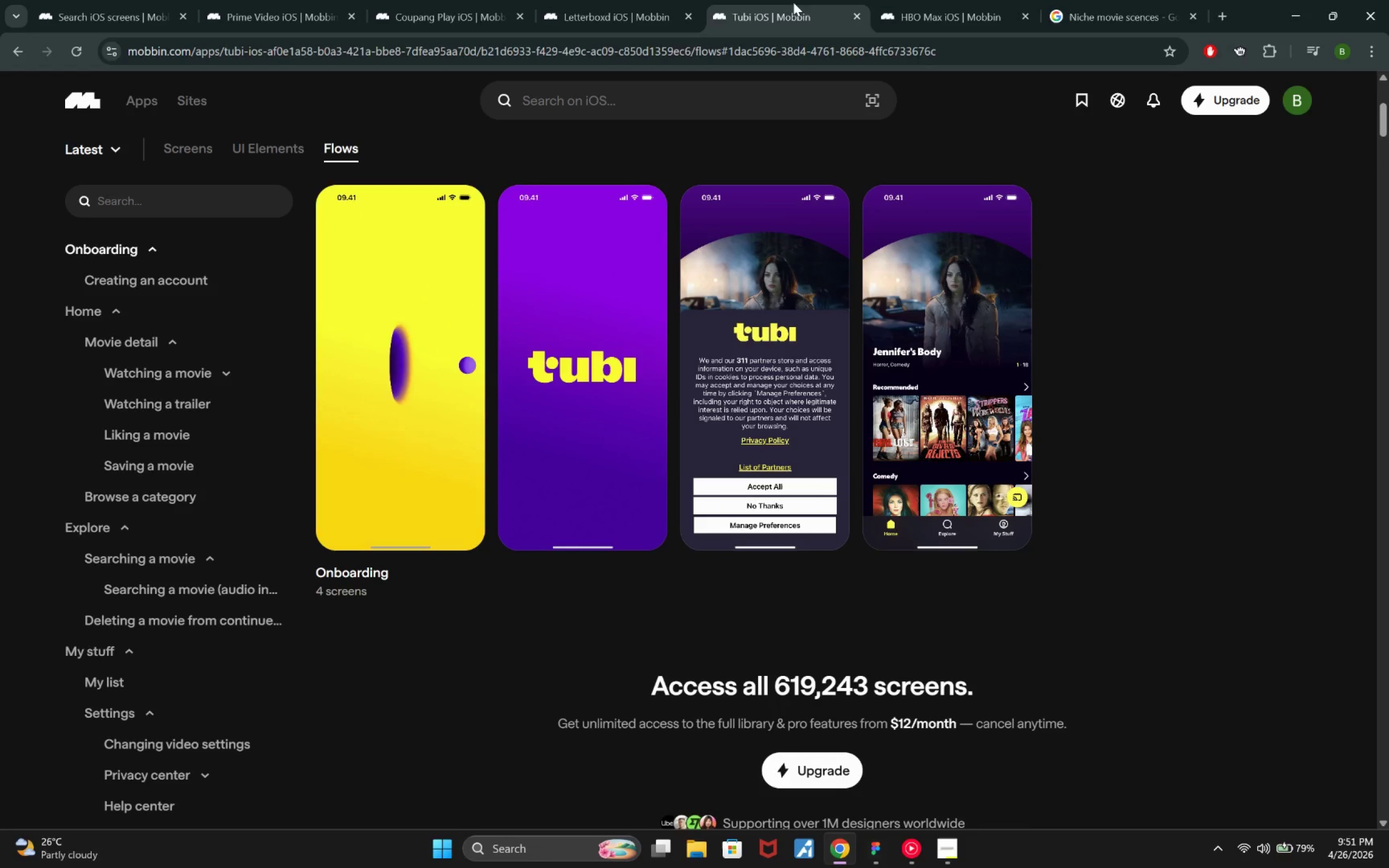 
left_click([689, 23])
 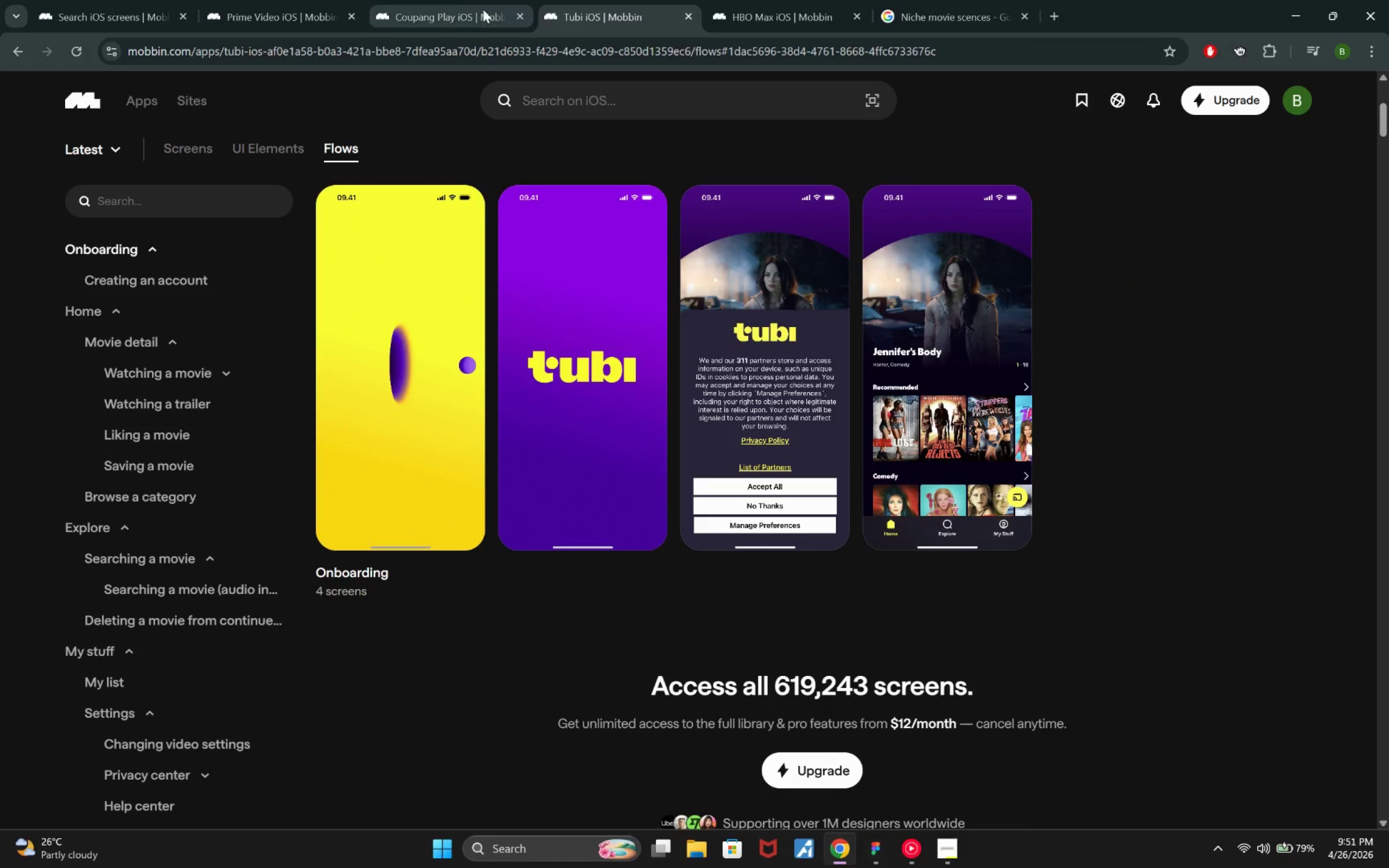 
left_click([471, 8])
 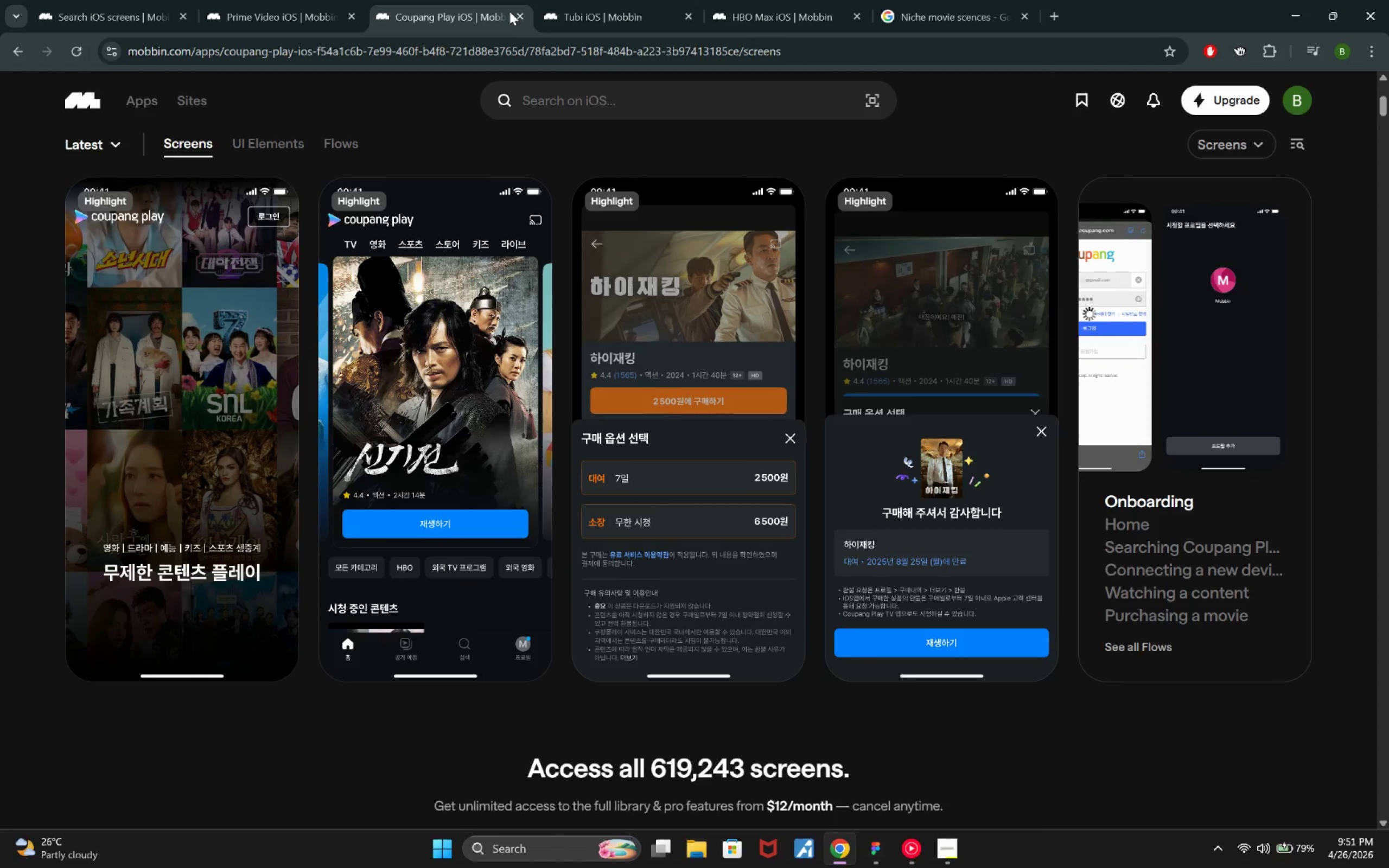 
wait(10.67)
 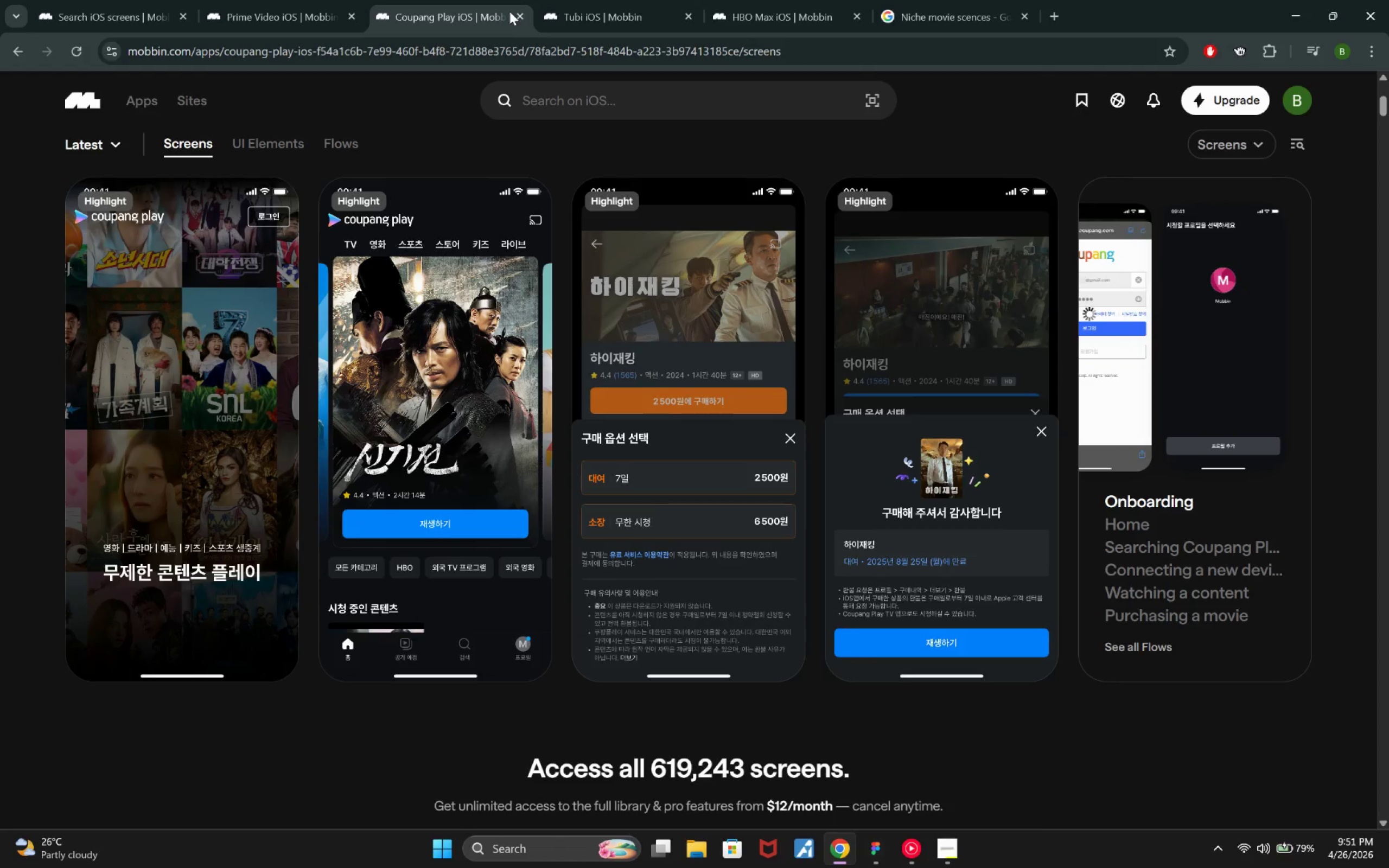 
left_click([515, 13])
 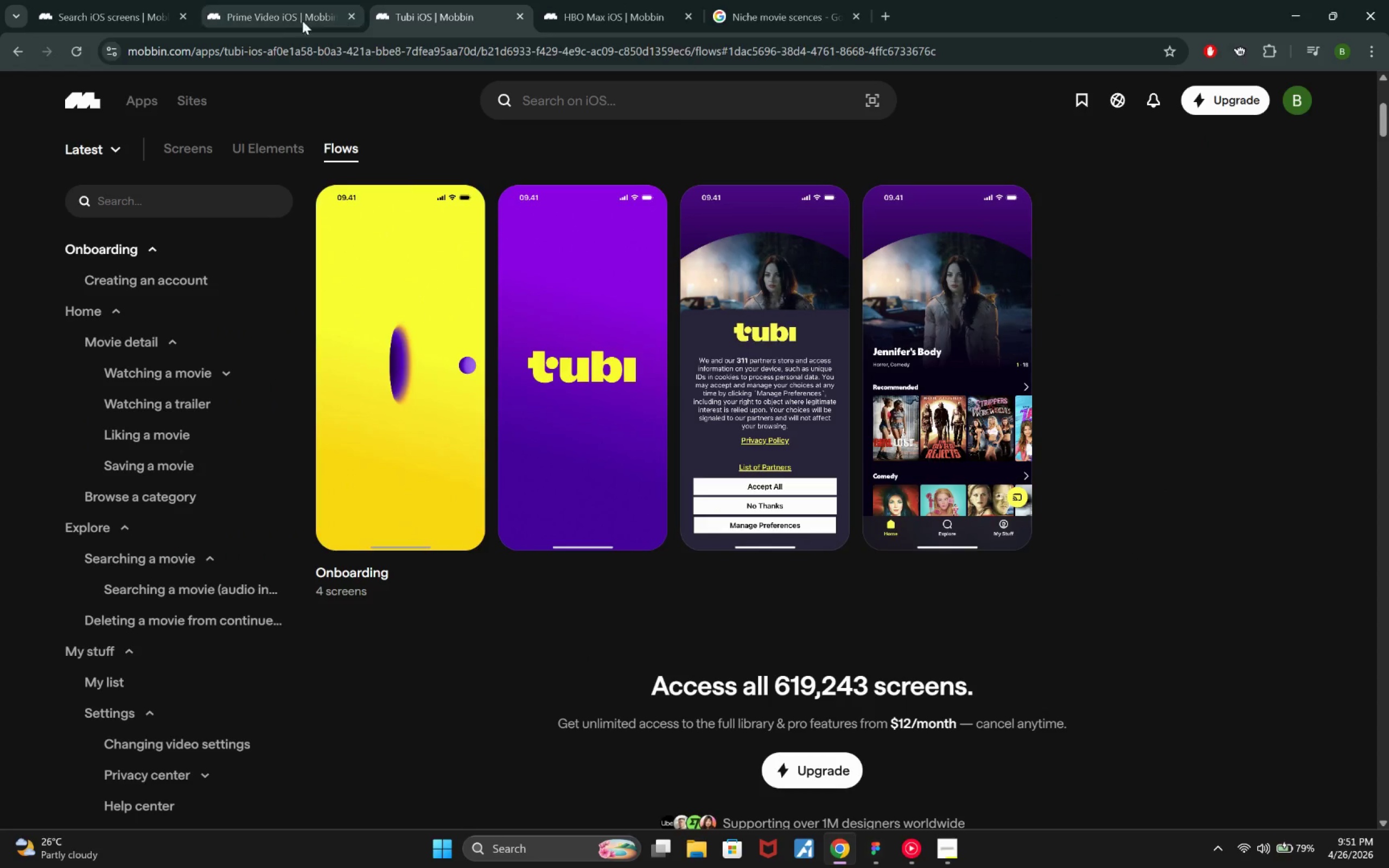 
left_click([280, 9])
 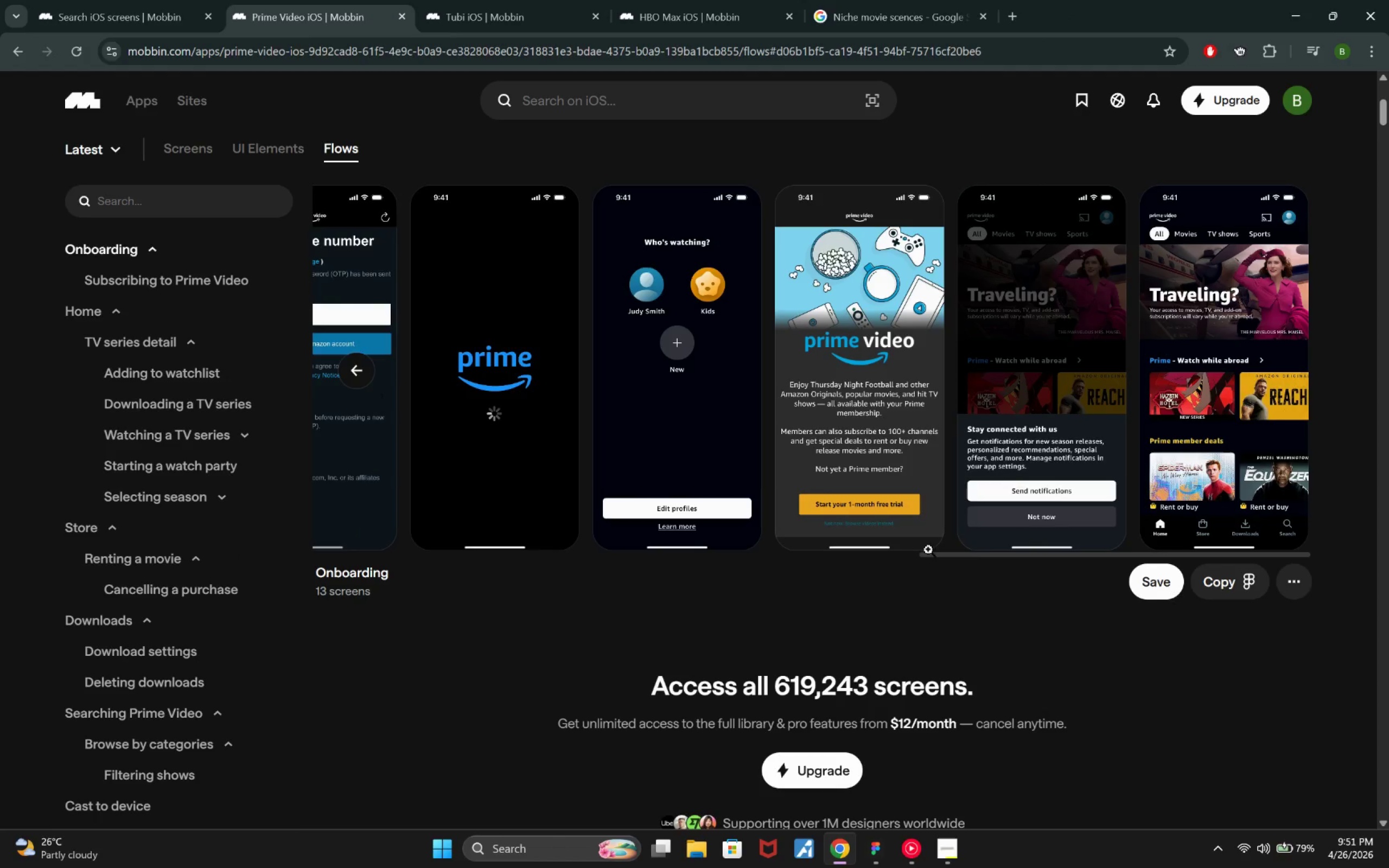 
left_click_drag(start_coordinate=[1005, 554], to_coordinate=[1043, 553])
 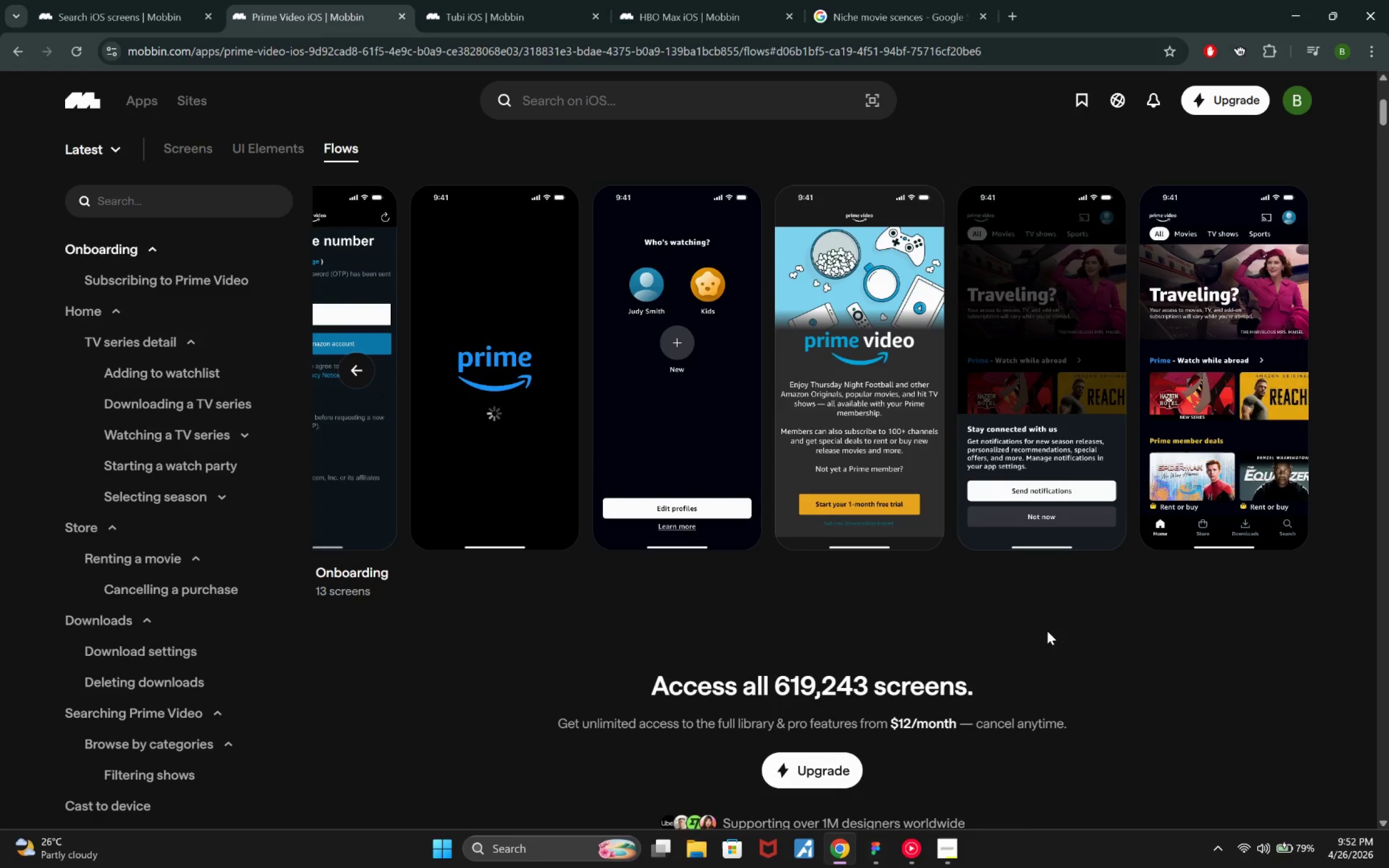 
wait(27.63)
 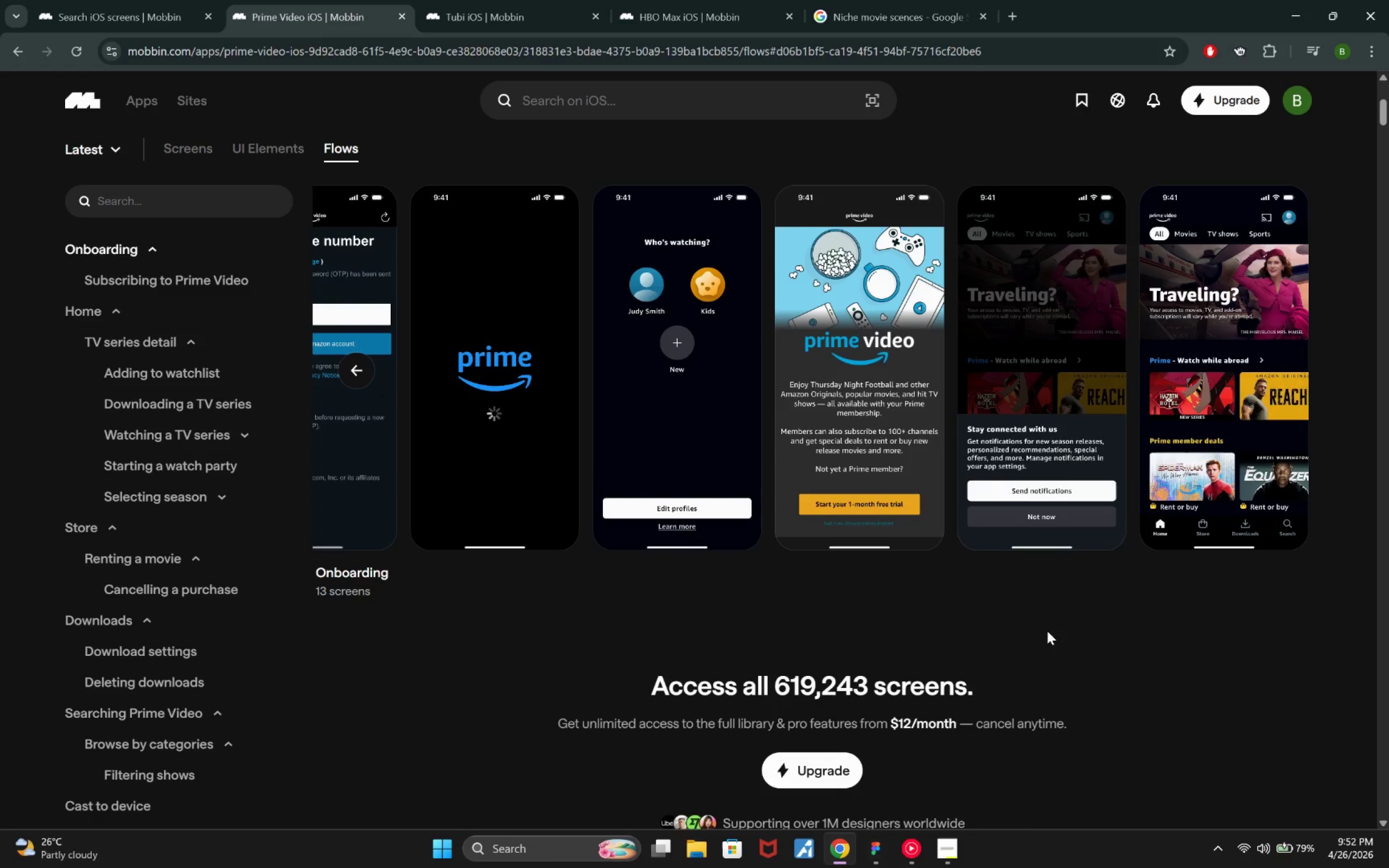 
left_click([879, 846])
 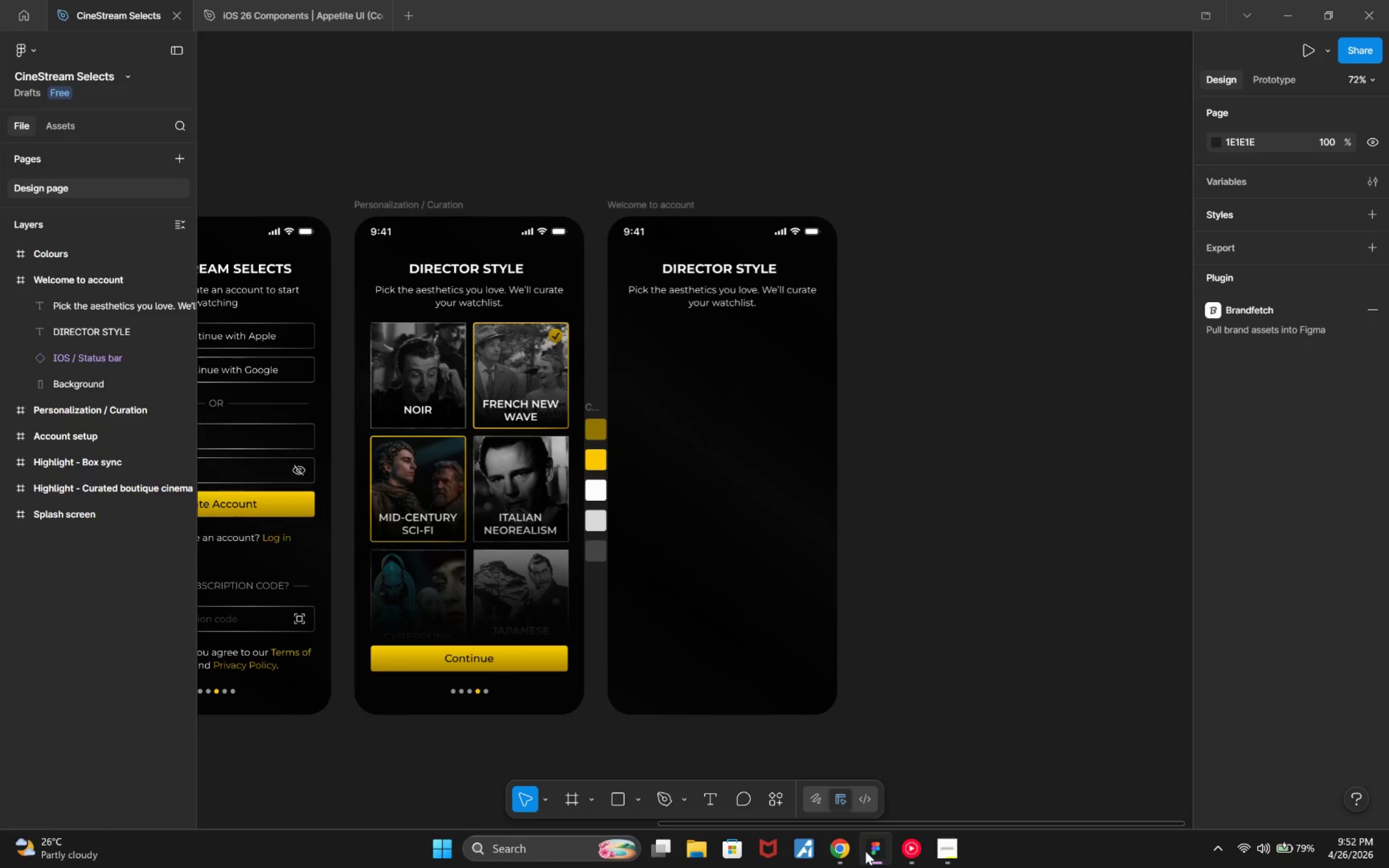 
left_click([846, 856])
 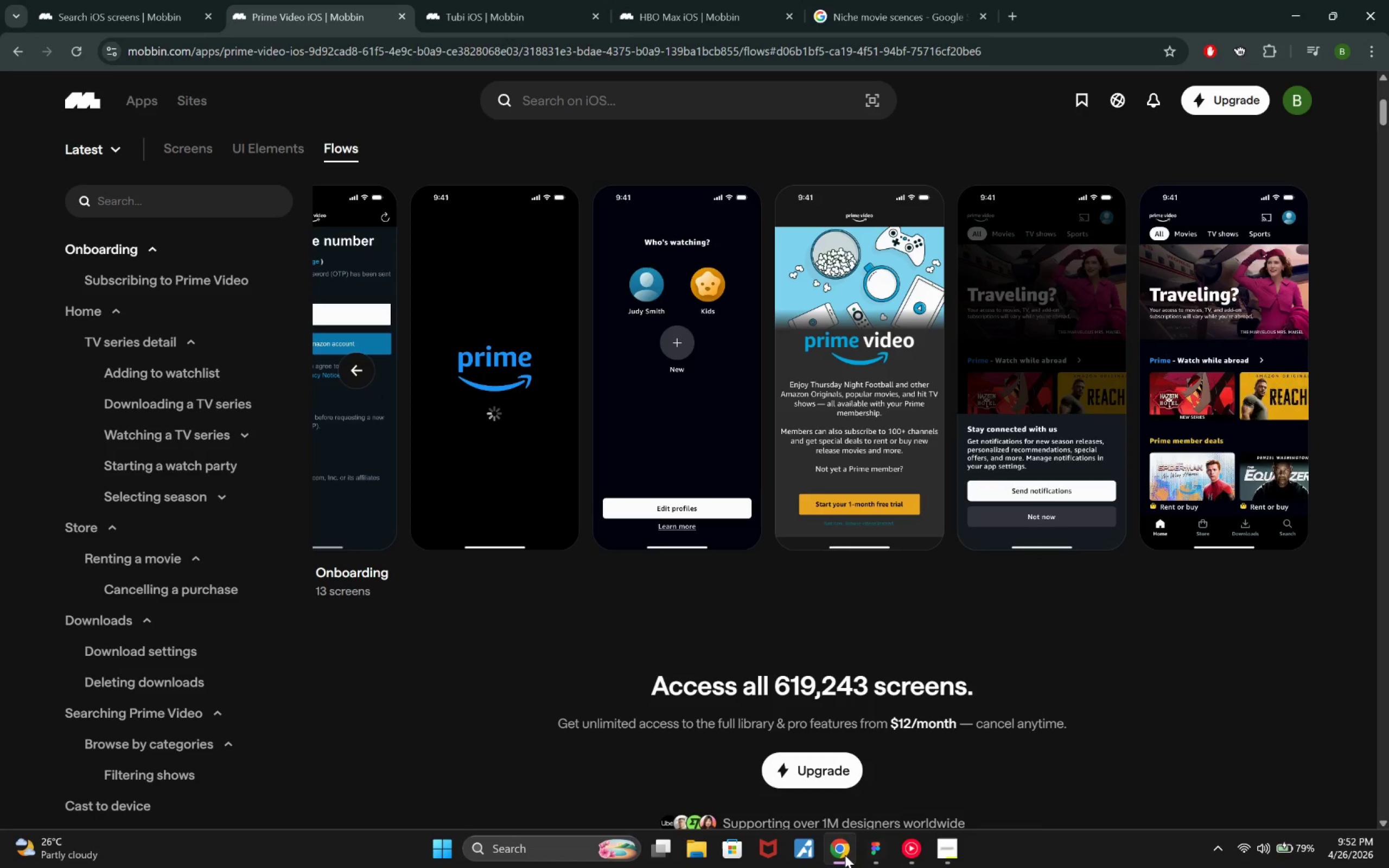 
left_click([867, 863])
 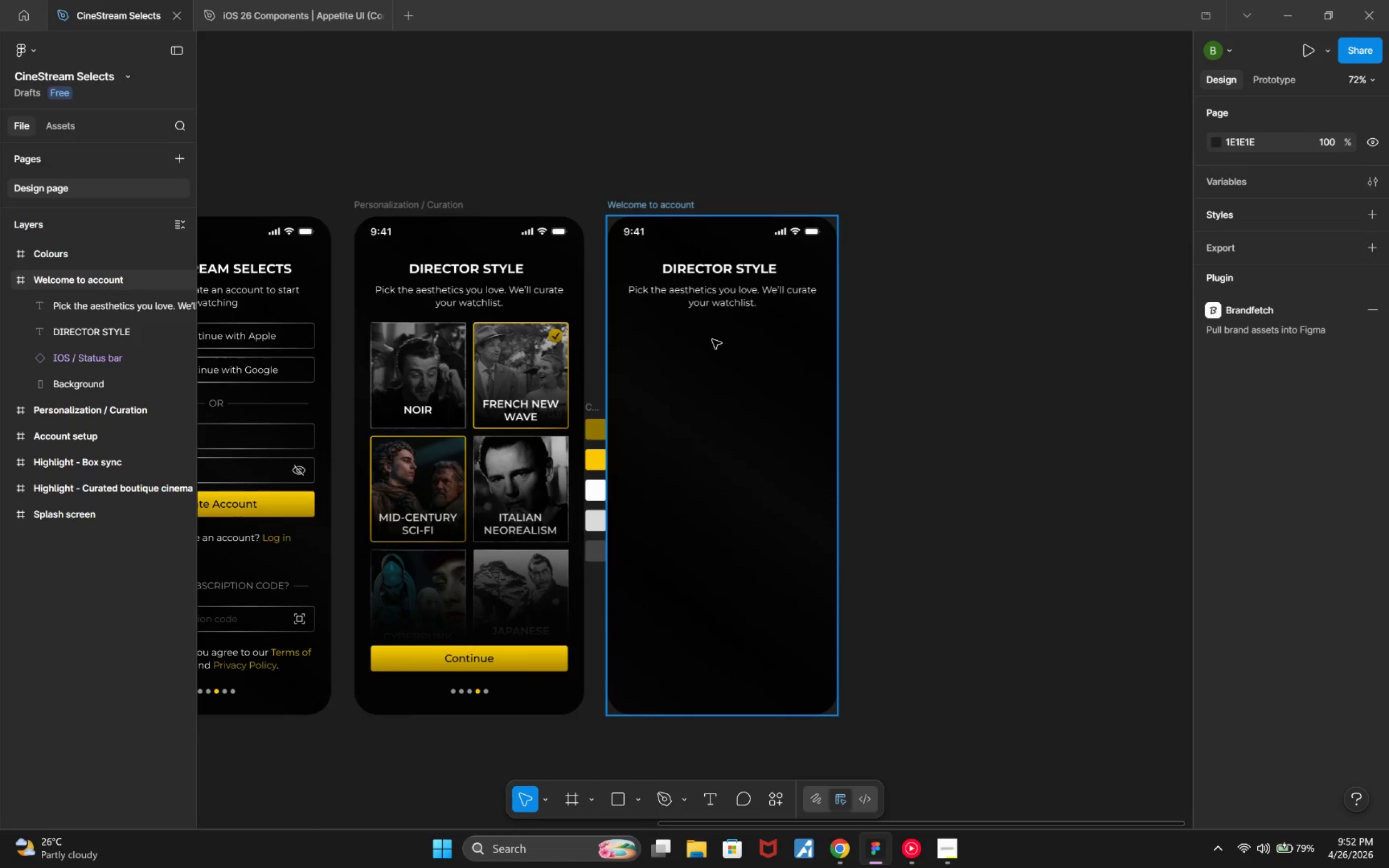 
left_click([704, 298])
 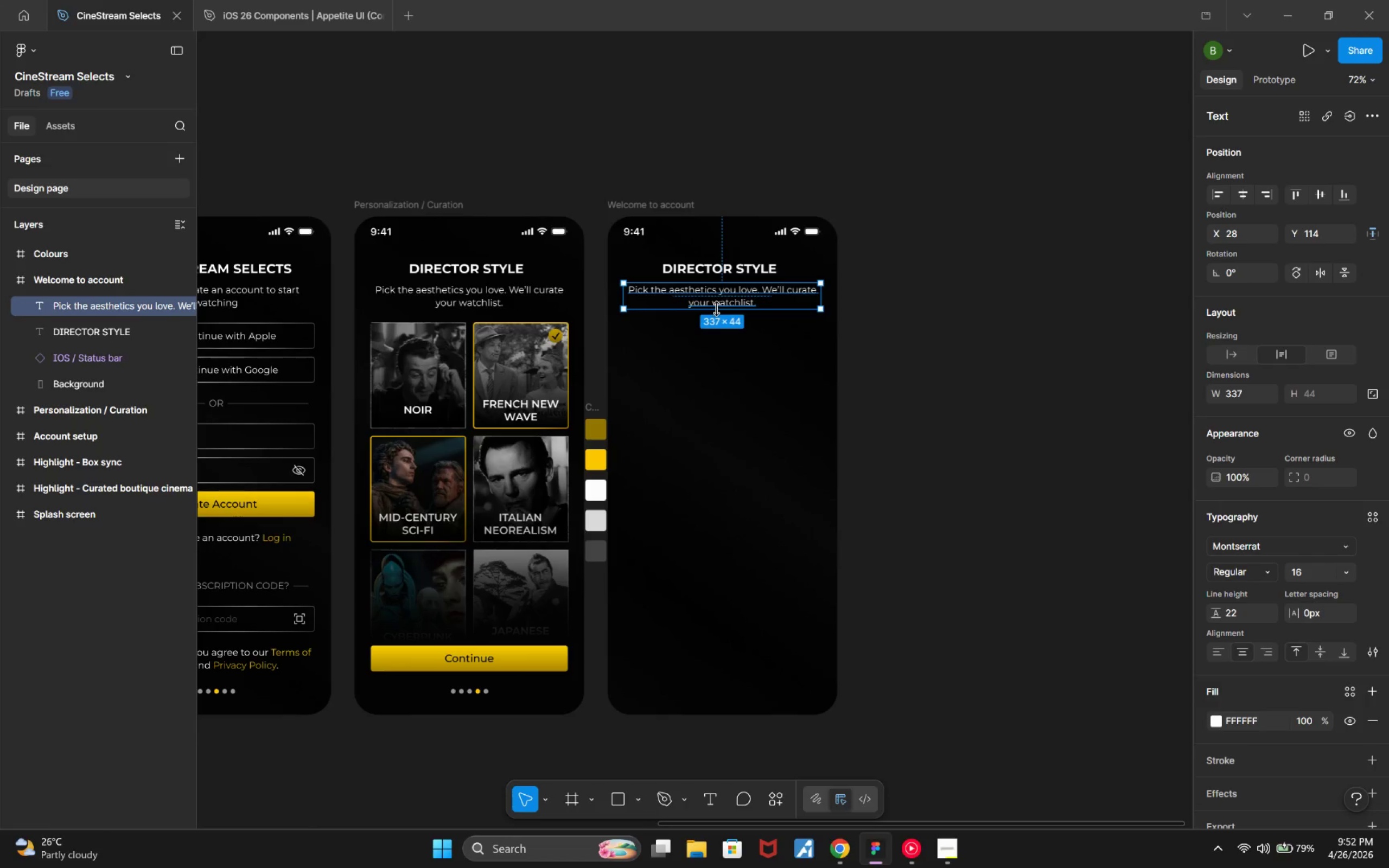 
key(Delete)
 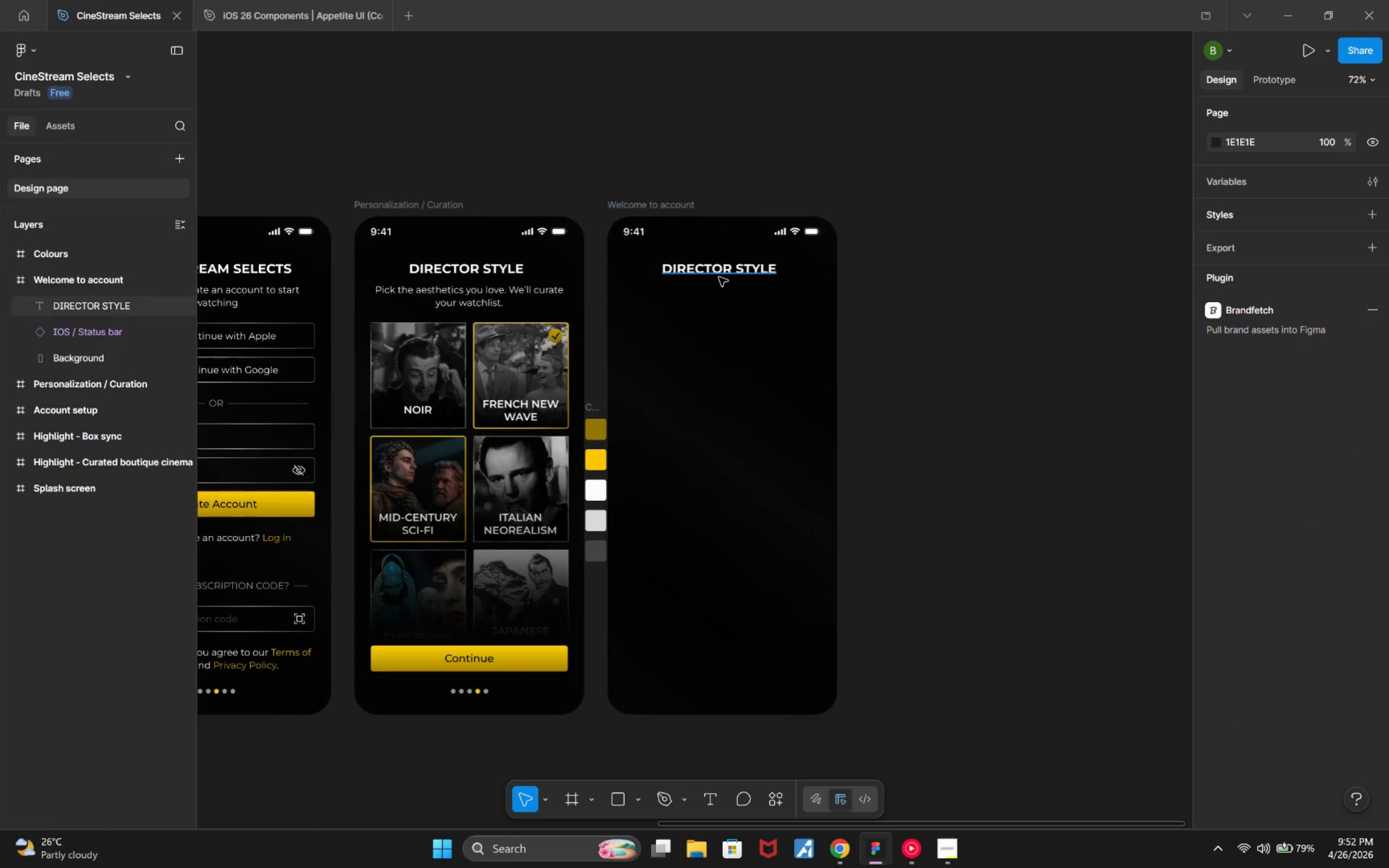 
left_click([719, 276])
 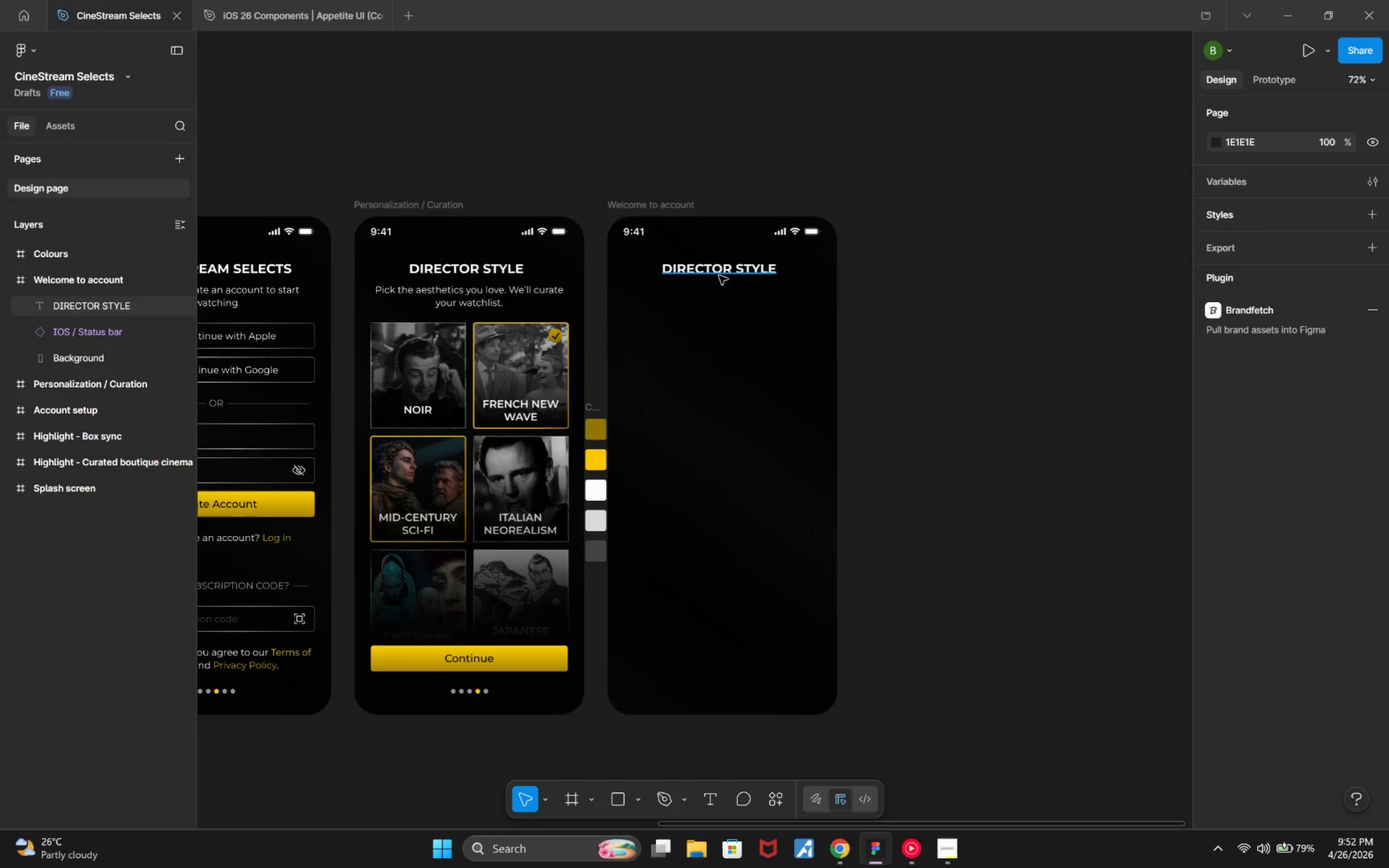 
key(Delete)
 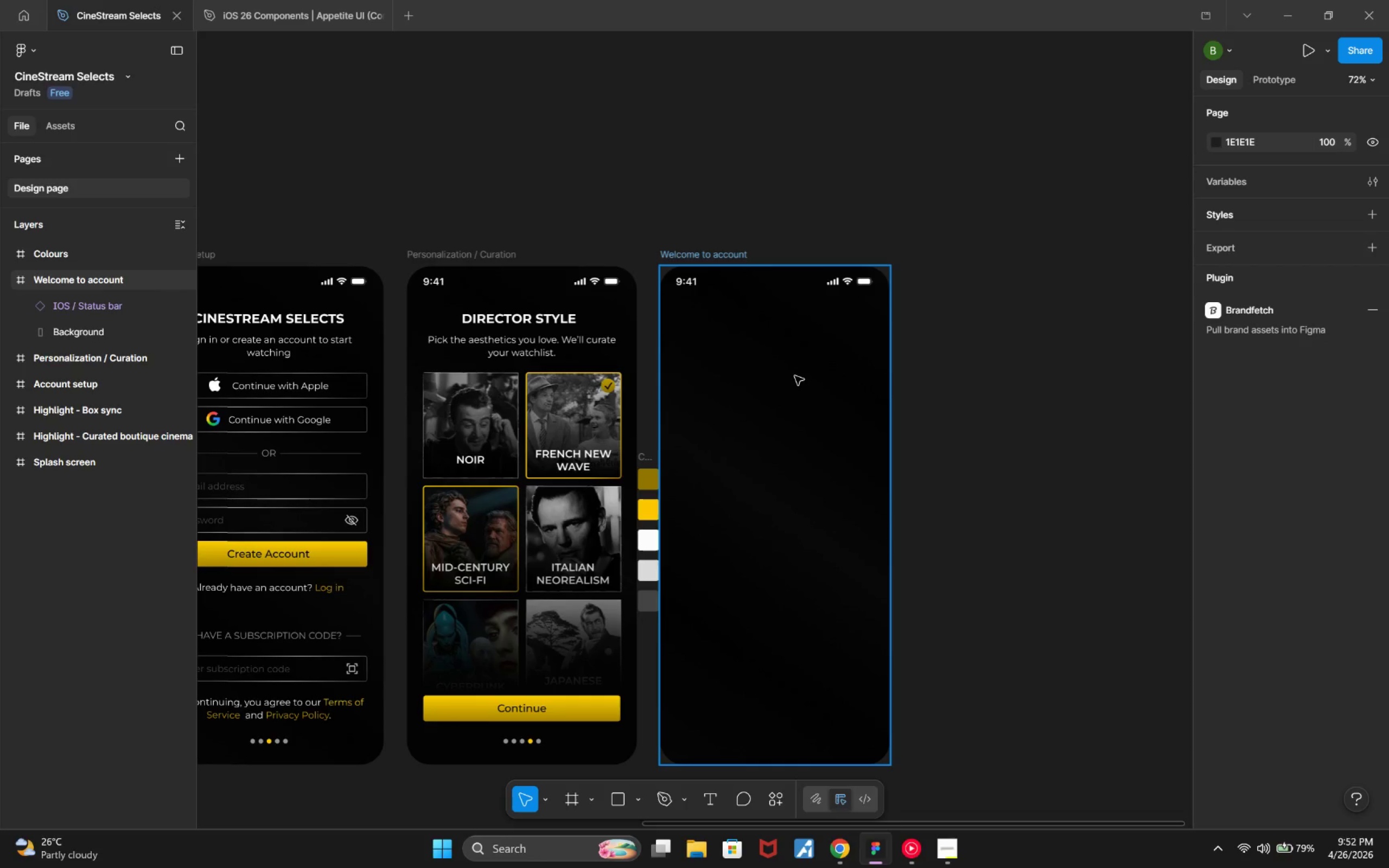 
wait(5.11)
 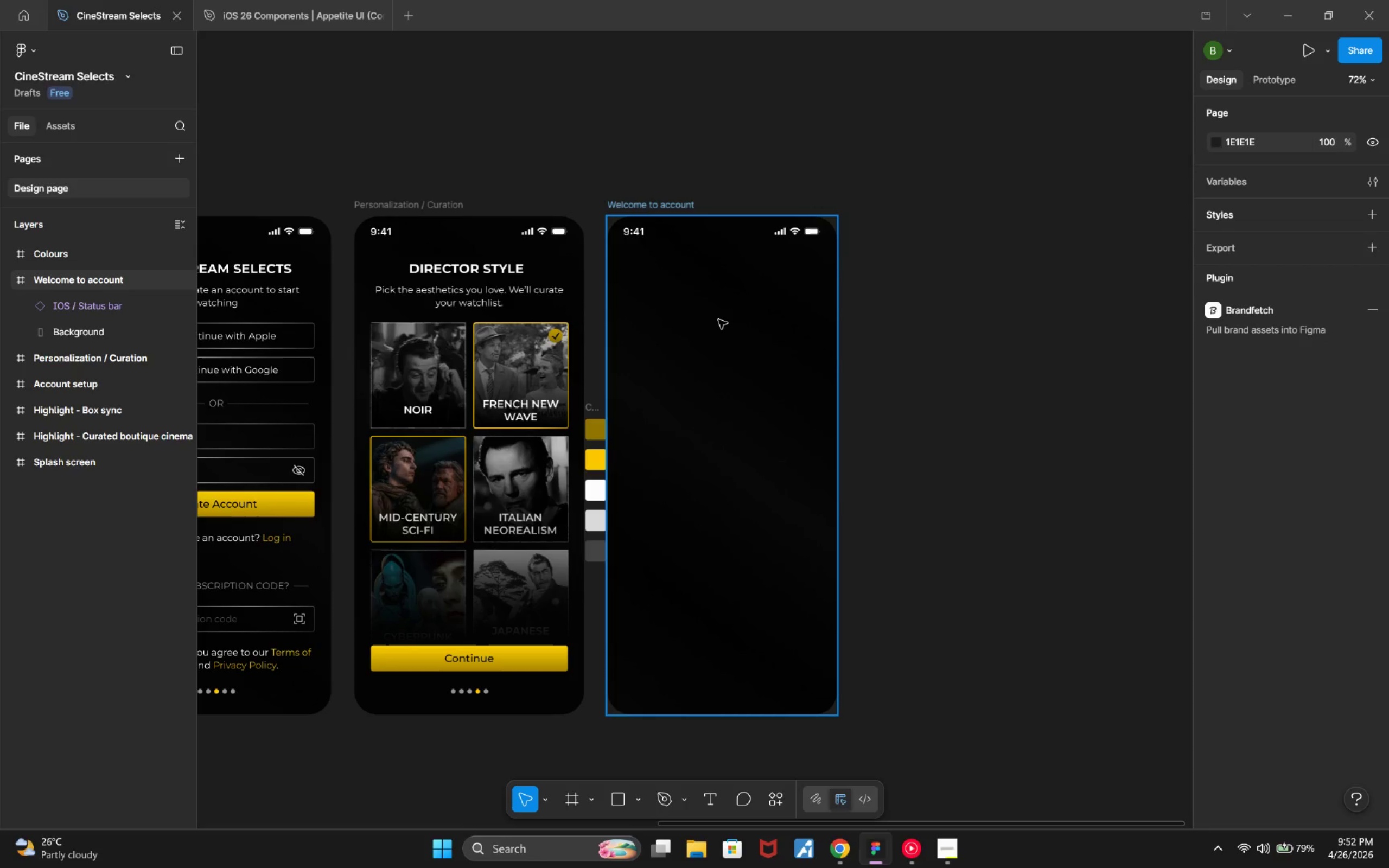 
hold_key(key=ControlLeft, duration=0.46)
scroll: coordinate [777, 376], scroll_direction: up, amount: 5.0
 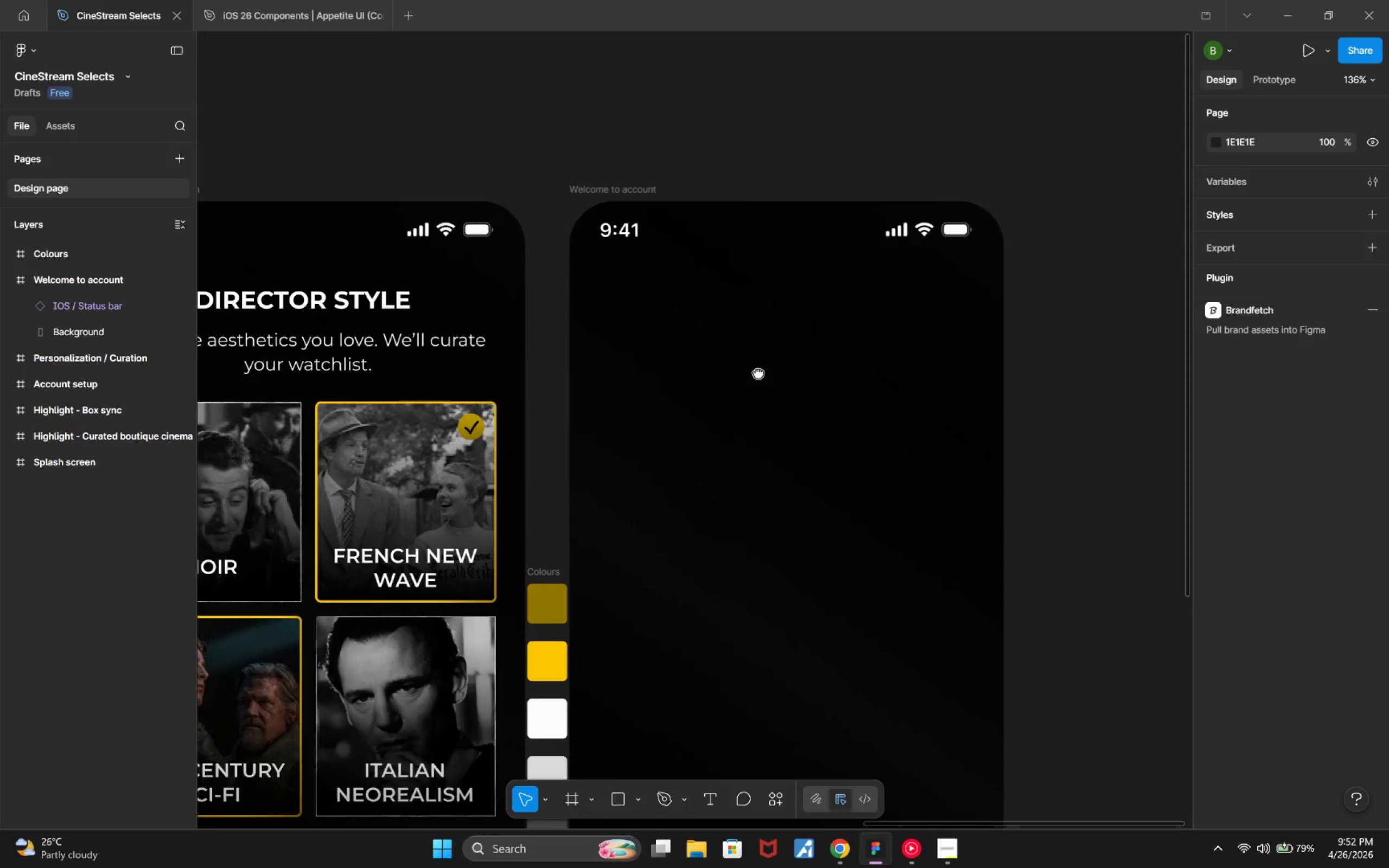 
key(Control+ControlLeft)
 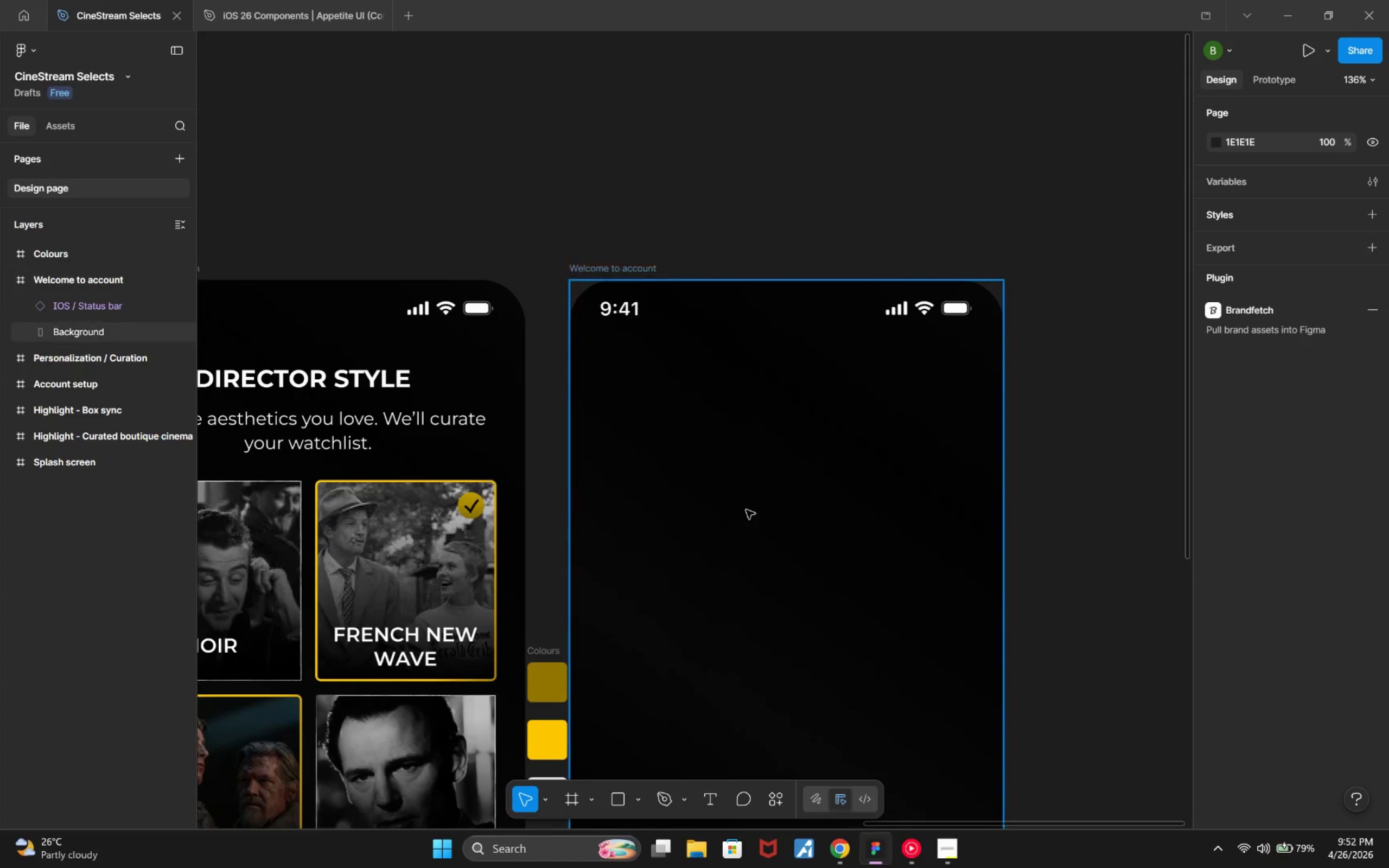 
scroll: coordinate [734, 529], scroll_direction: up, amount: 3.0
 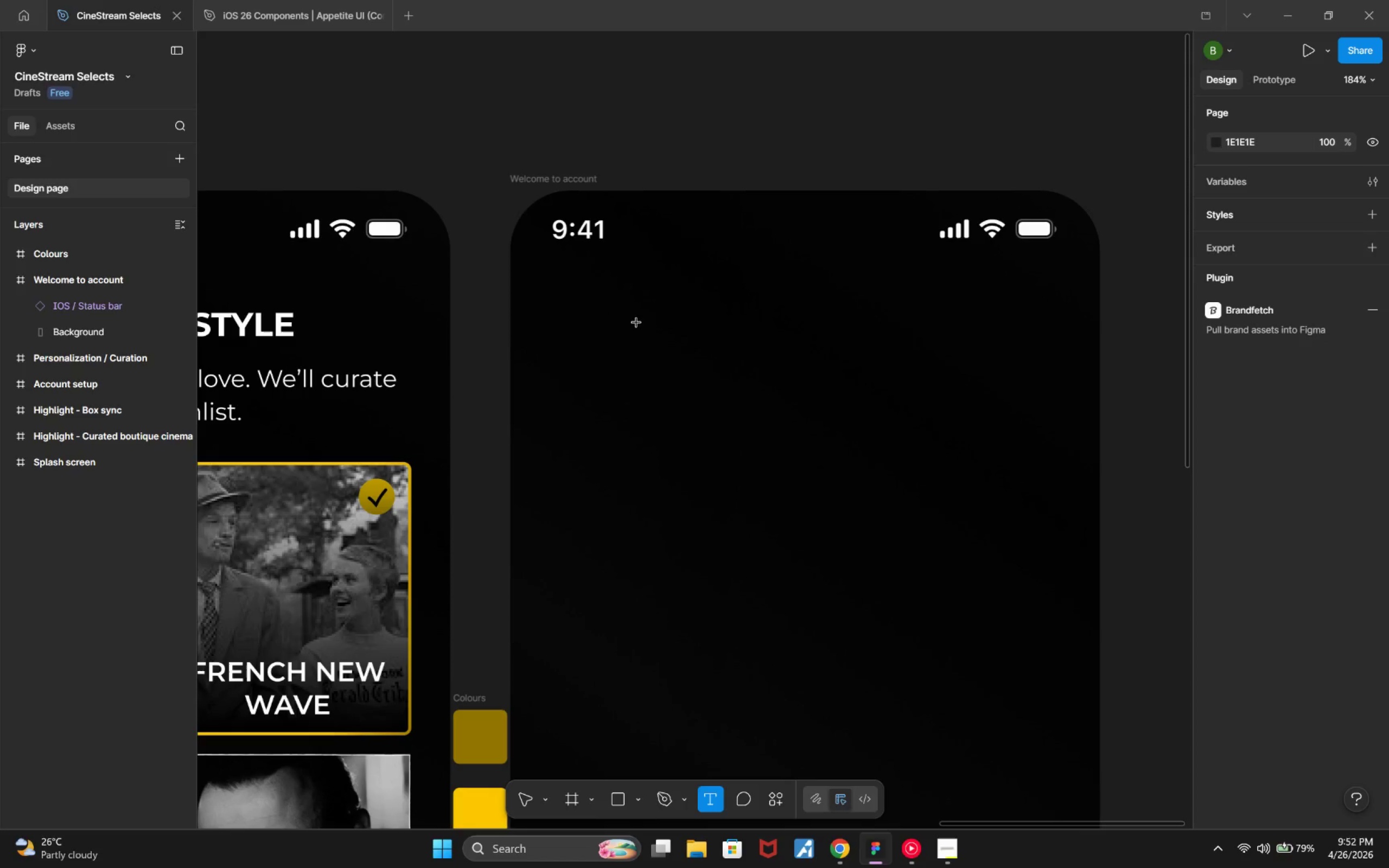 
left_click_drag(start_coordinate=[572, 303], to_coordinate=[690, 352])
 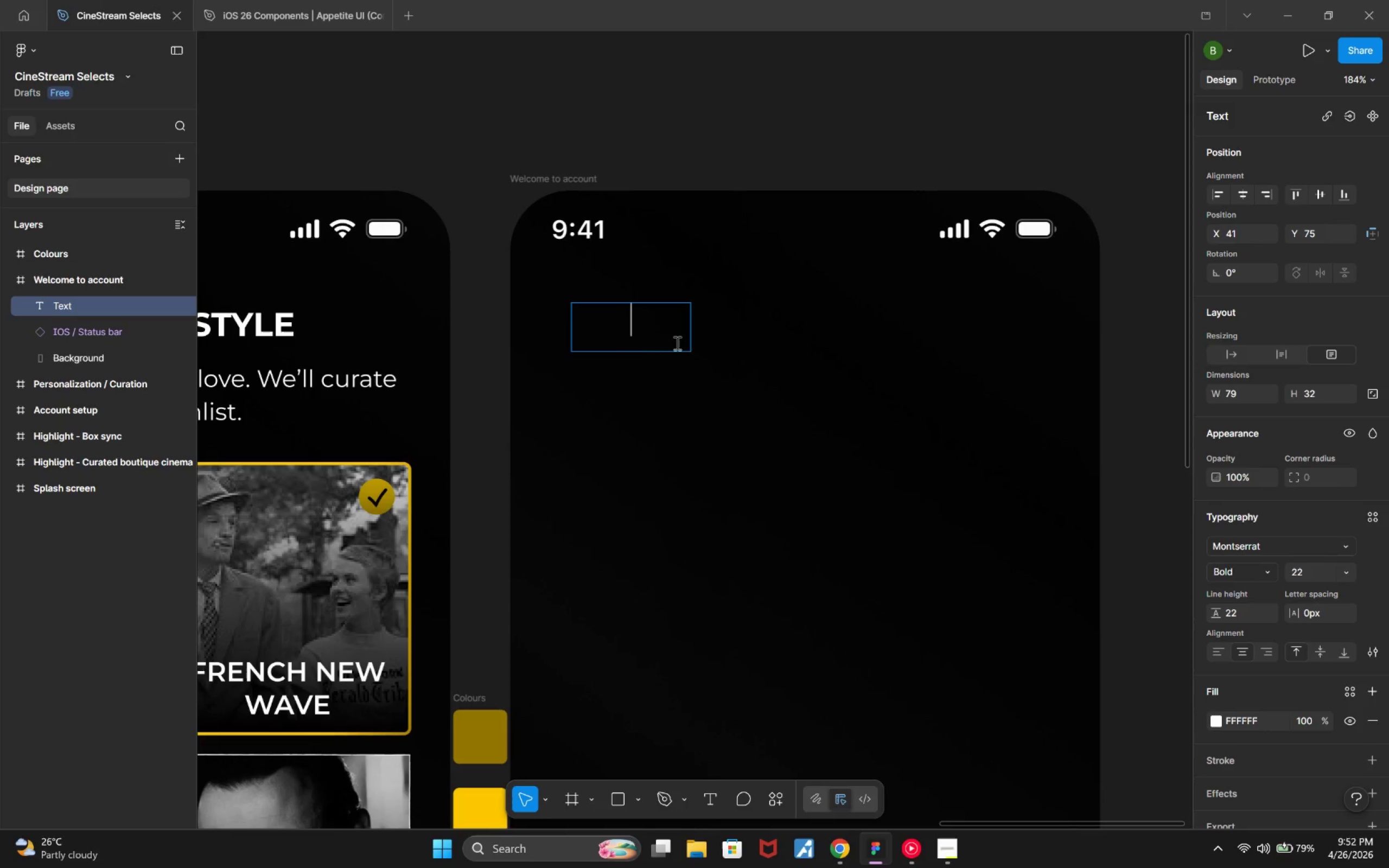 
hold_key(key=ShiftLeft, duration=0.61)
 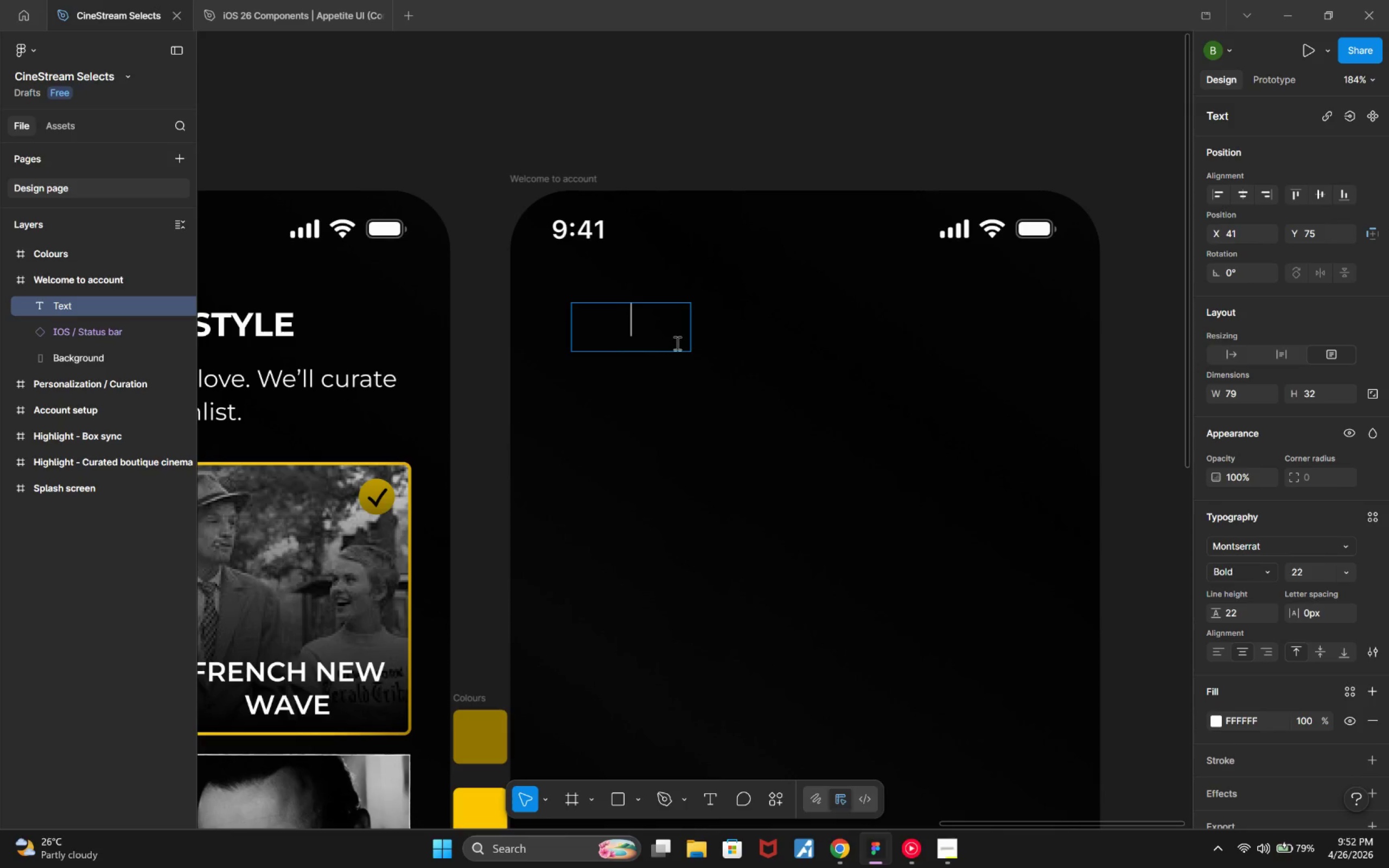 
hold_key(key=ShiftLeft, duration=0.31)
 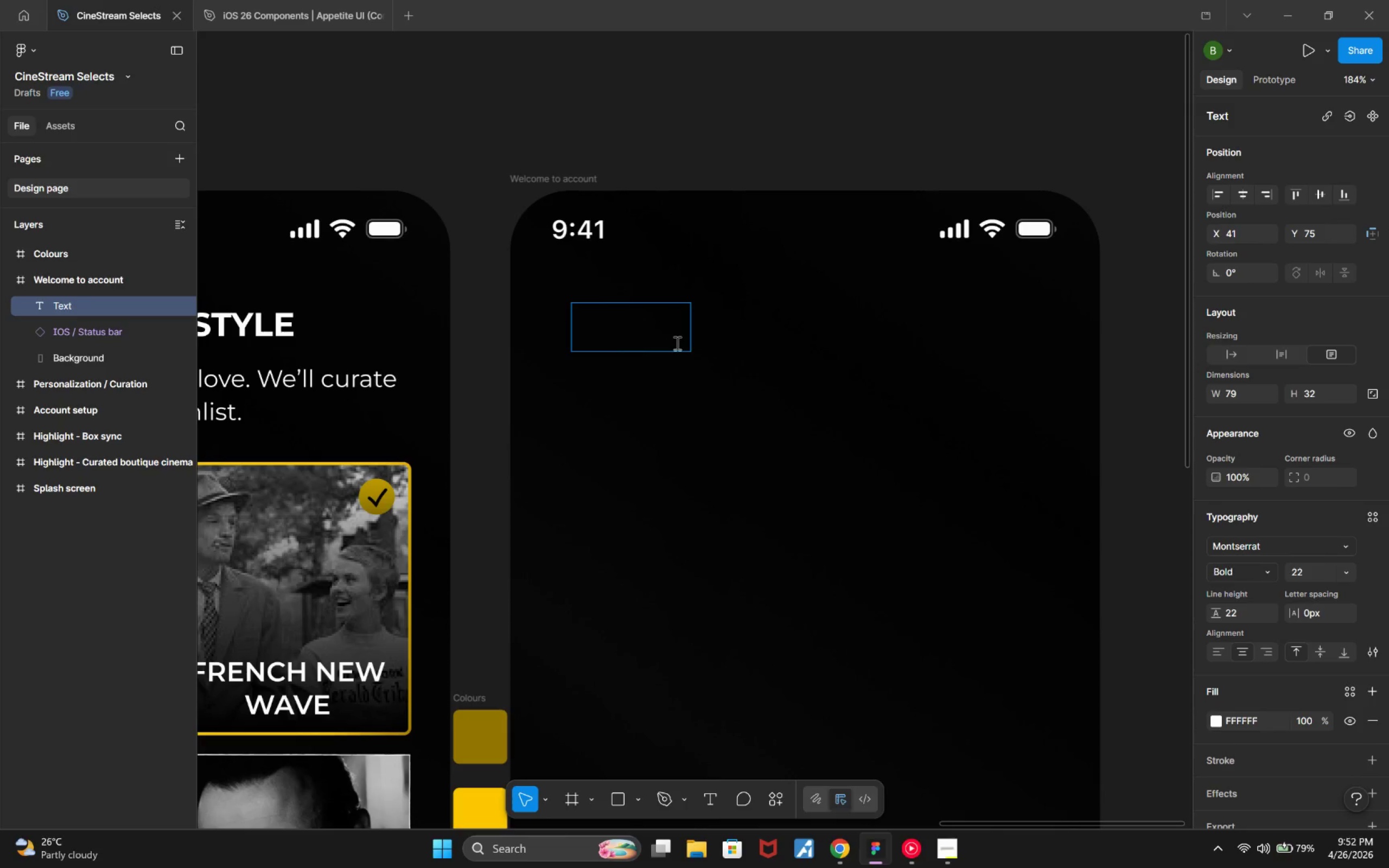 
type(ome)
 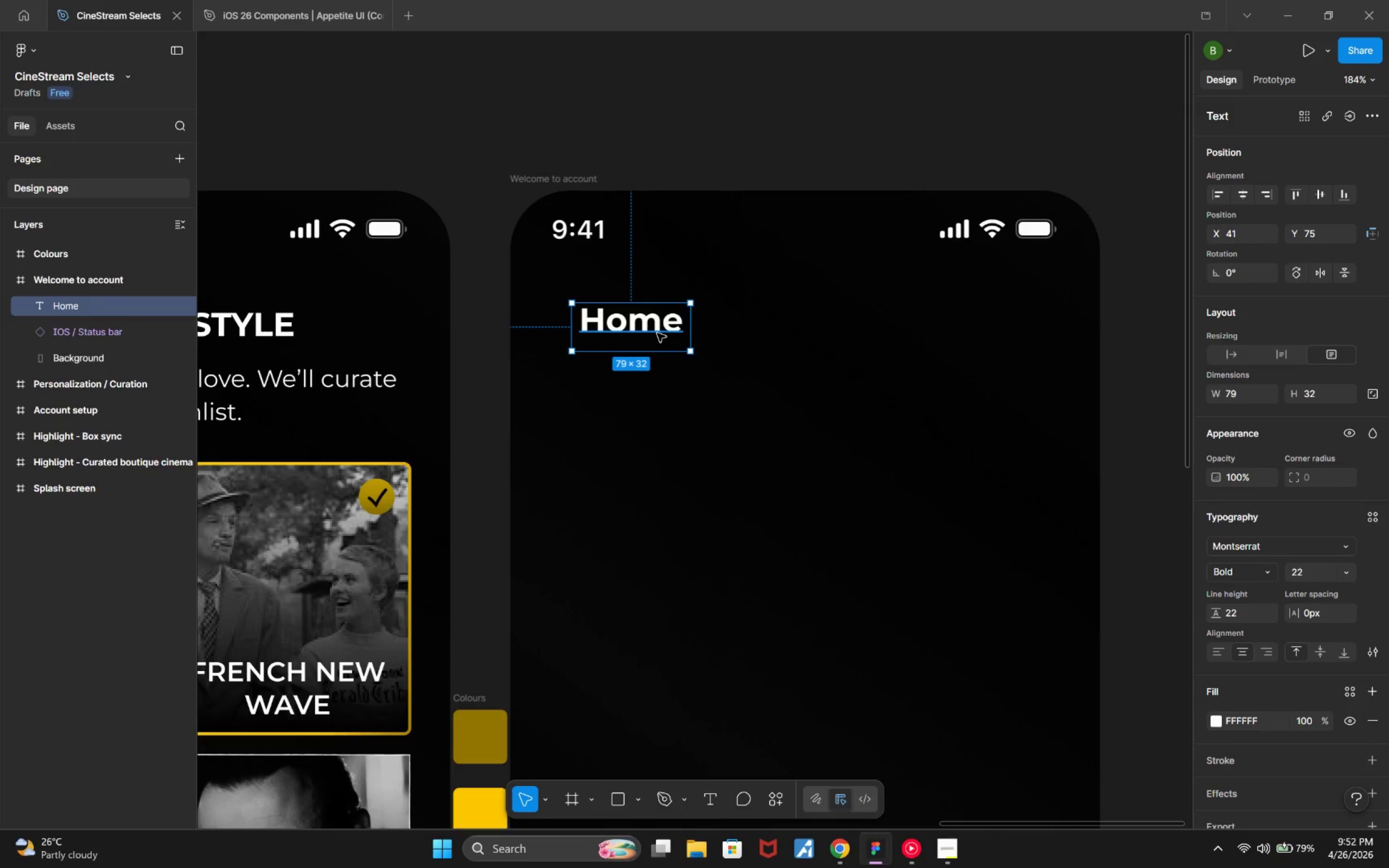 
wait(5.96)
 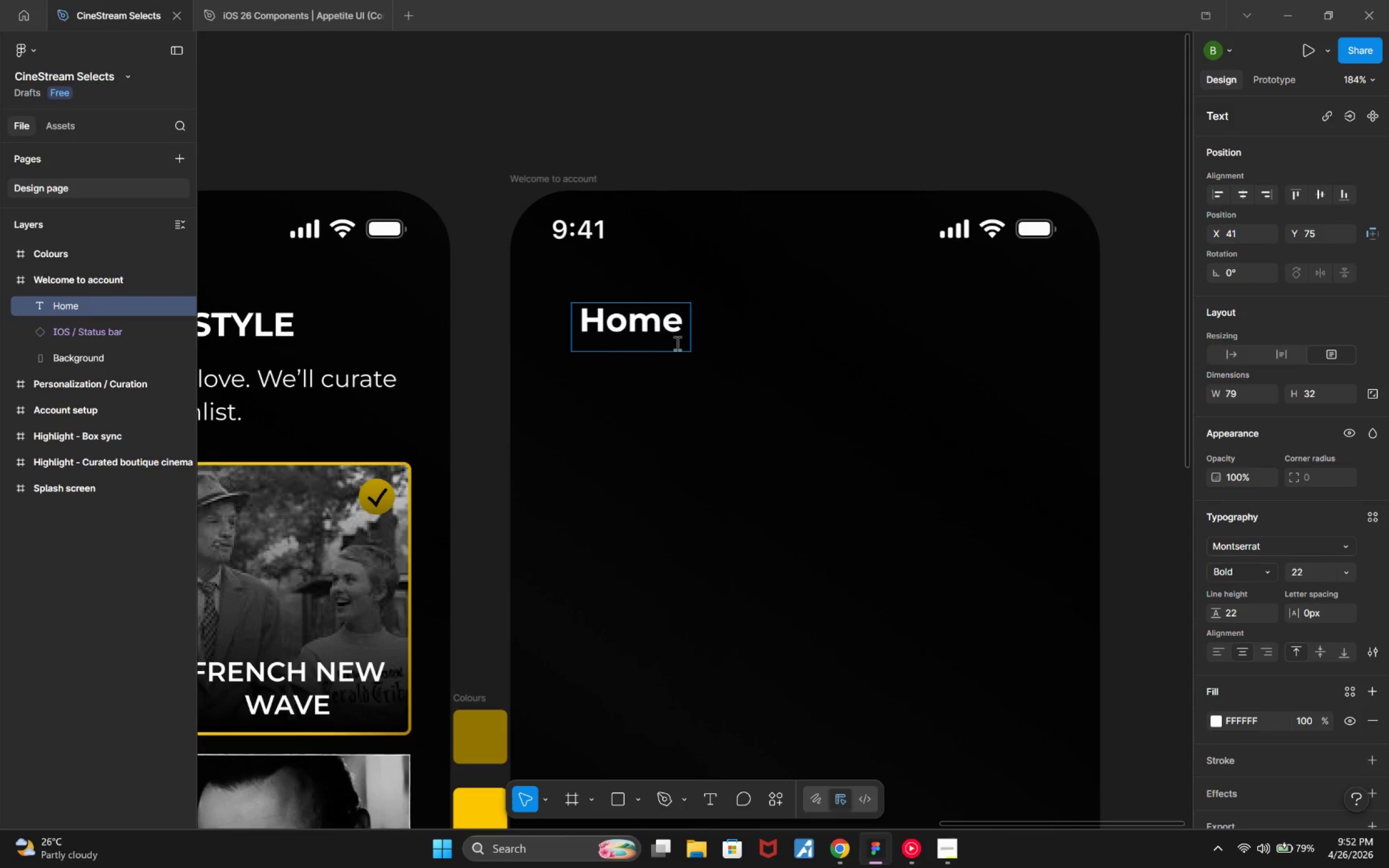 
left_click_drag(start_coordinate=[646, 349], to_coordinate=[643, 339])
 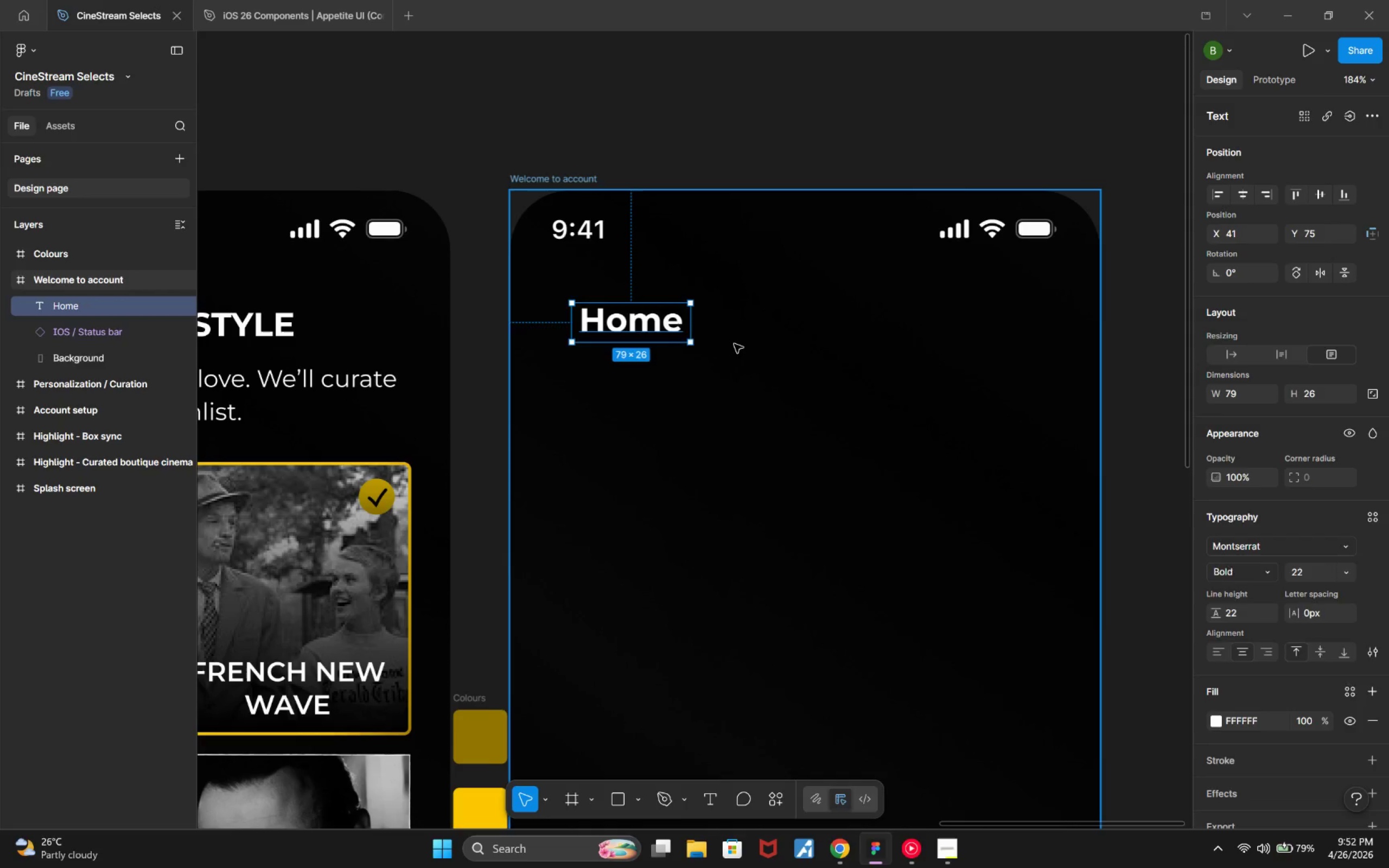 
hold_key(key=ControlLeft, duration=0.47)
scroll: coordinate [735, 345], scroll_direction: down, amount: 4.0
 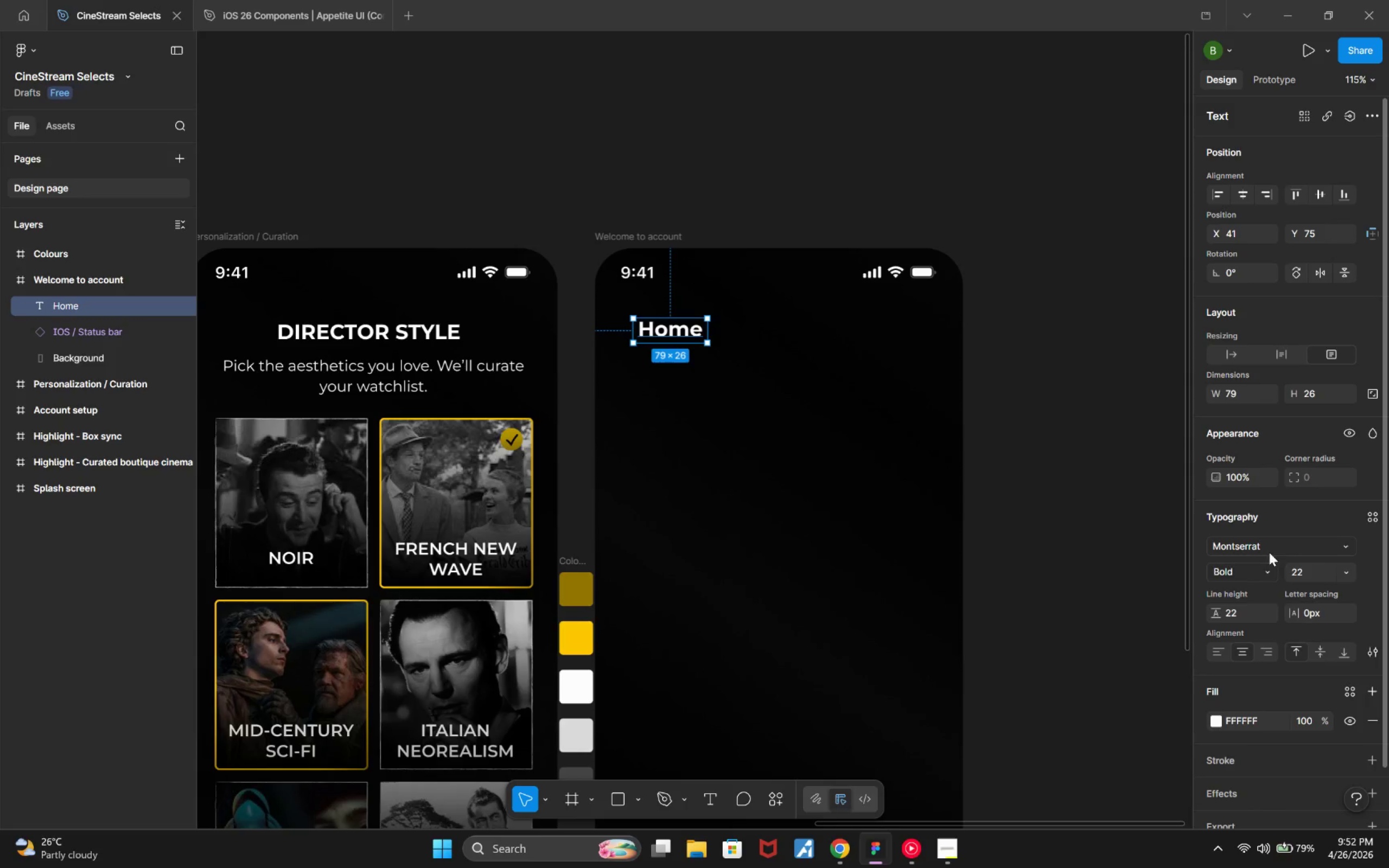 
left_click([1347, 573])
 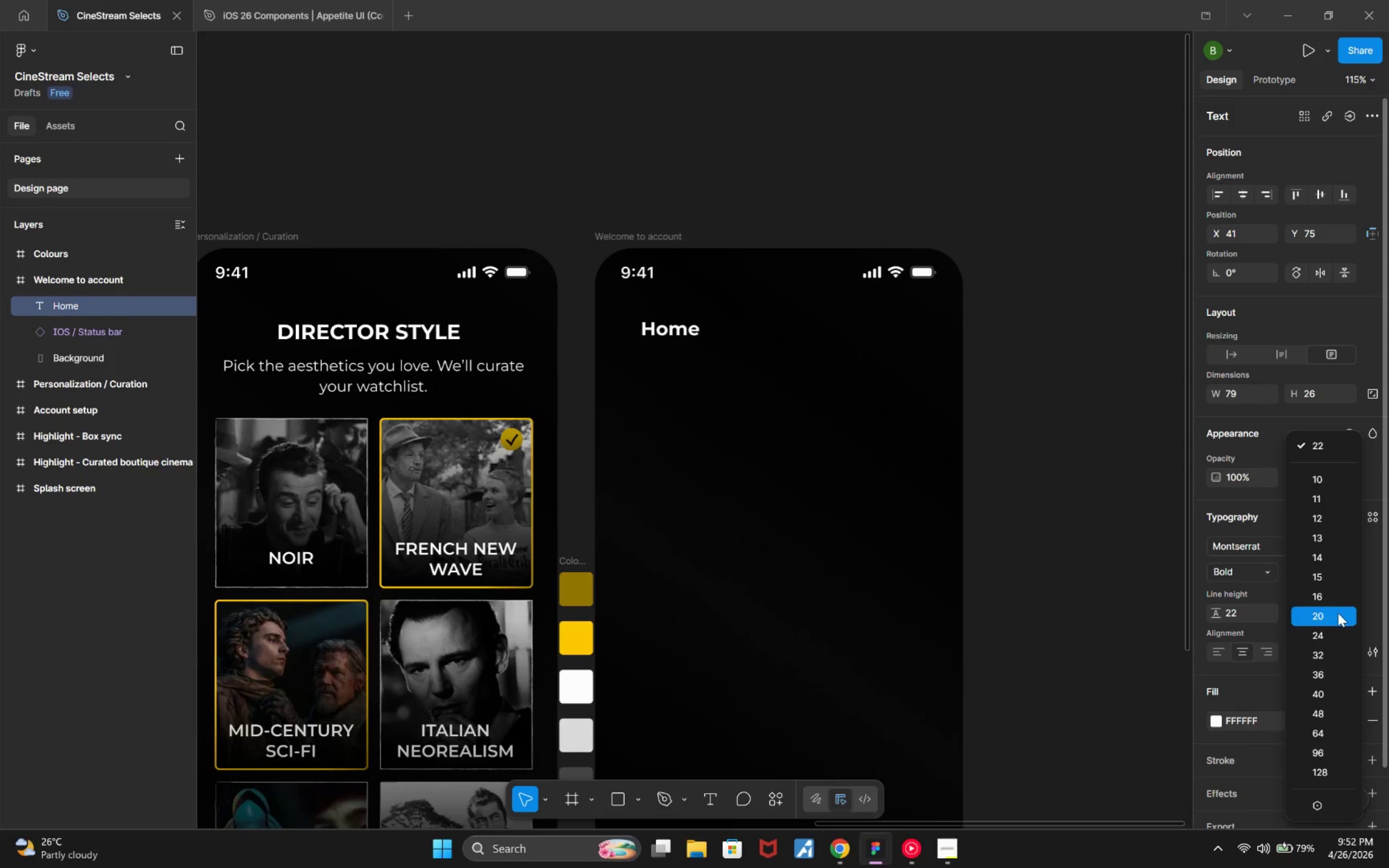 
left_click([1320, 600])
 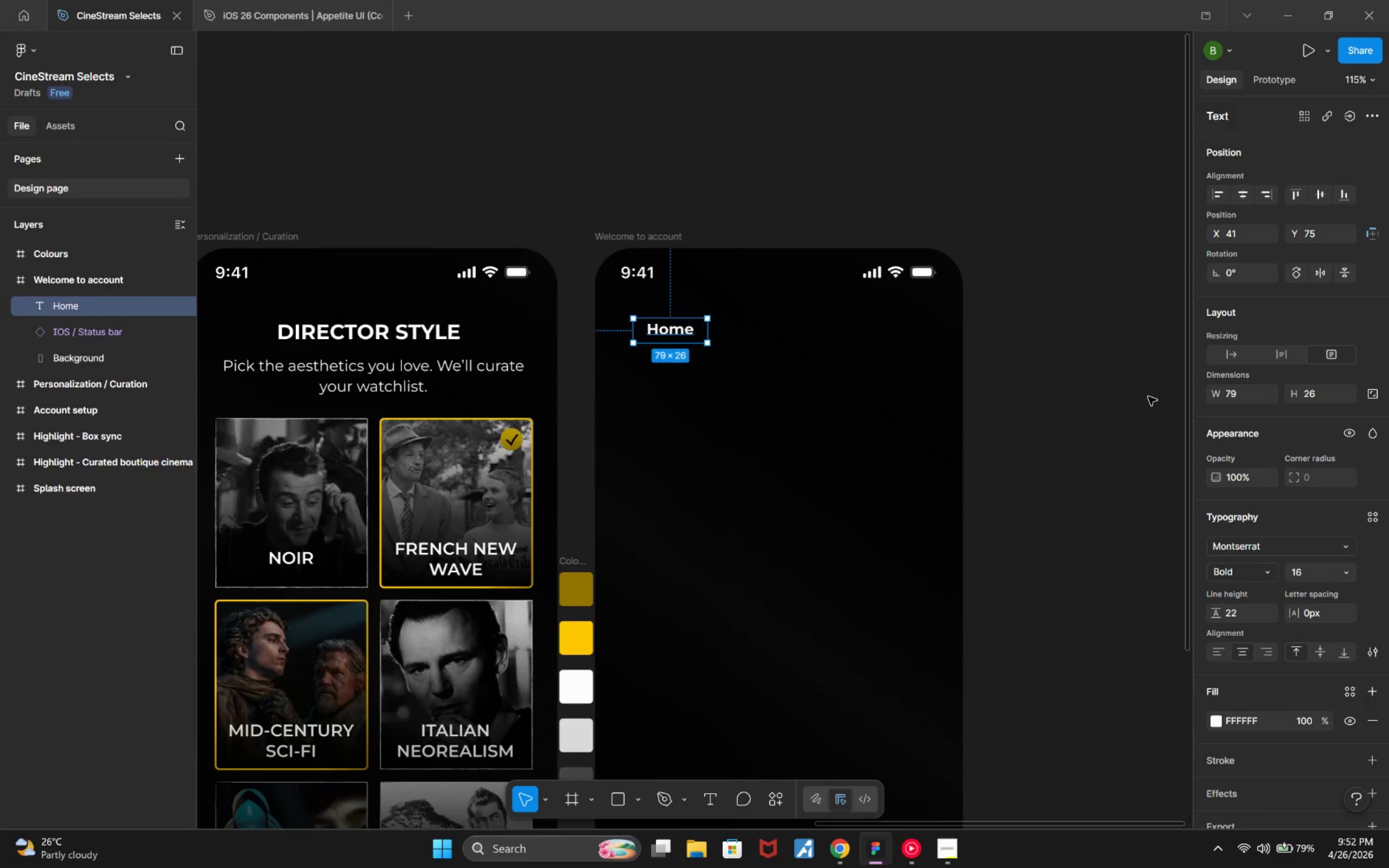 
left_click([1292, 354])
 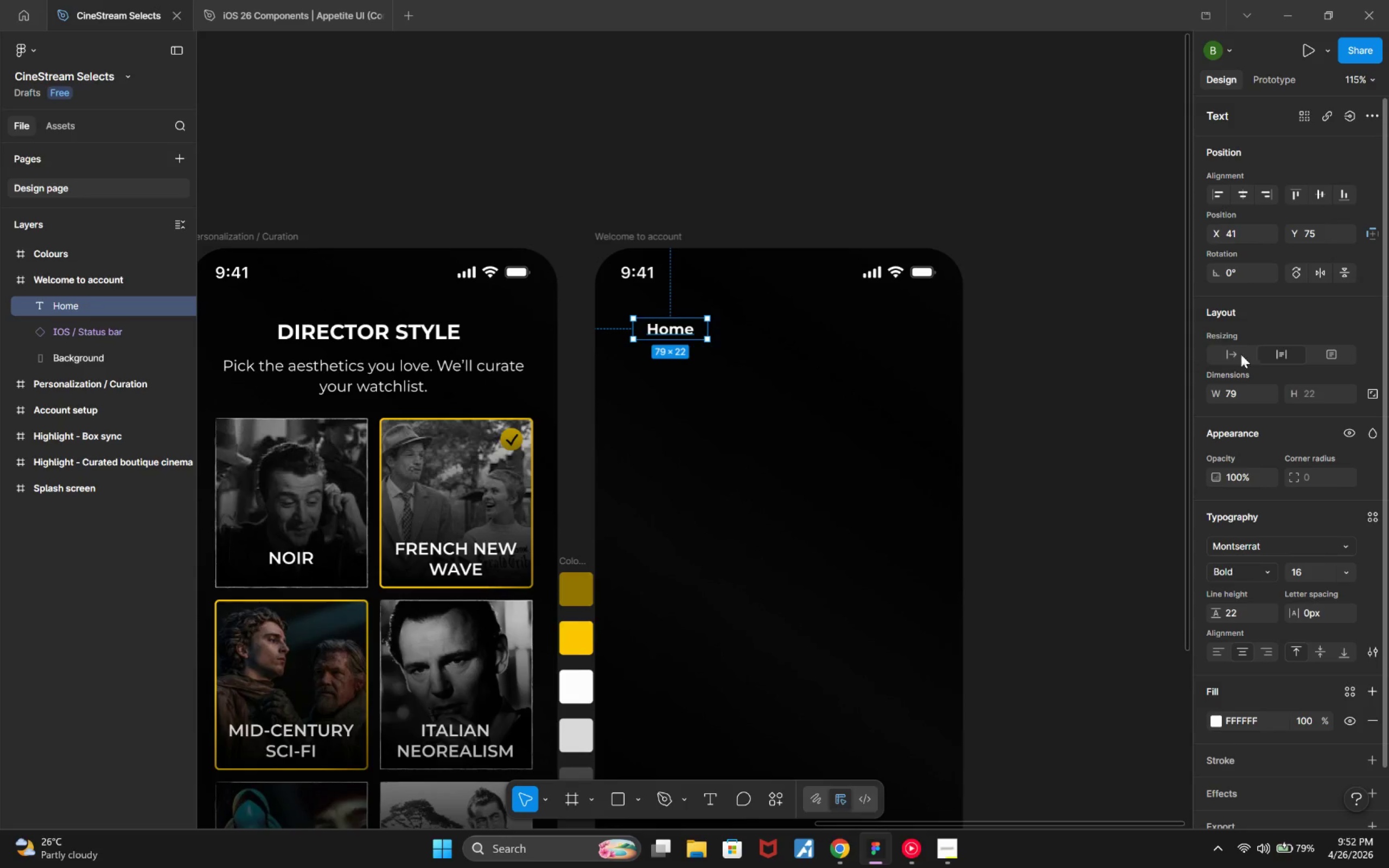 
left_click([1230, 353])
 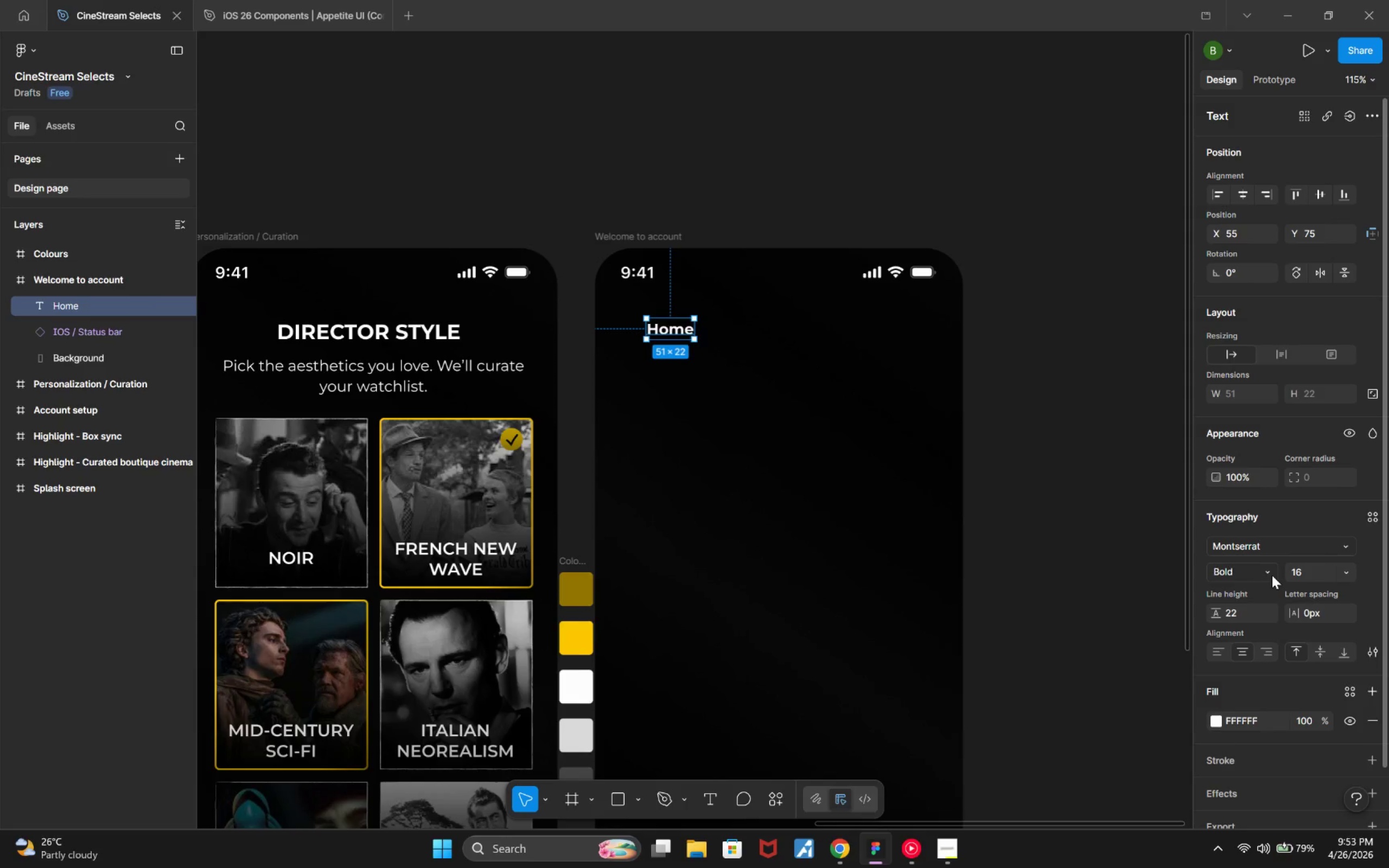 
wait(5.39)
 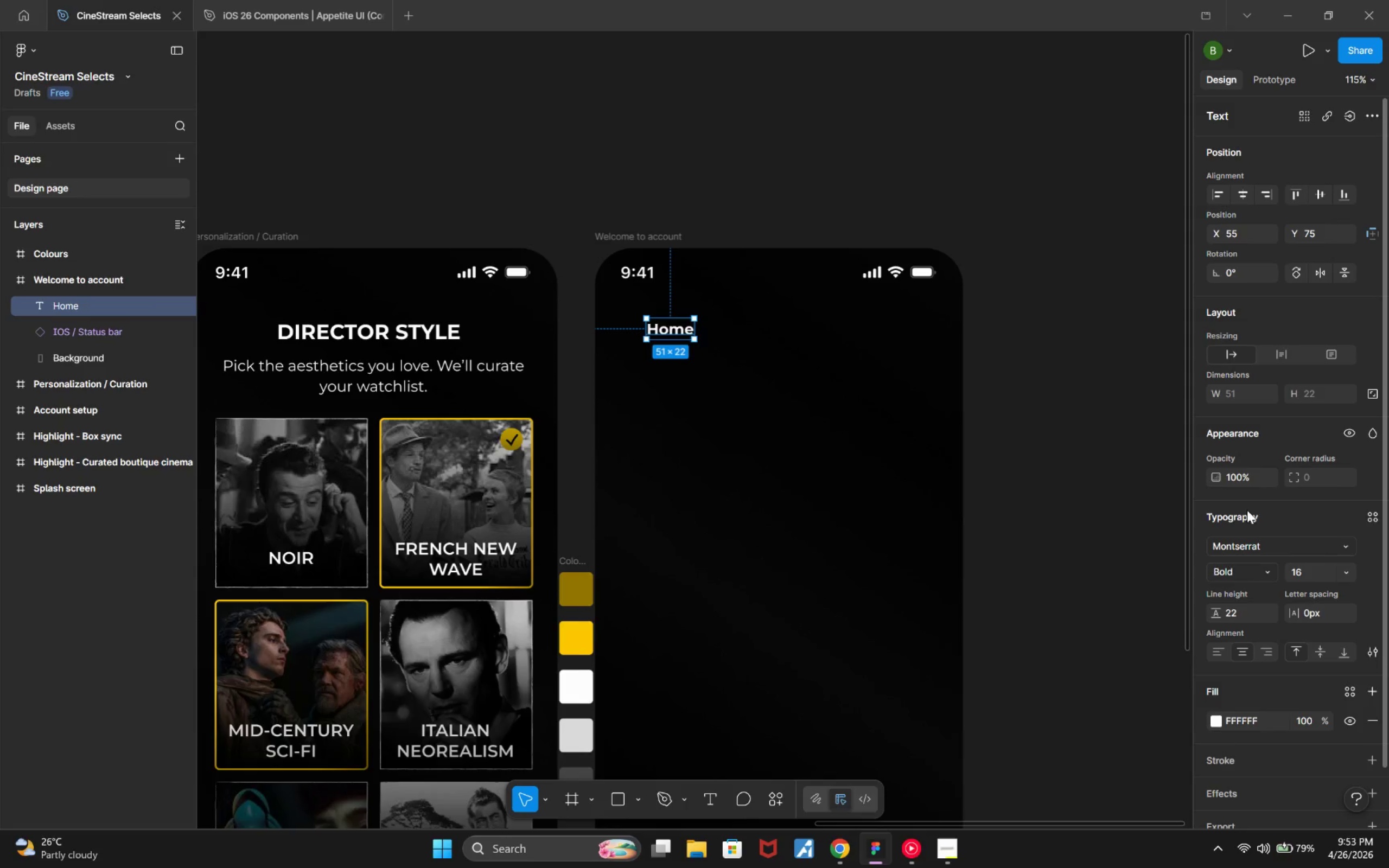 
scroll: coordinate [865, 515], scroll_direction: down, amount: 3.0
 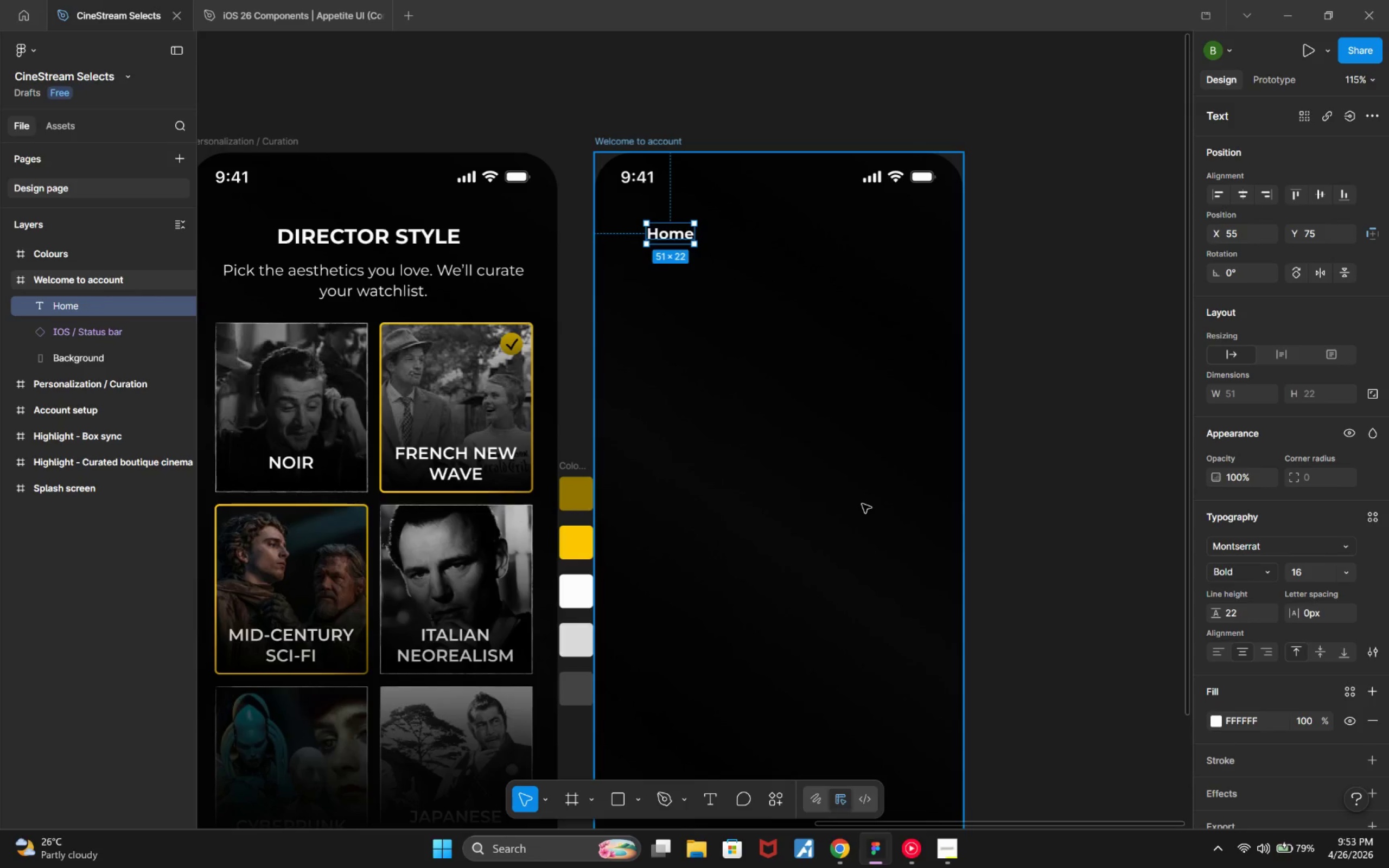 
wait(8.54)
 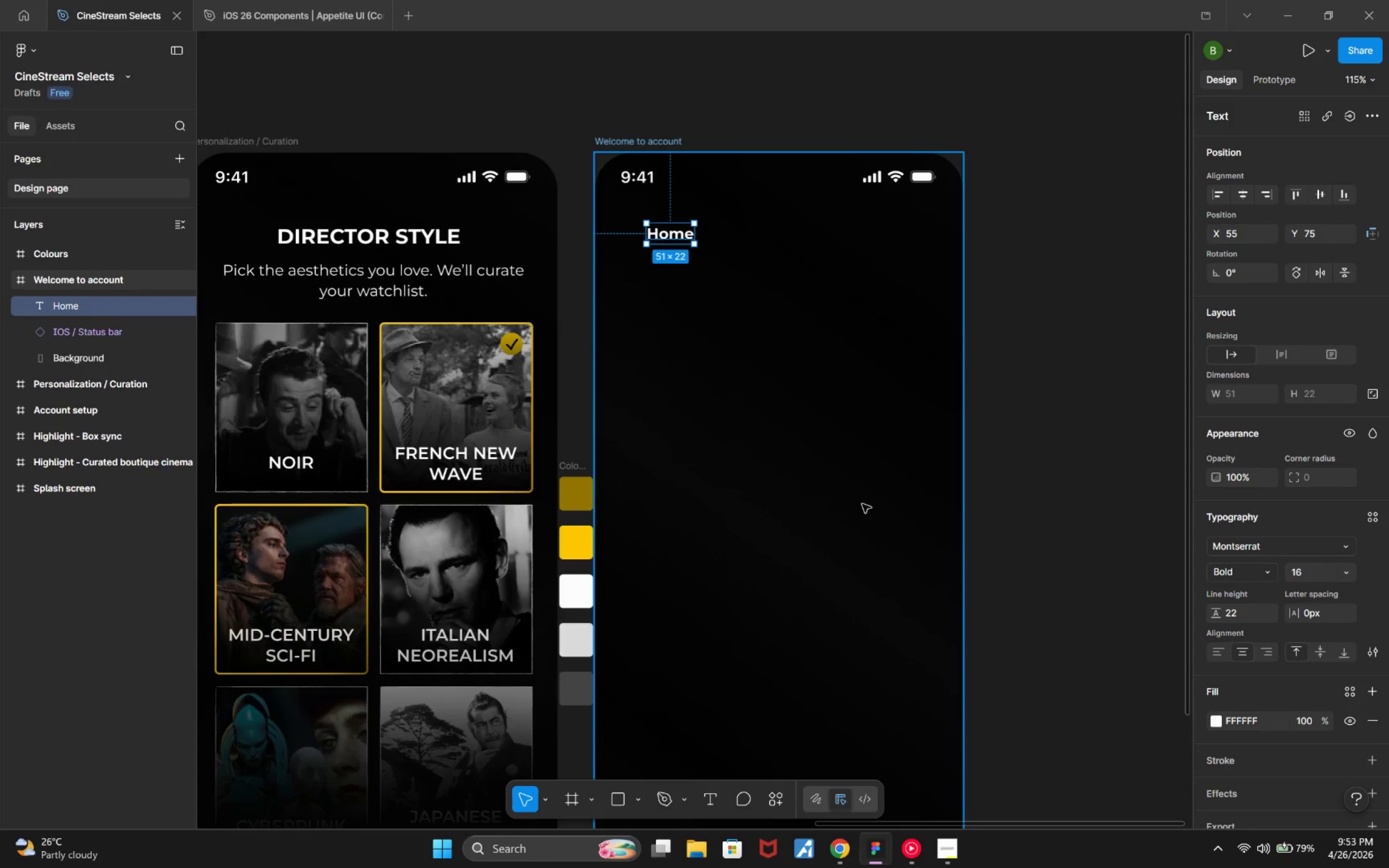 
left_click([847, 850])
 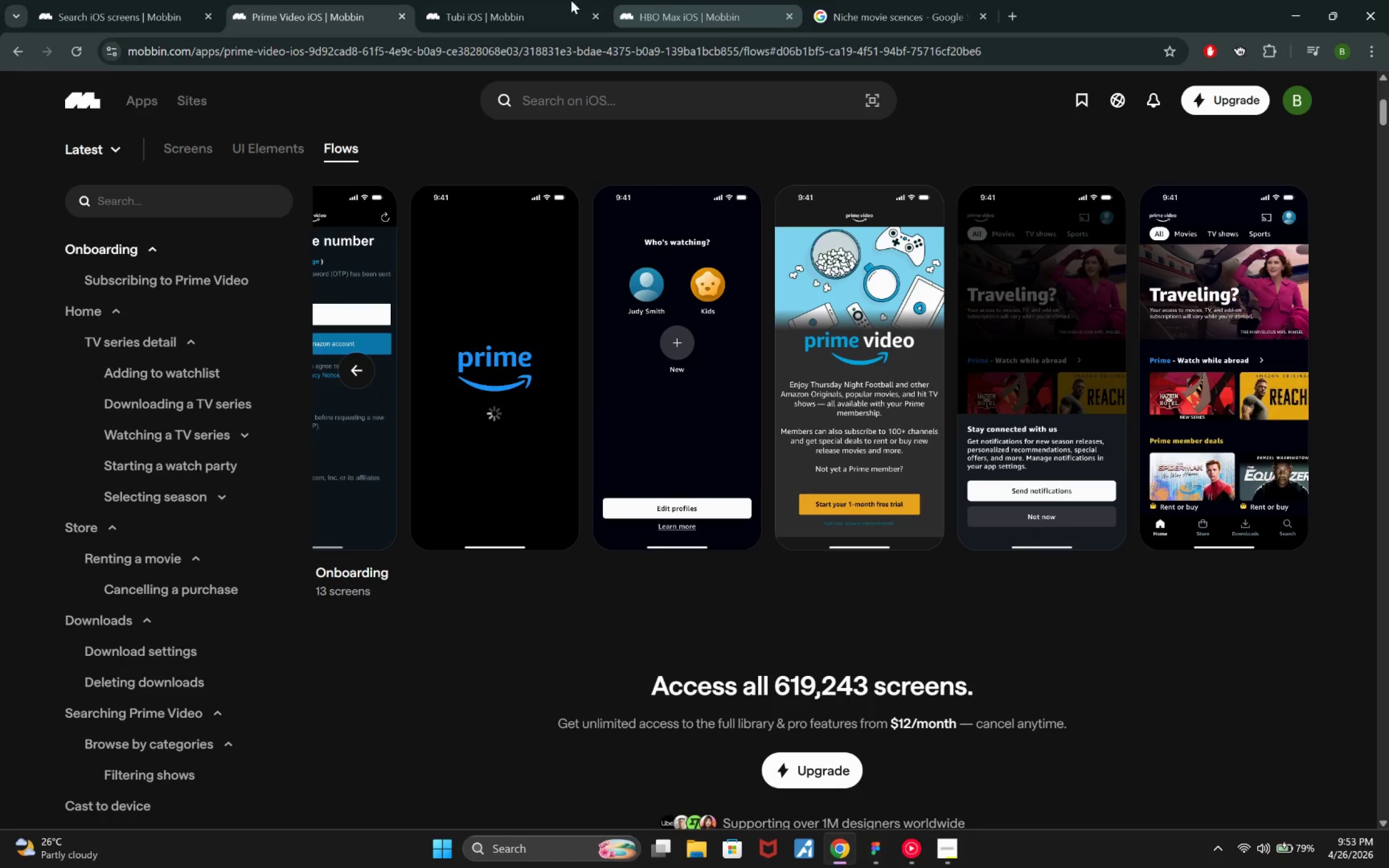 
left_click([693, 16])
 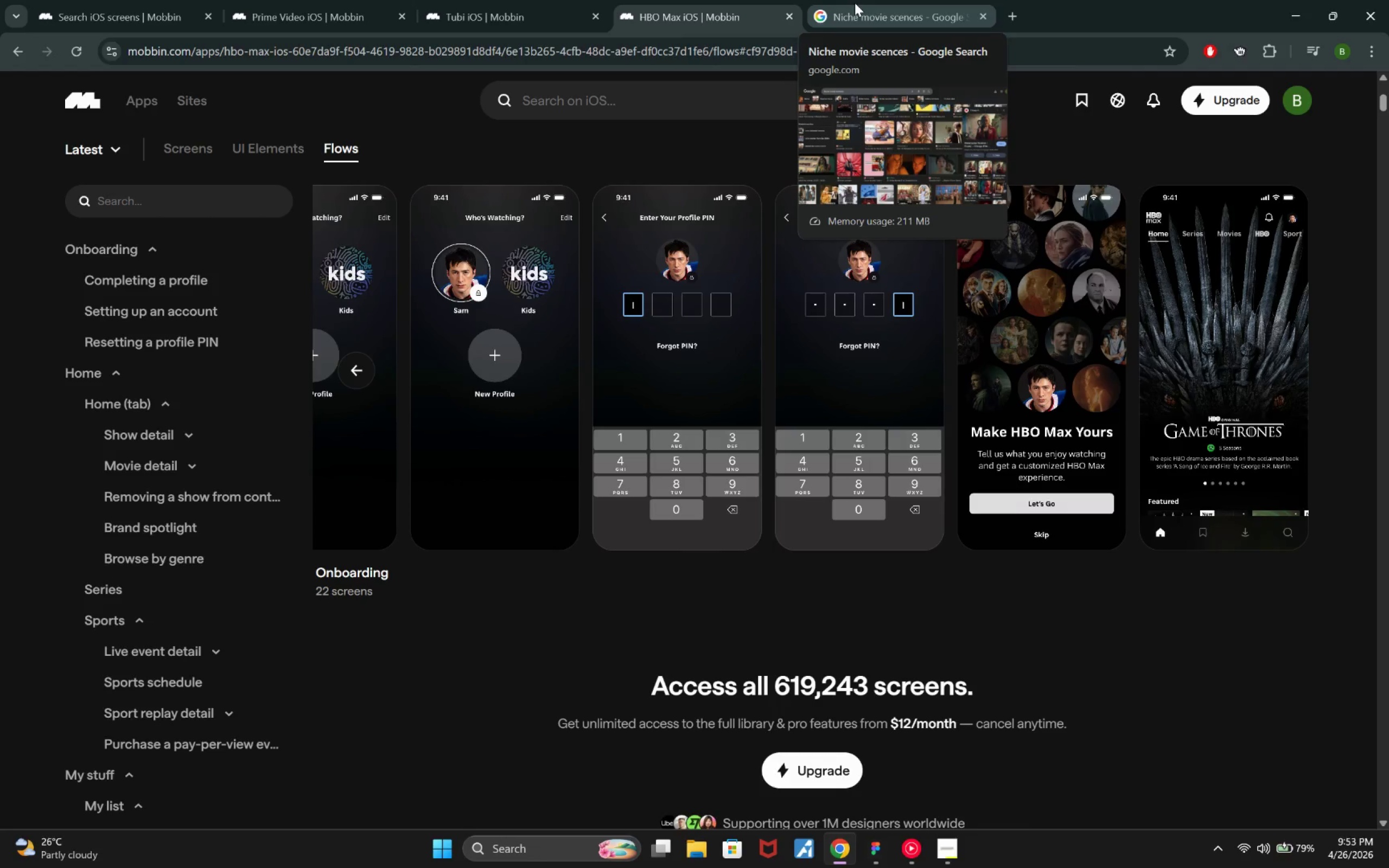 
left_click([855, 3])
 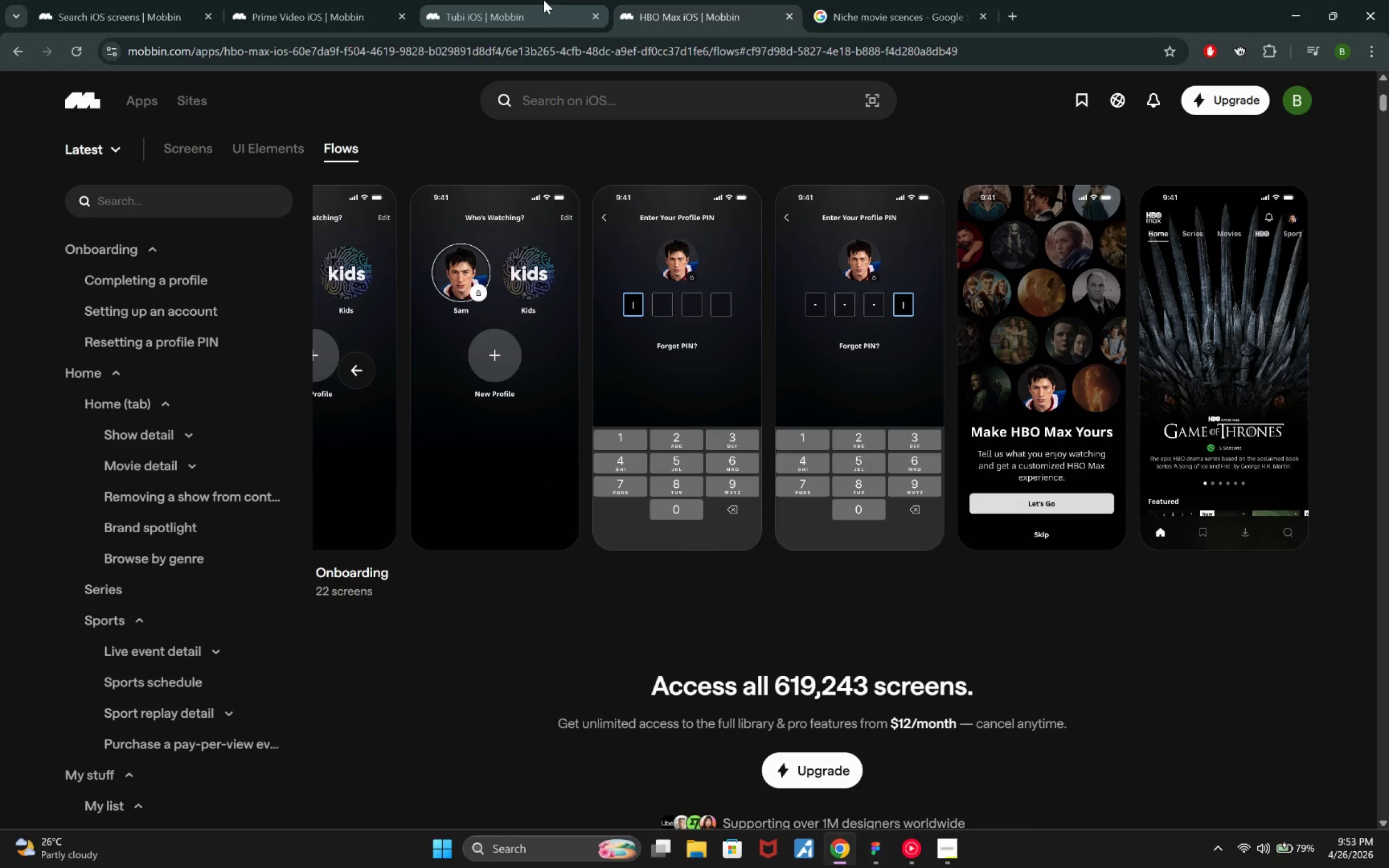 
left_click([544, 0])
 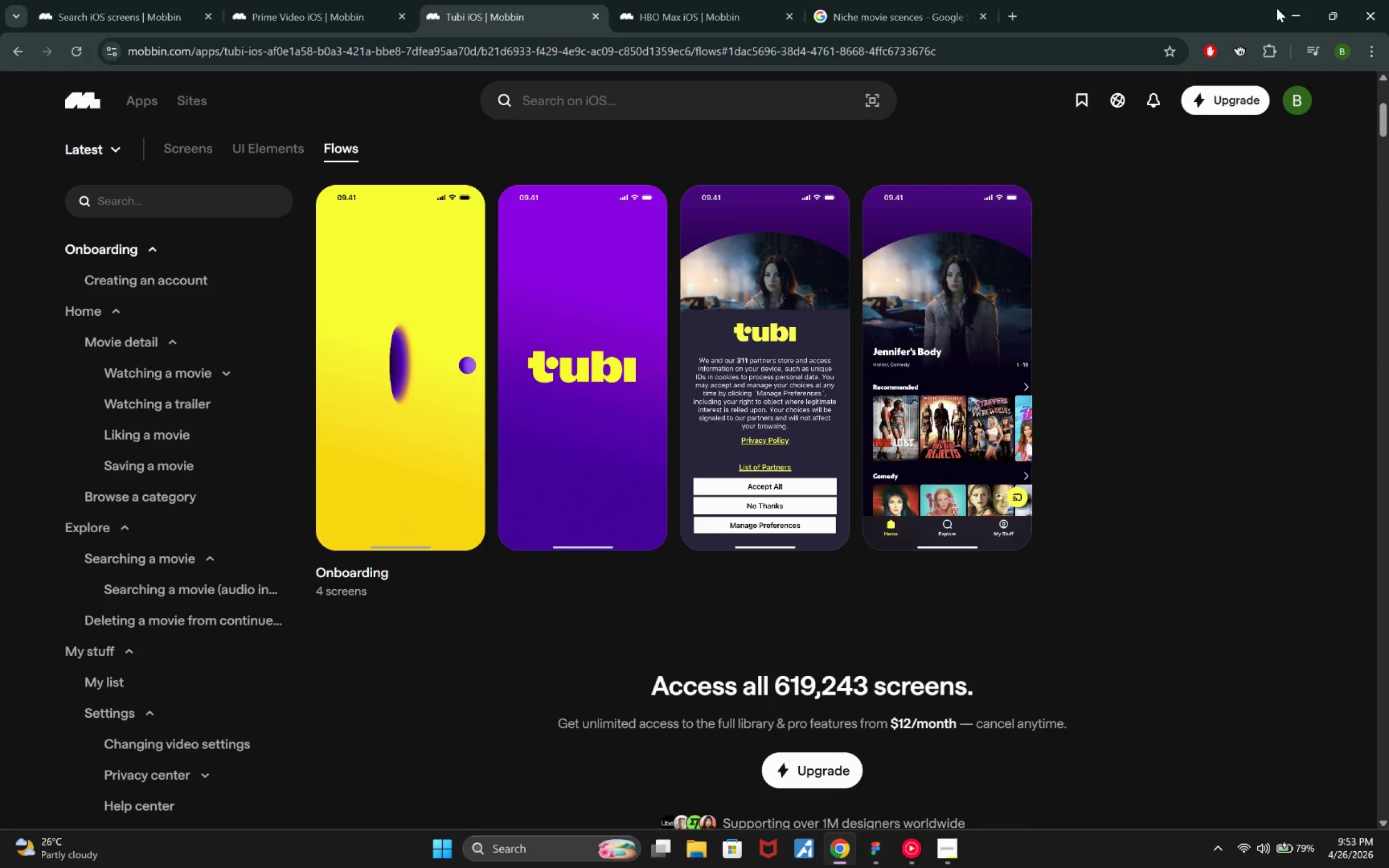 
left_click([1279, 8])
 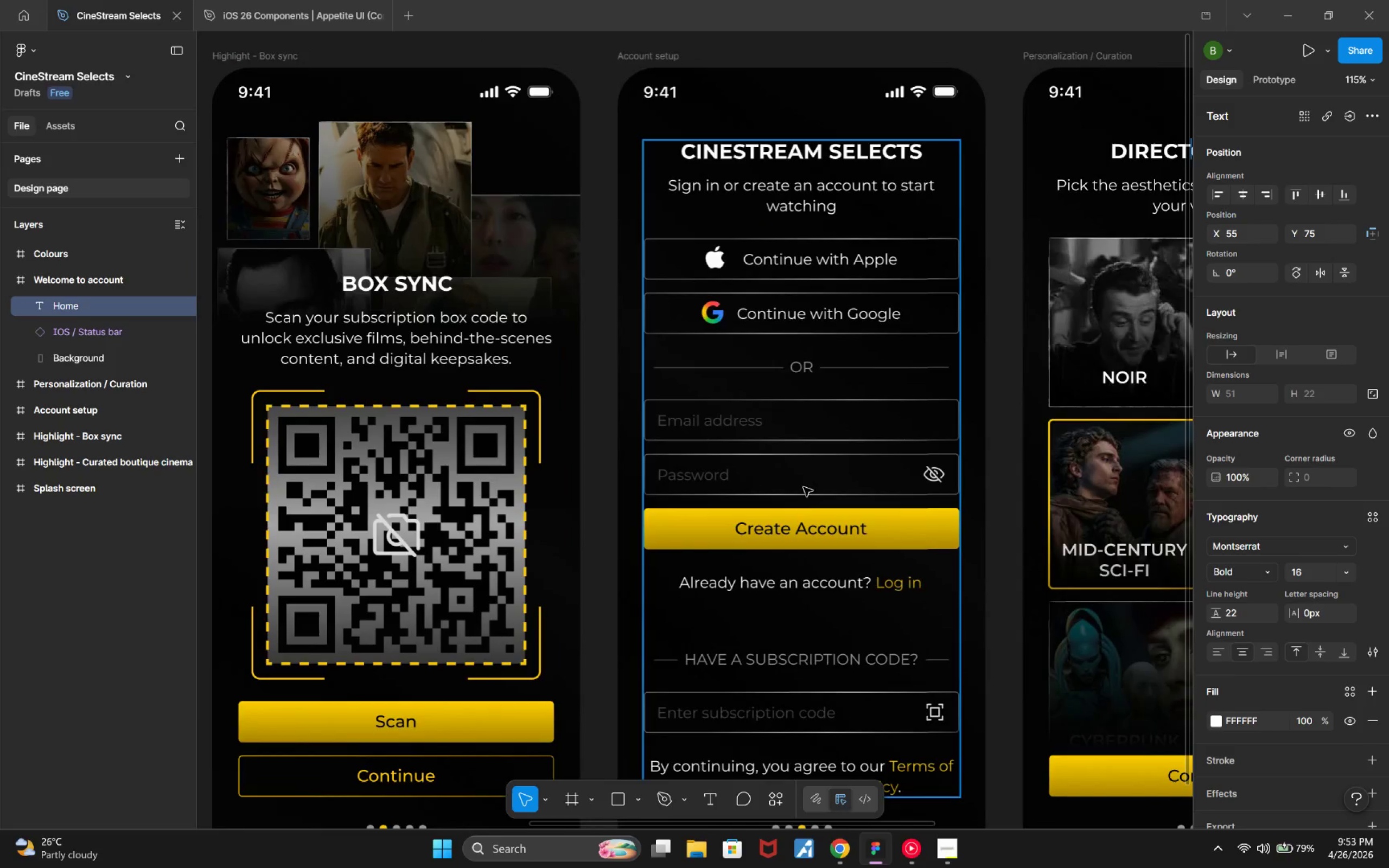 
wait(16.99)
 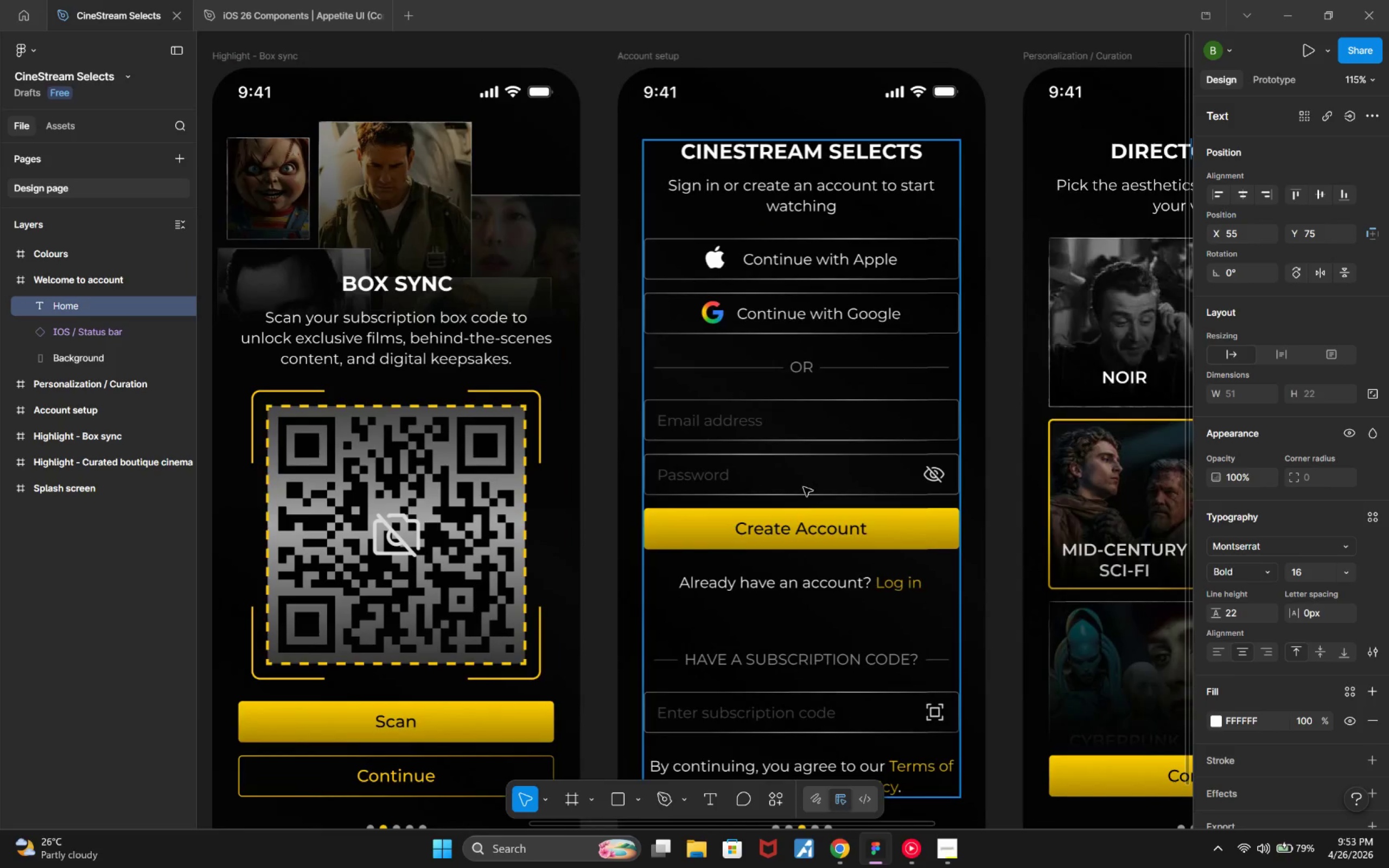 
left_click([1263, 577])
 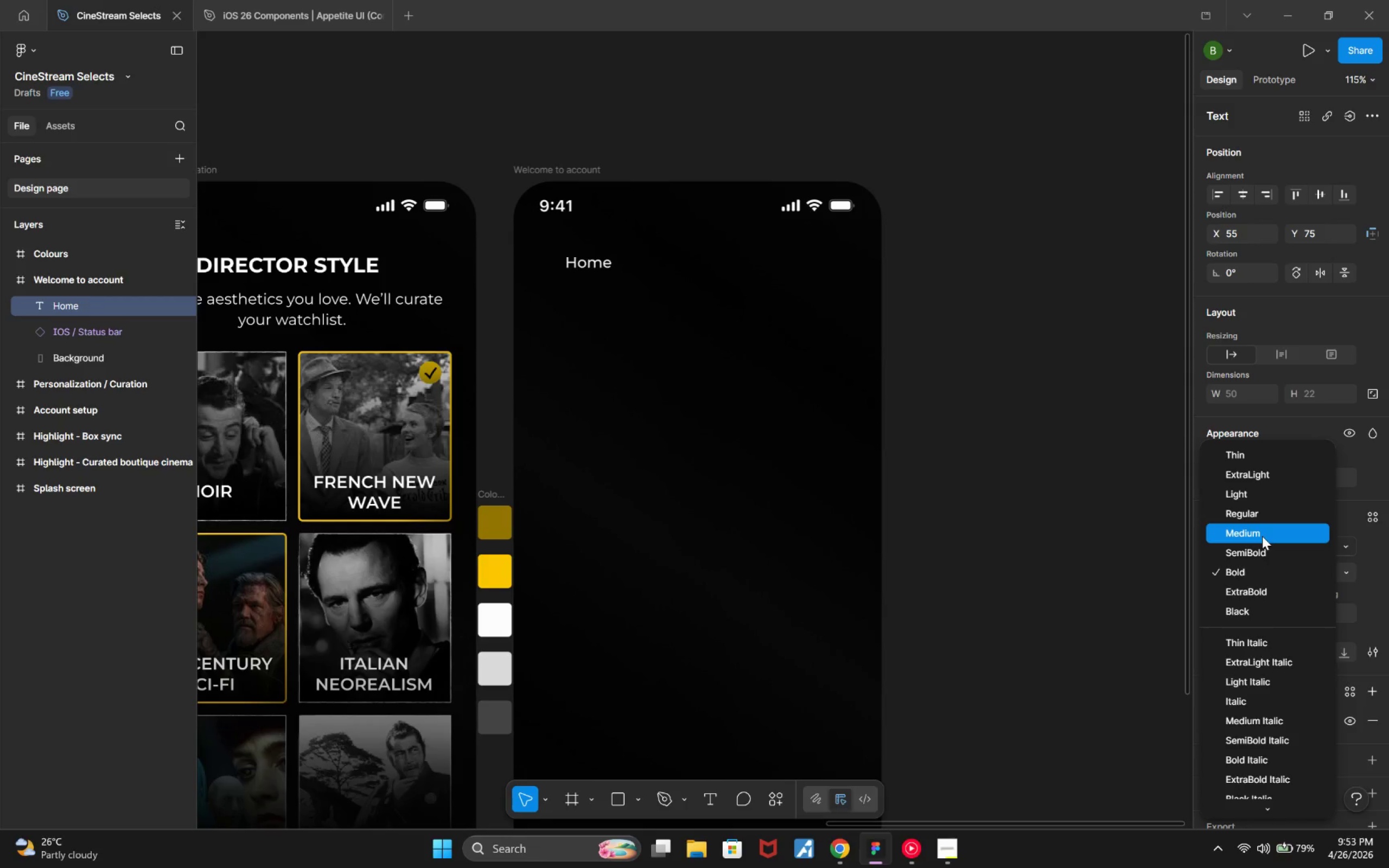 
wait(9.42)
 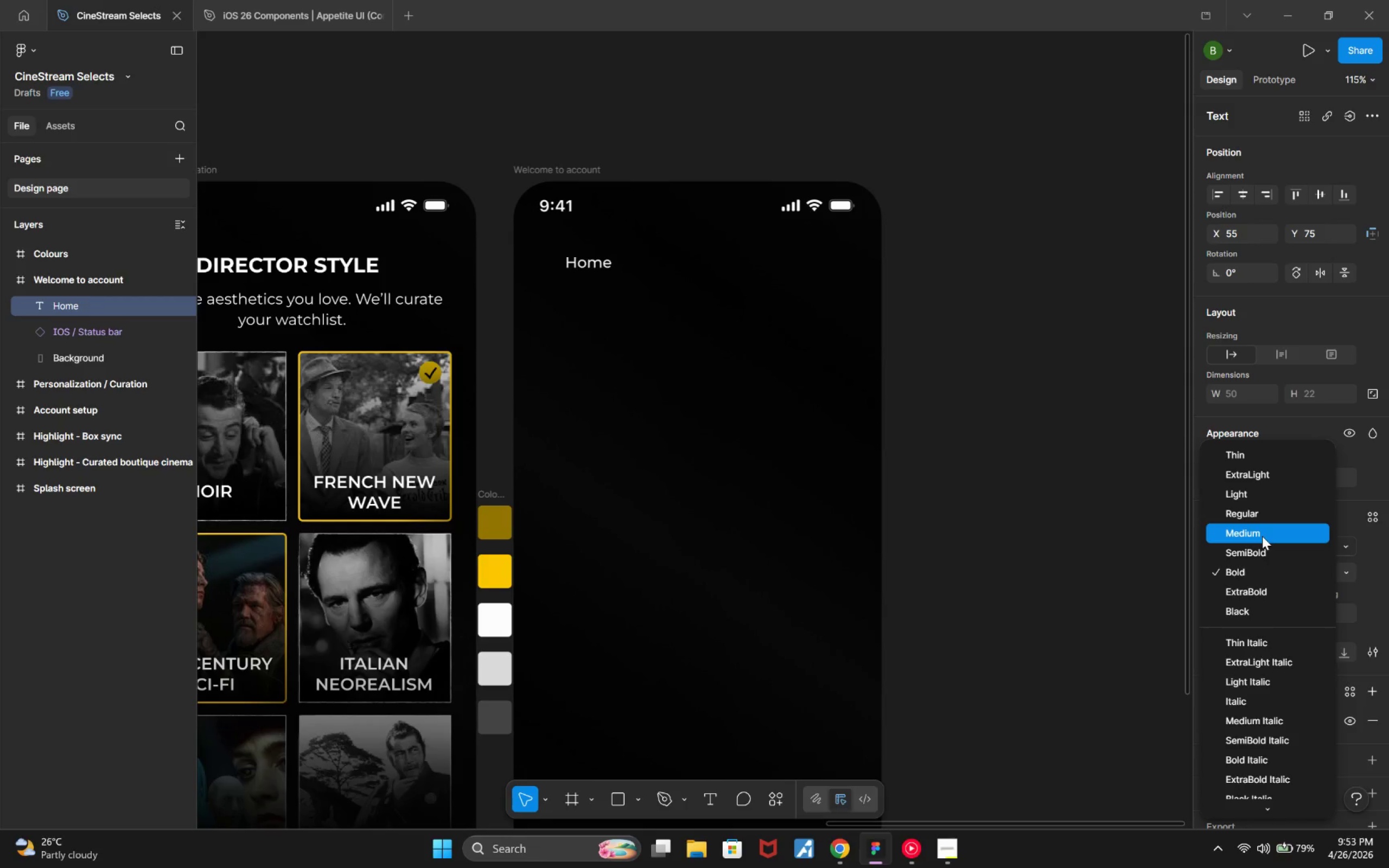 
key(Escape)
 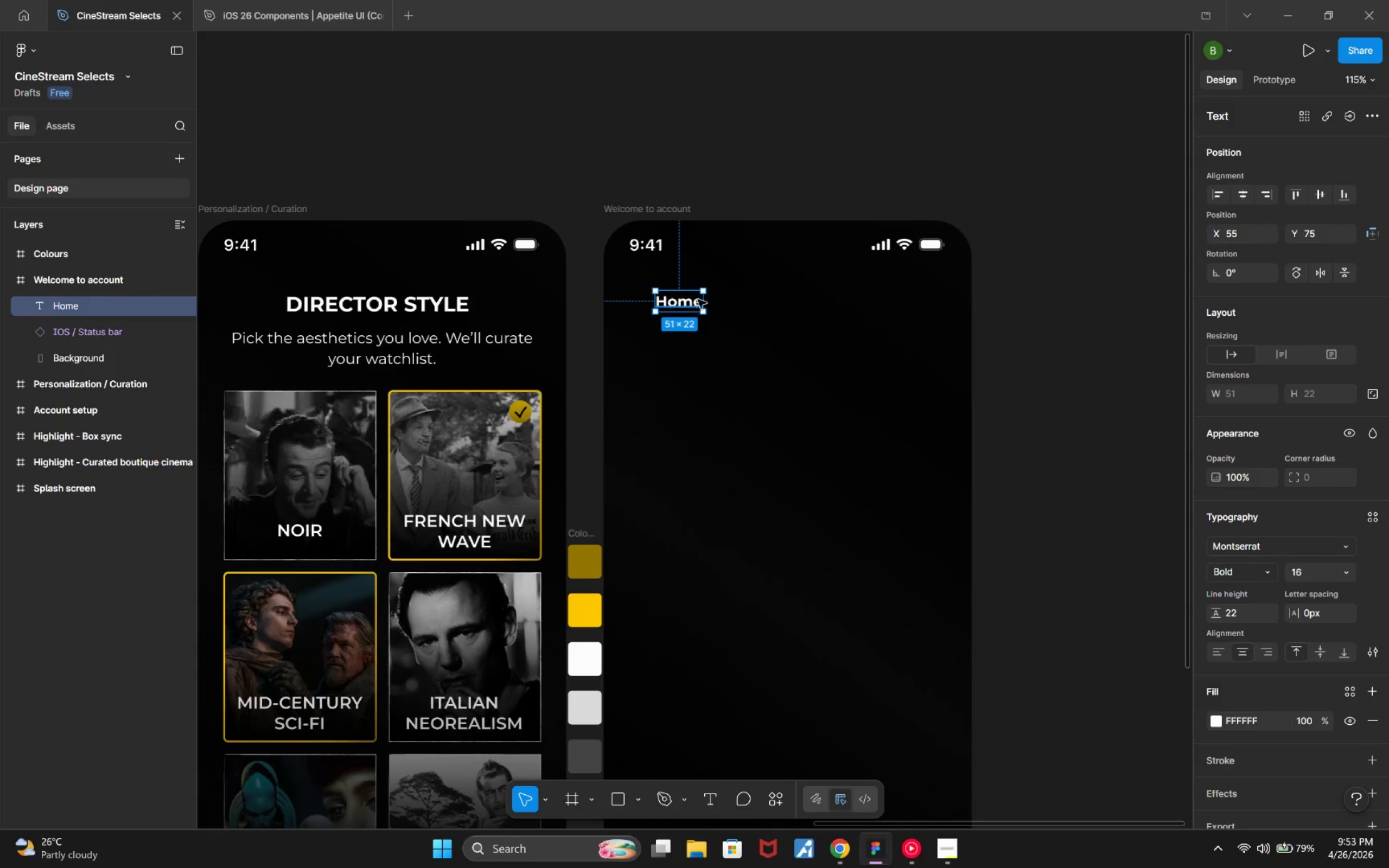 
hold_key(key=AltLeft, duration=2.85)
 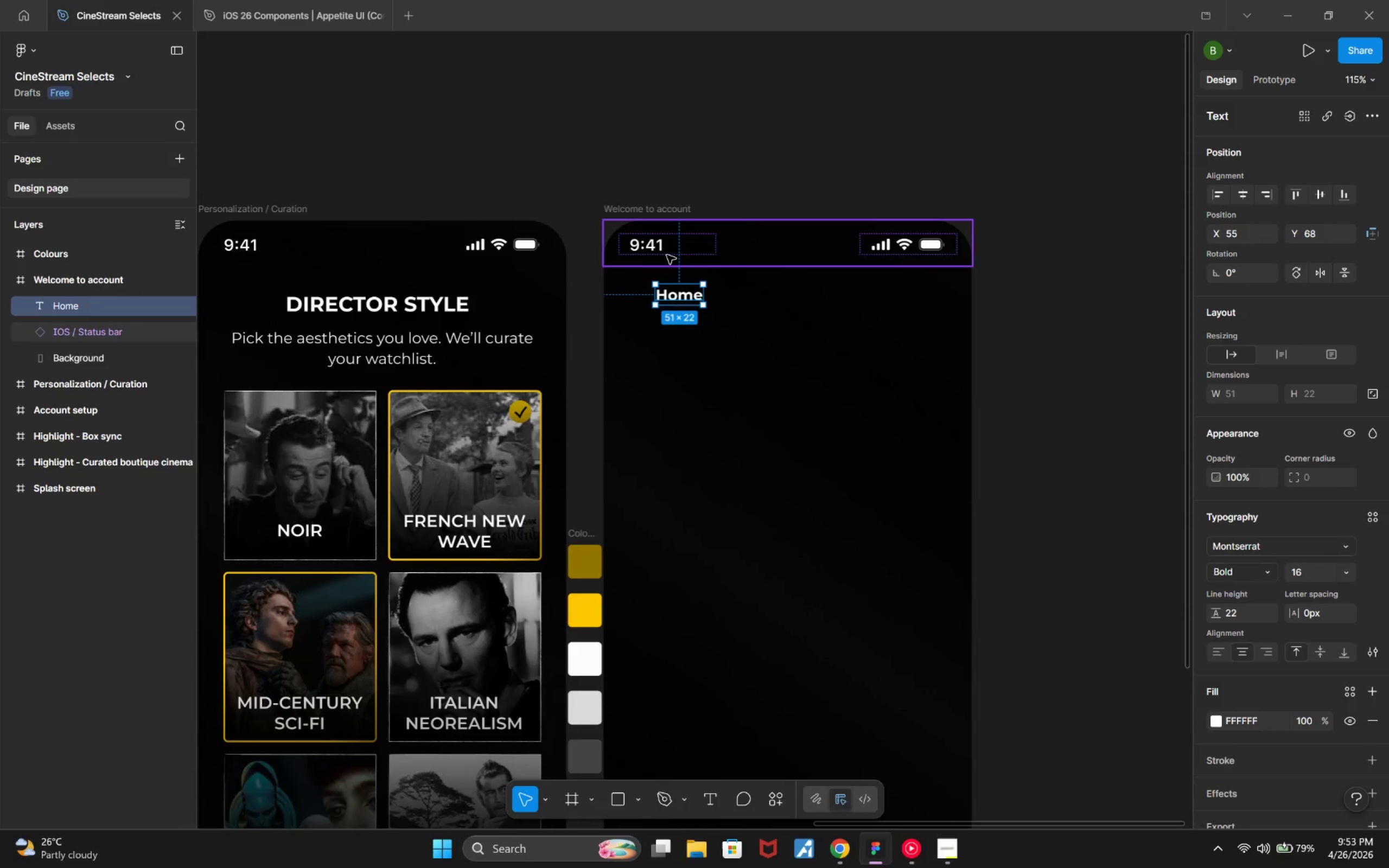 
hold_key(key=ArrowUp, duration=0.7)
 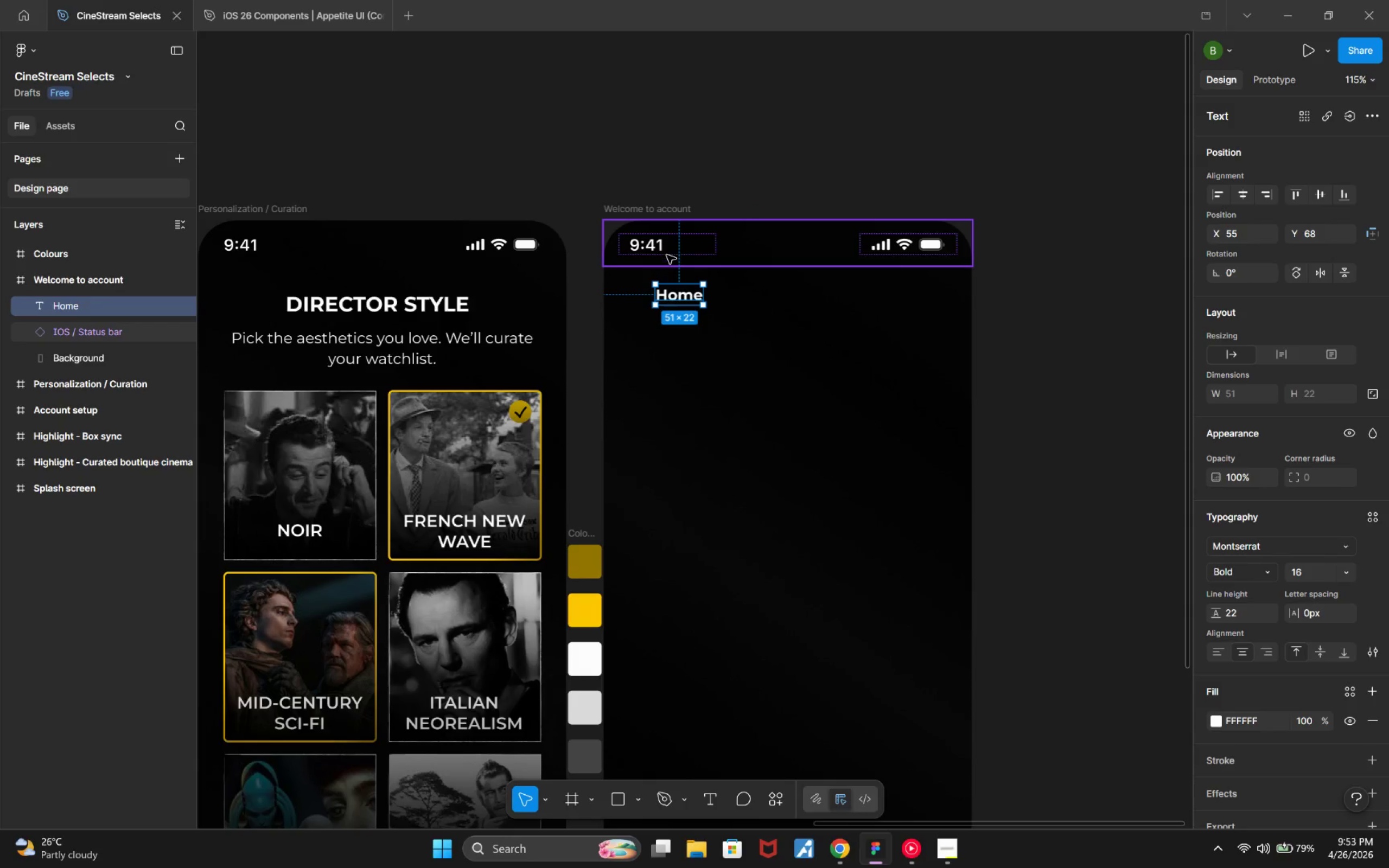 
left_click([349, 310])
 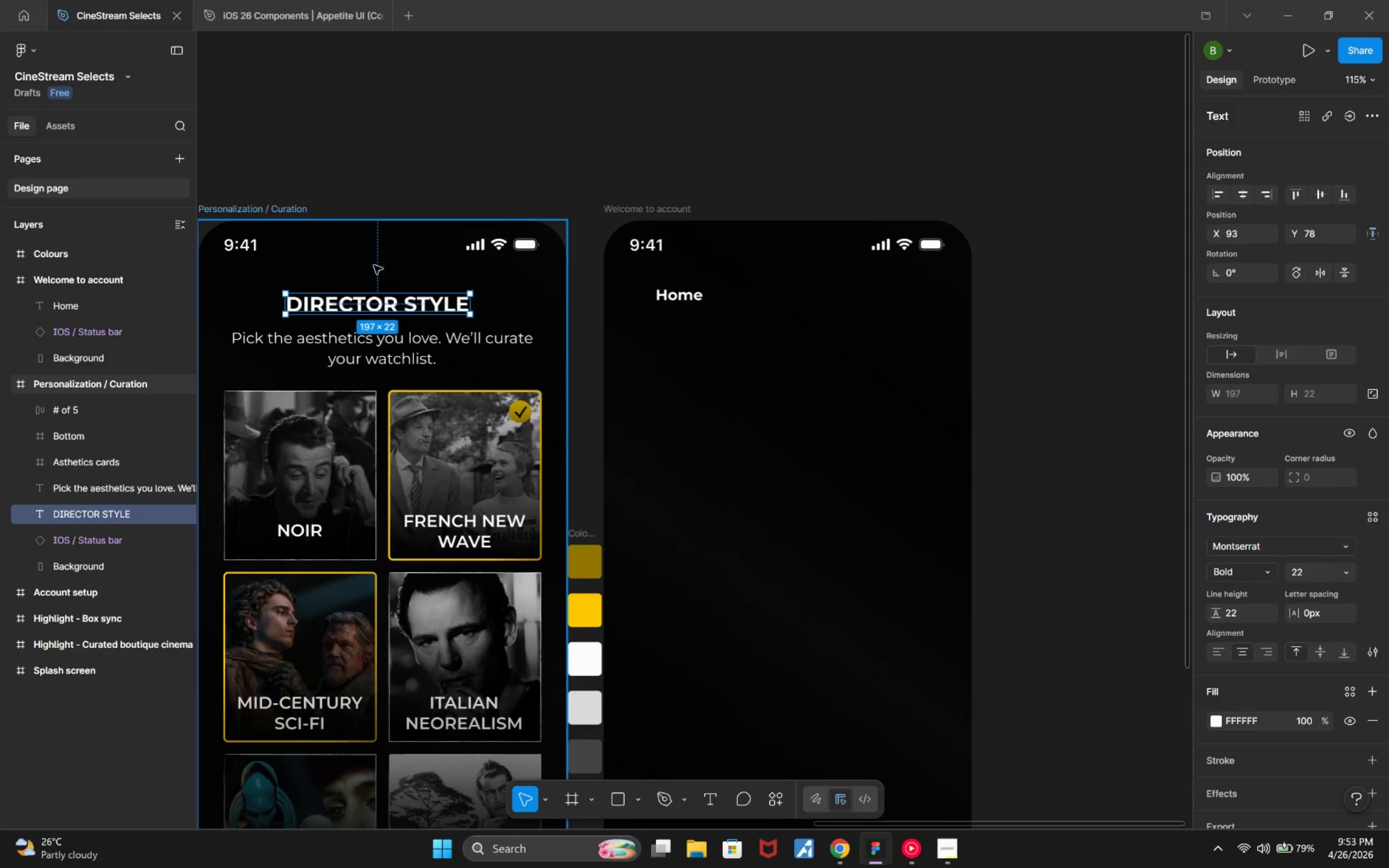 
hold_key(key=AltLeft, duration=0.63)
 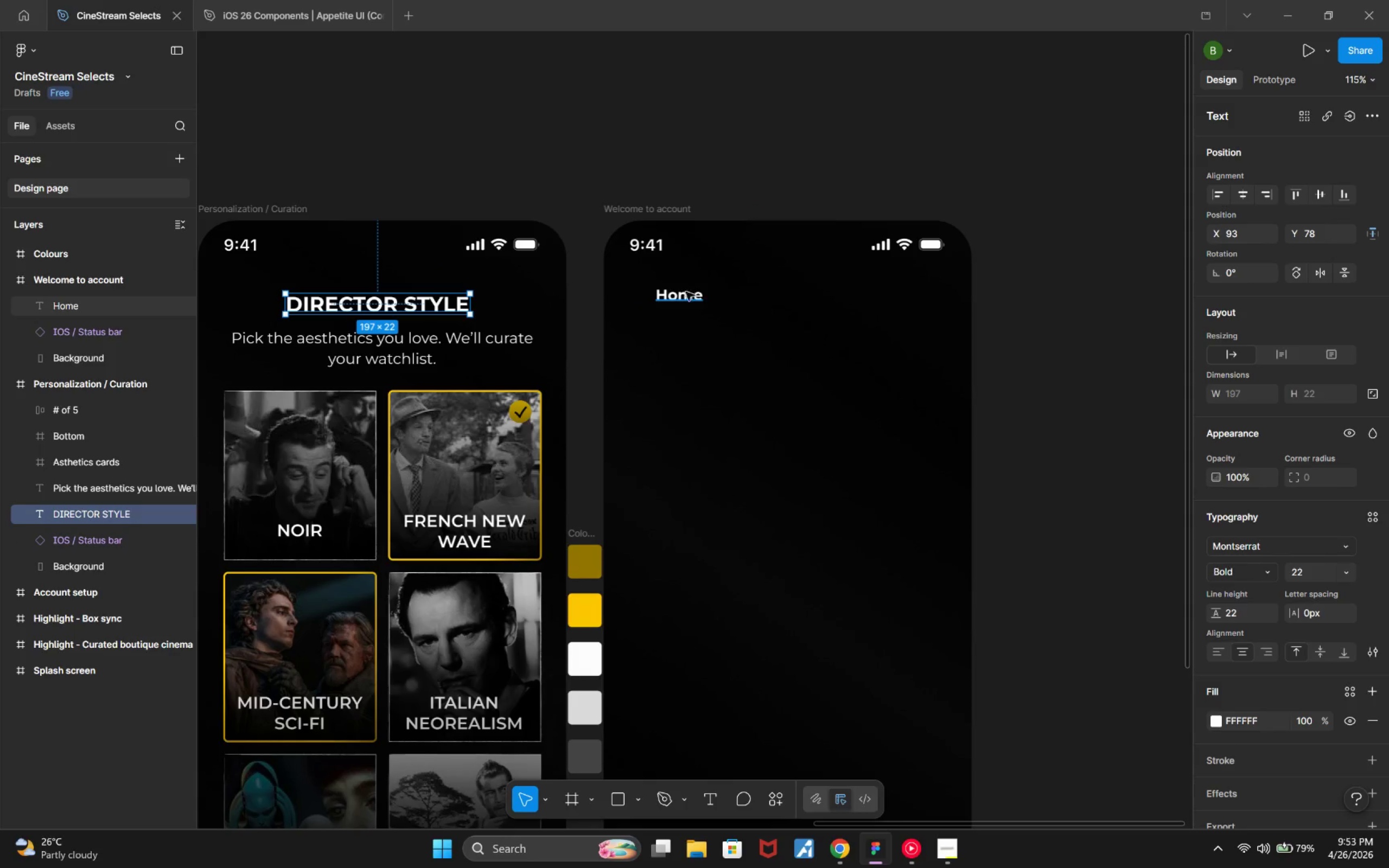 
left_click([684, 299])
 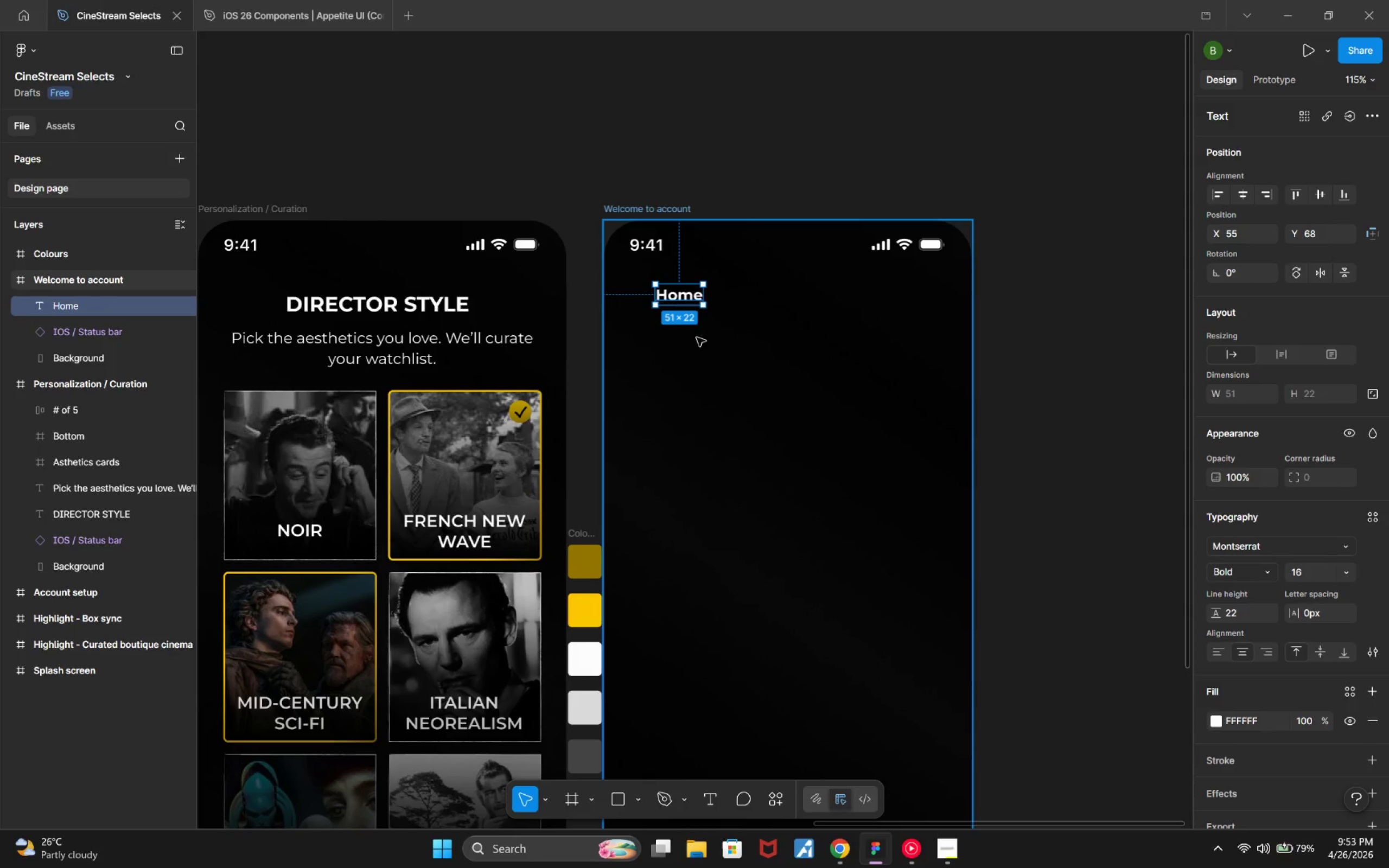 
hold_key(key=AltLeft, duration=0.39)
 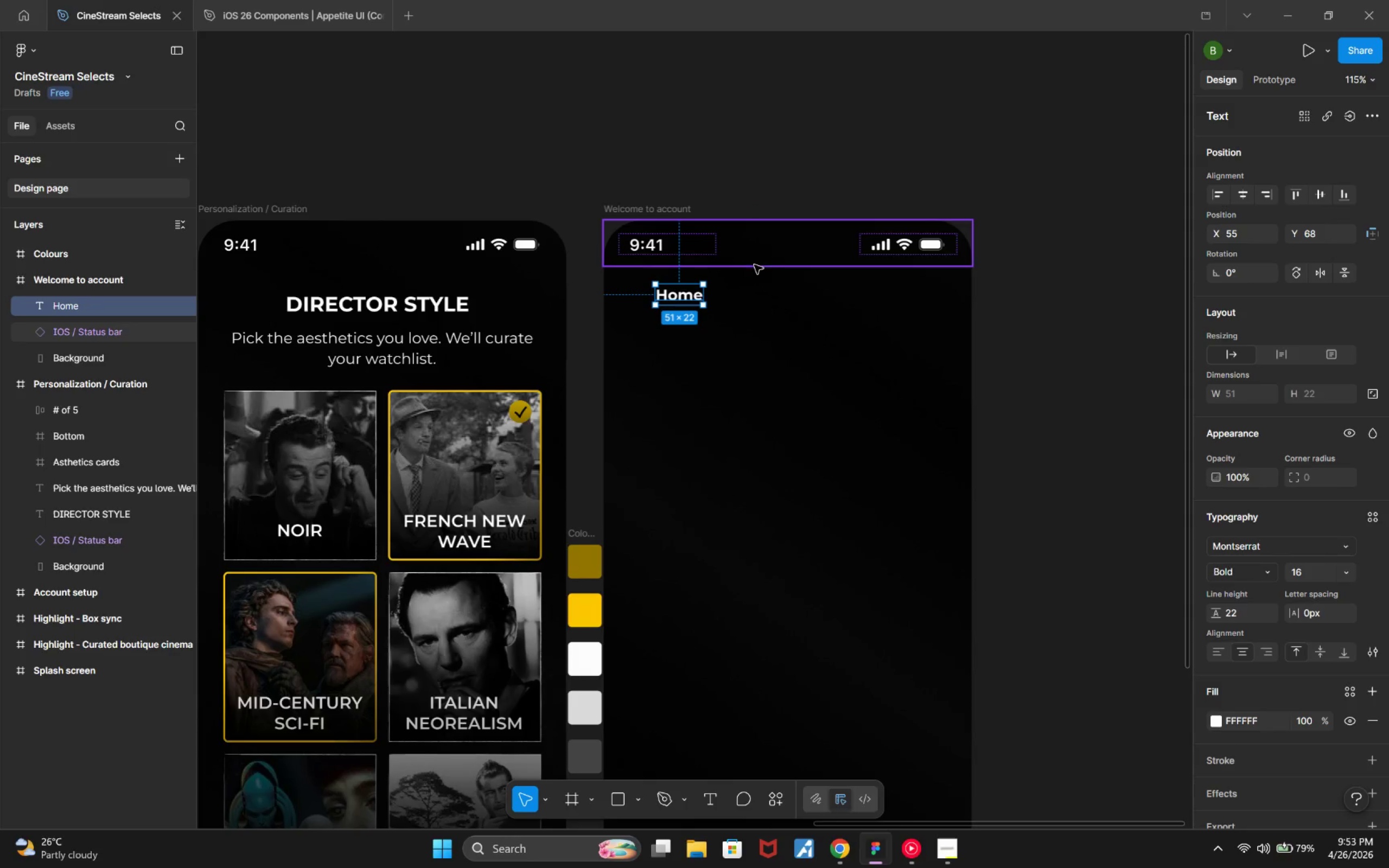 
hold_key(key=AltLeft, duration=0.83)
 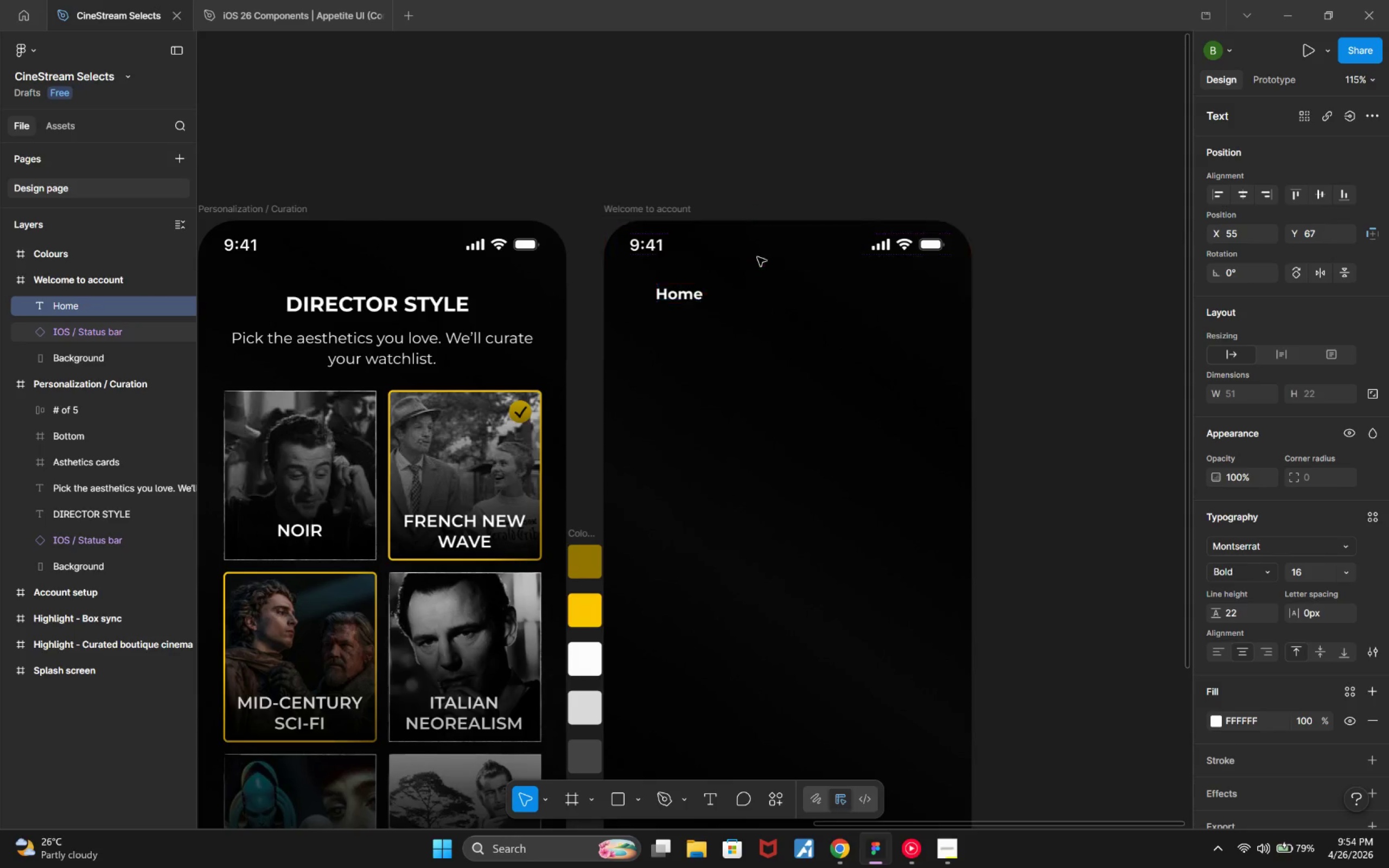 
hold_key(key=ArrowUp, duration=0.36)
 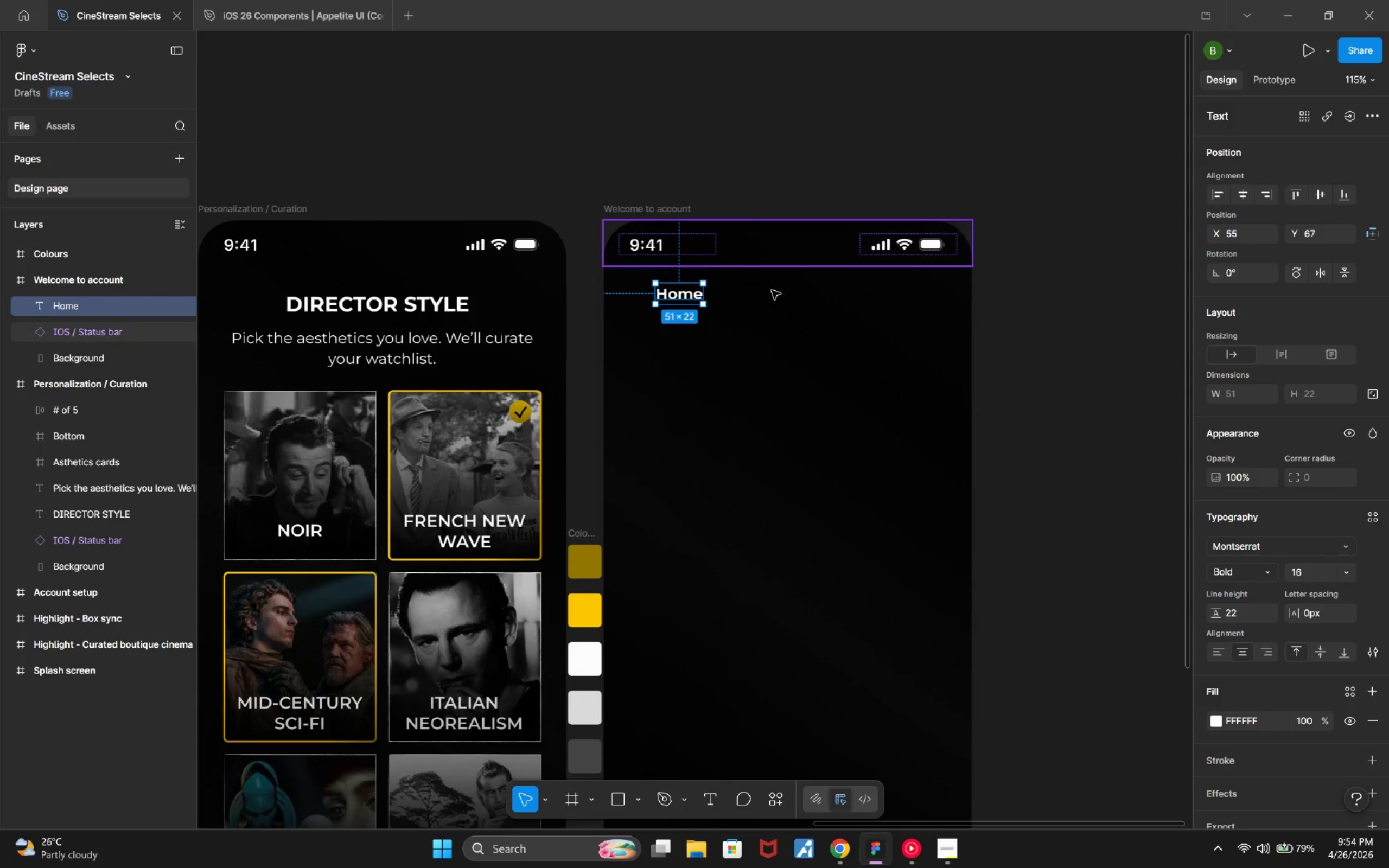 
hold_key(key=AltLeft, duration=0.35)
 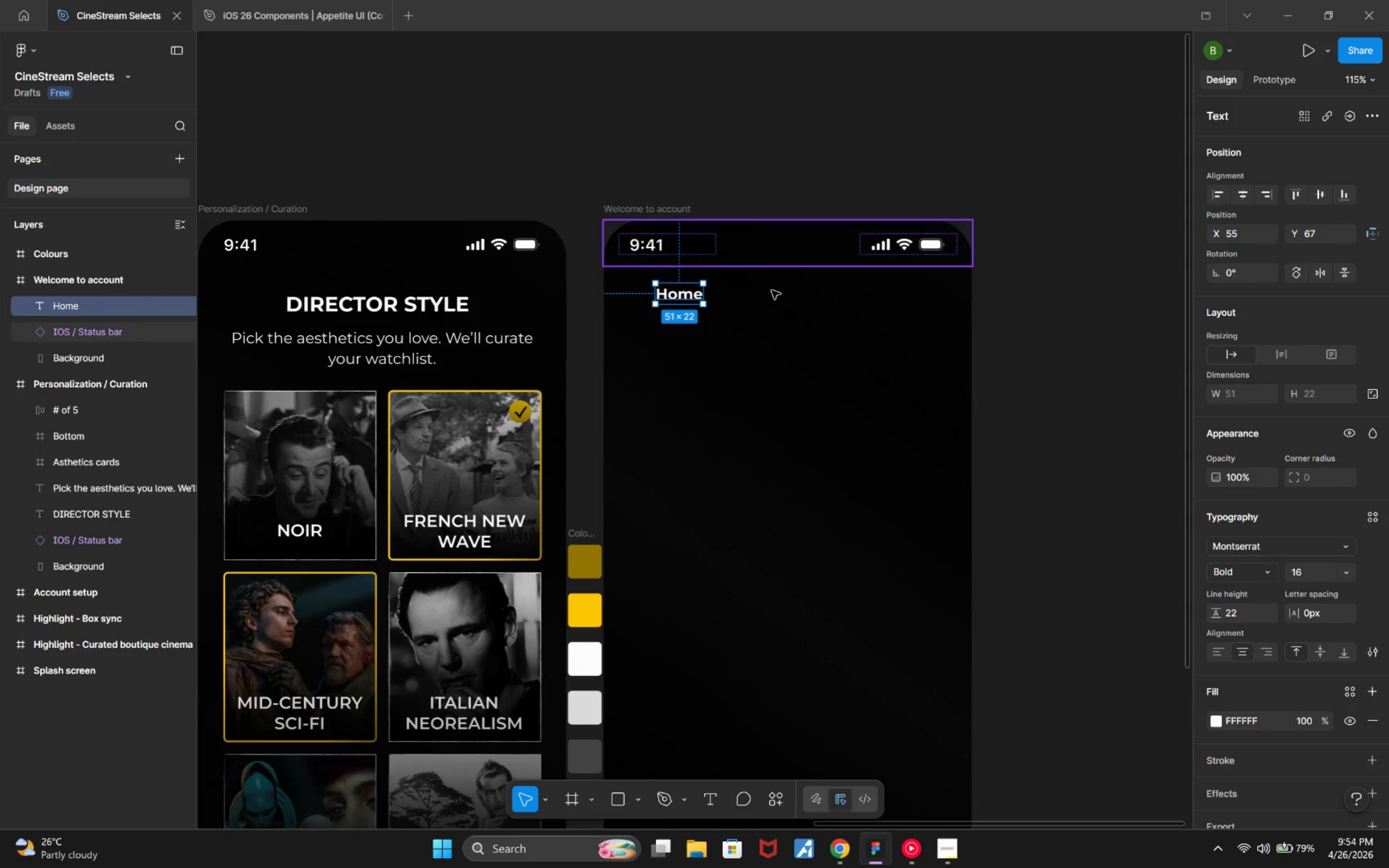 
hold_key(key=AltLeft, duration=0.38)
 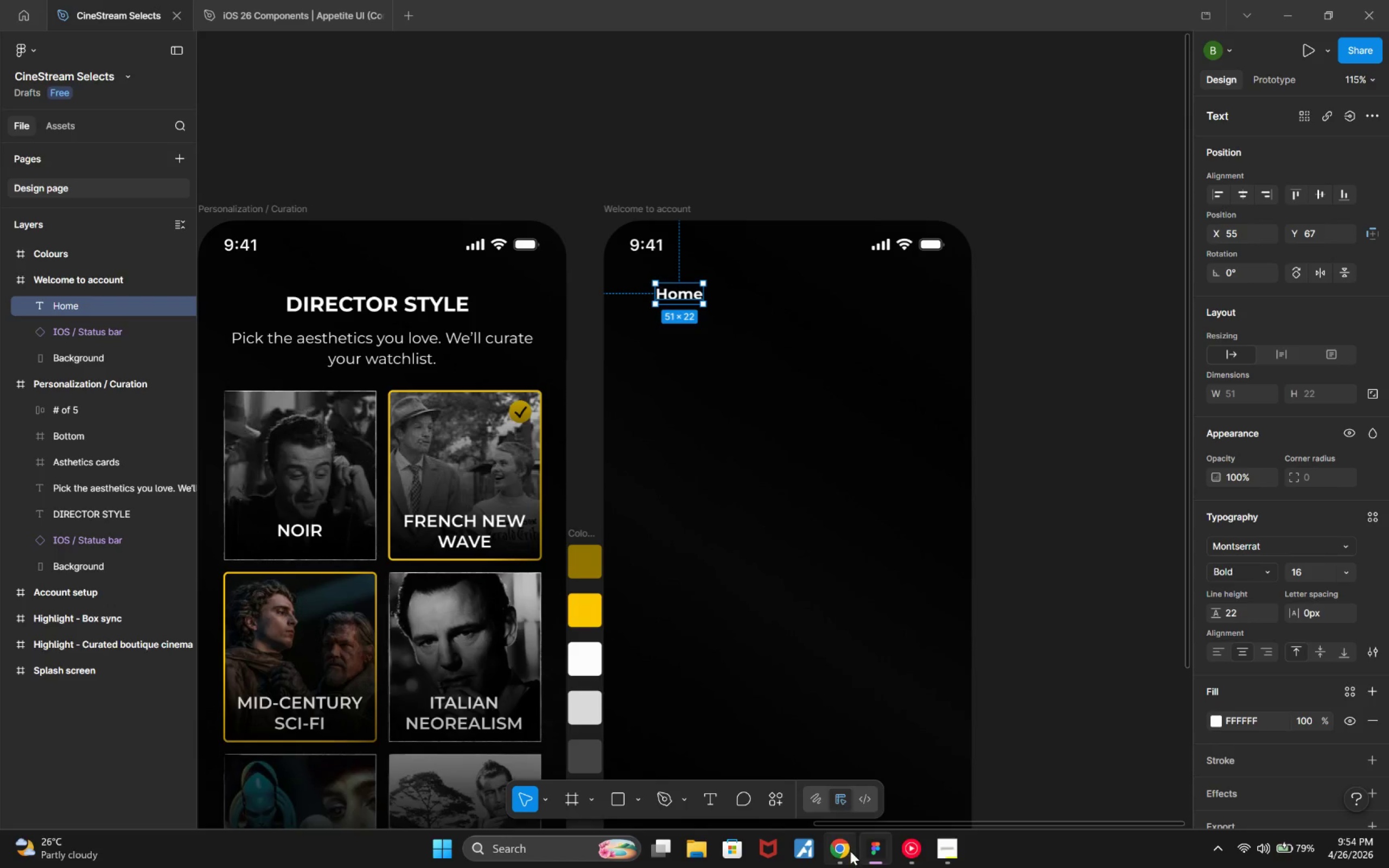 
left_click([850, 851])
 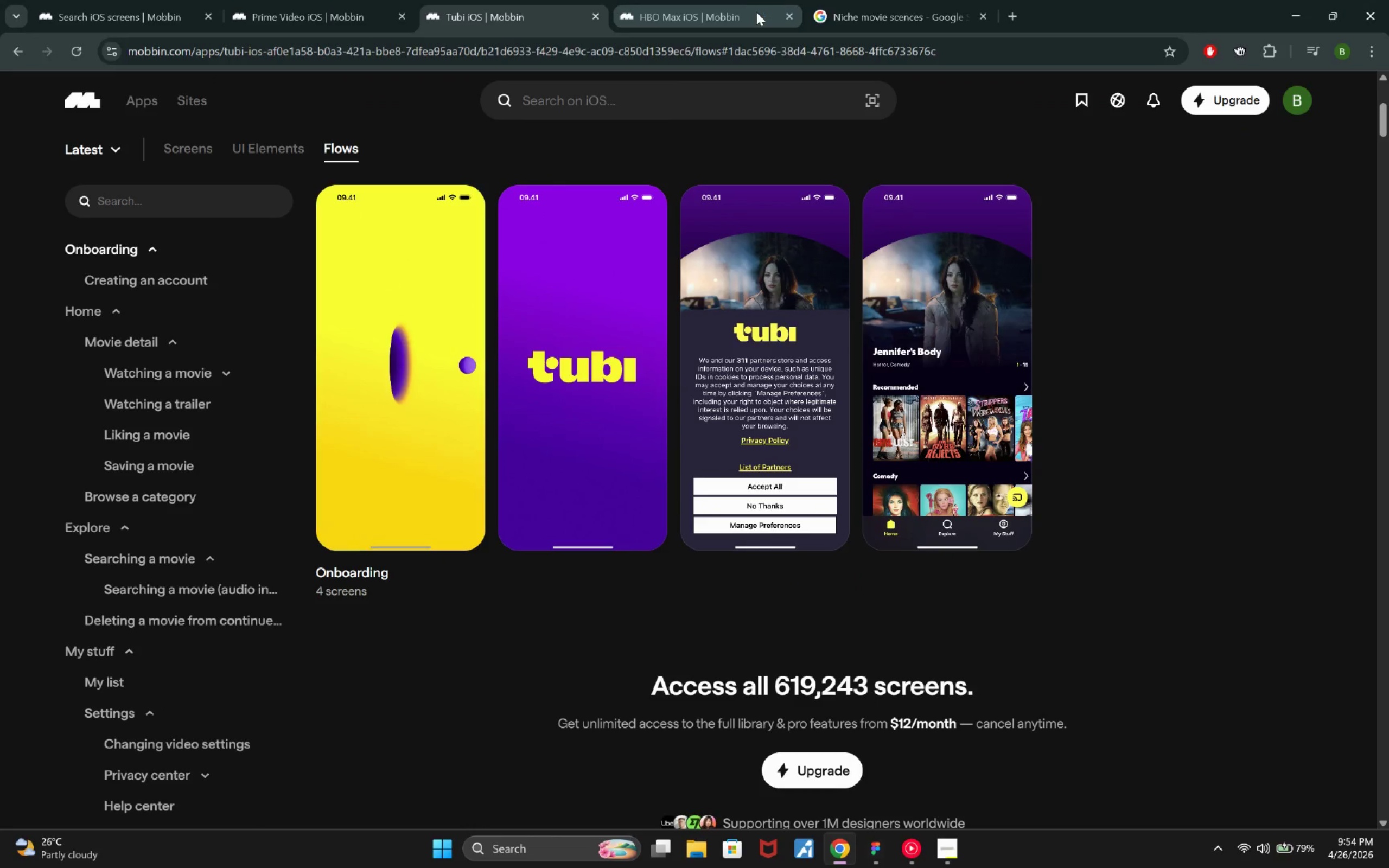 
left_click([691, 16])
 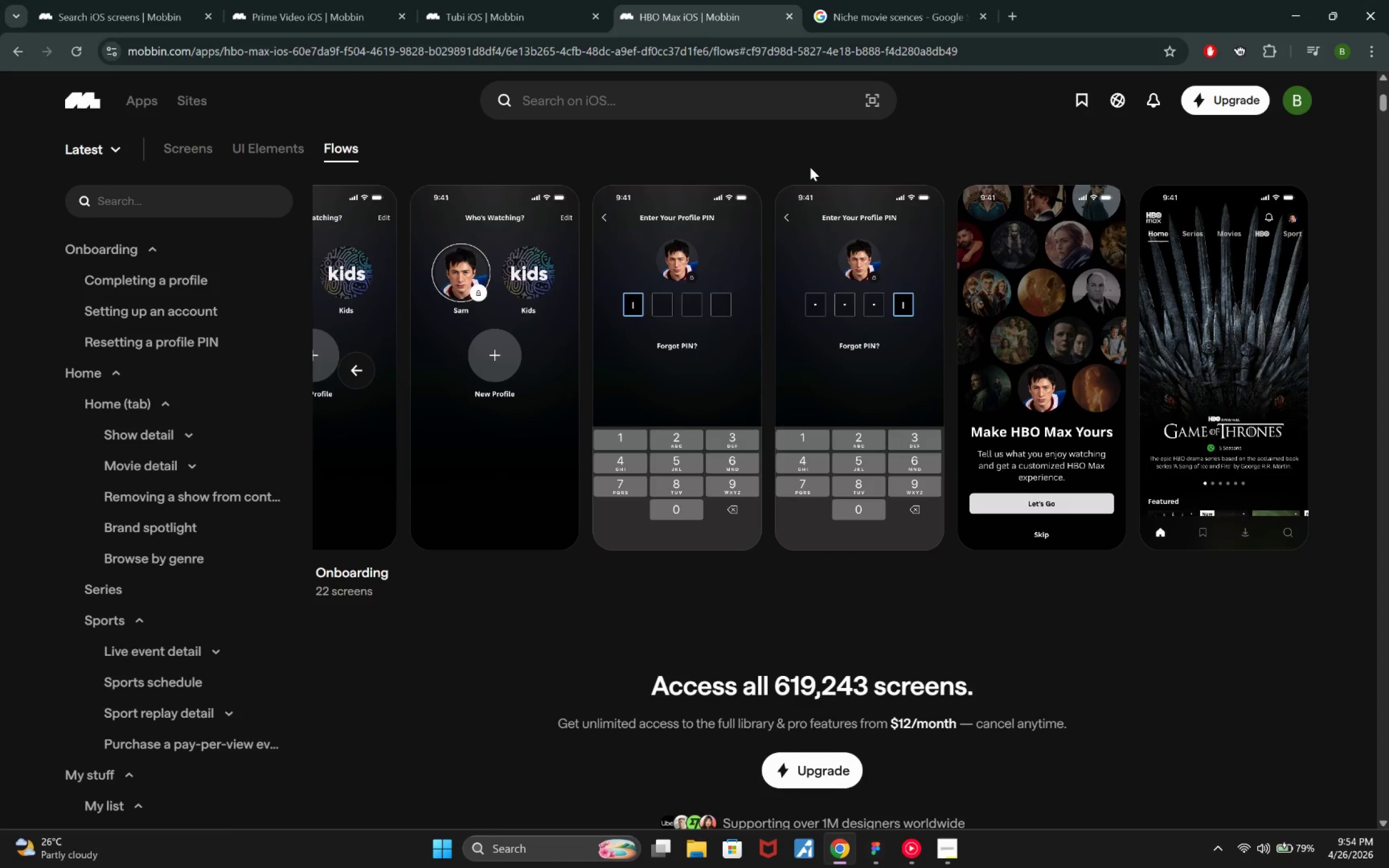 
wait(8.12)
 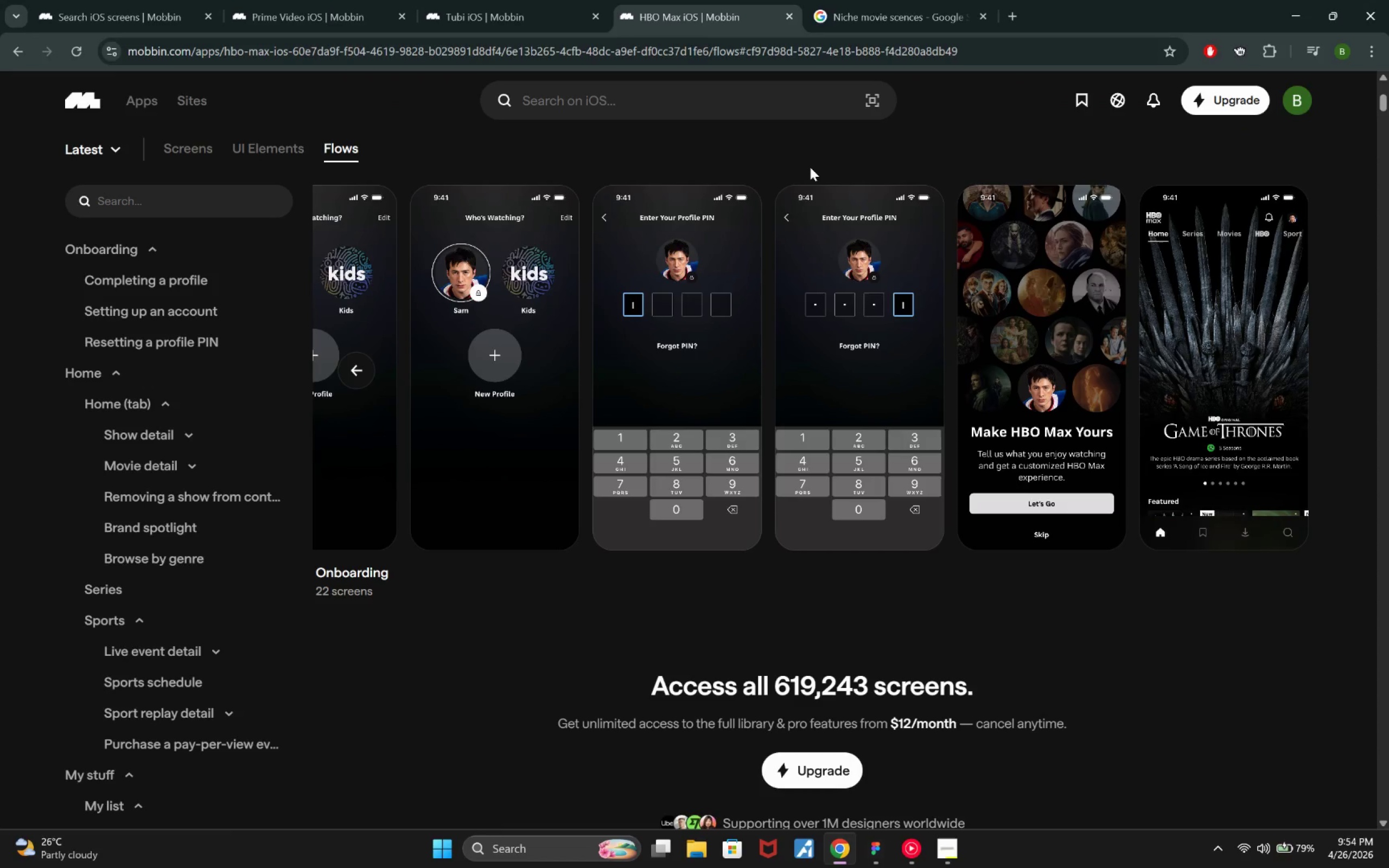 
left_click_drag(start_coordinate=[1298, 10], to_coordinate=[1302, 10])
 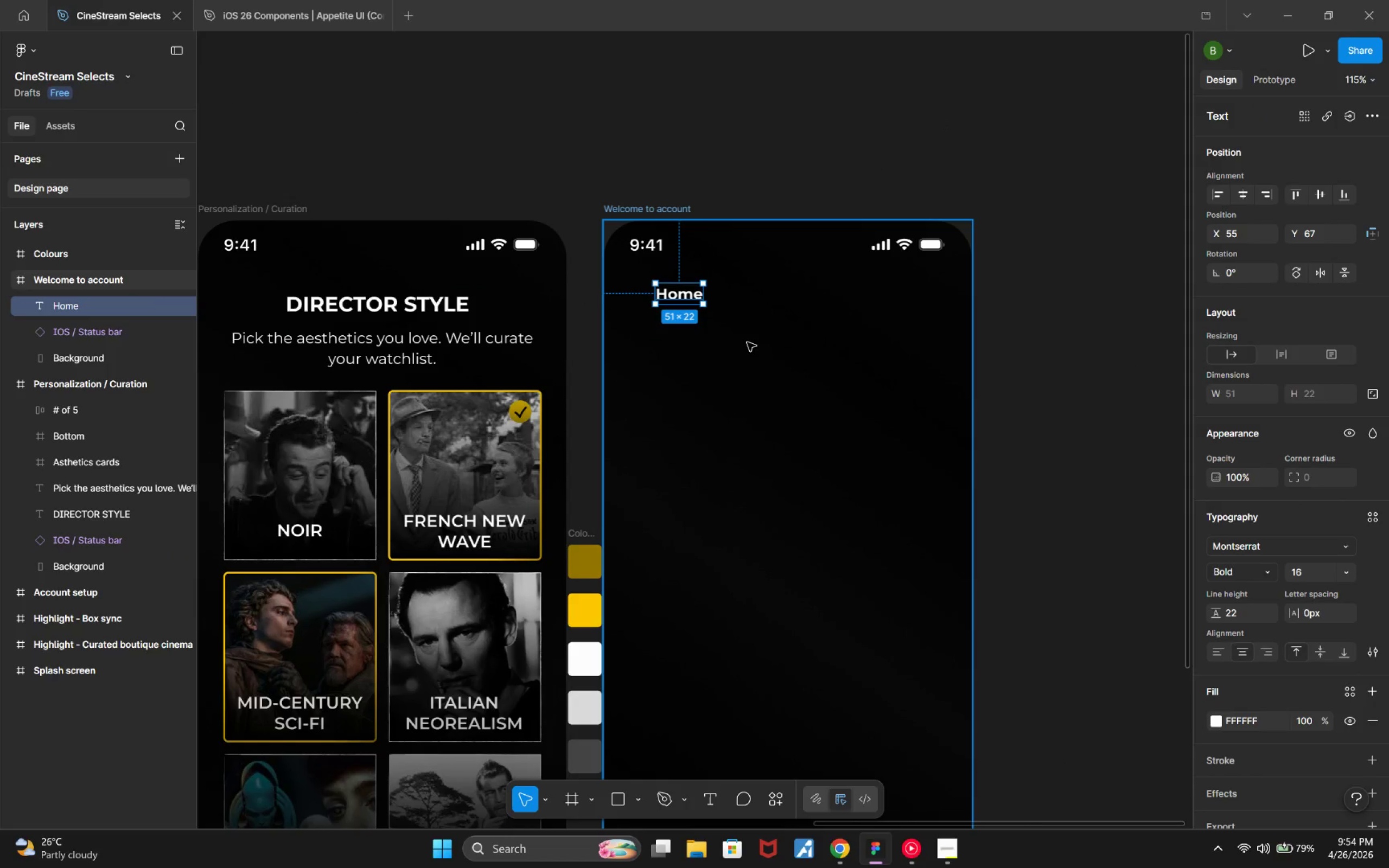 
hold_key(key=ControlLeft, duration=0.41)
scroll: coordinate [747, 364], scroll_direction: down, amount: 7.0
 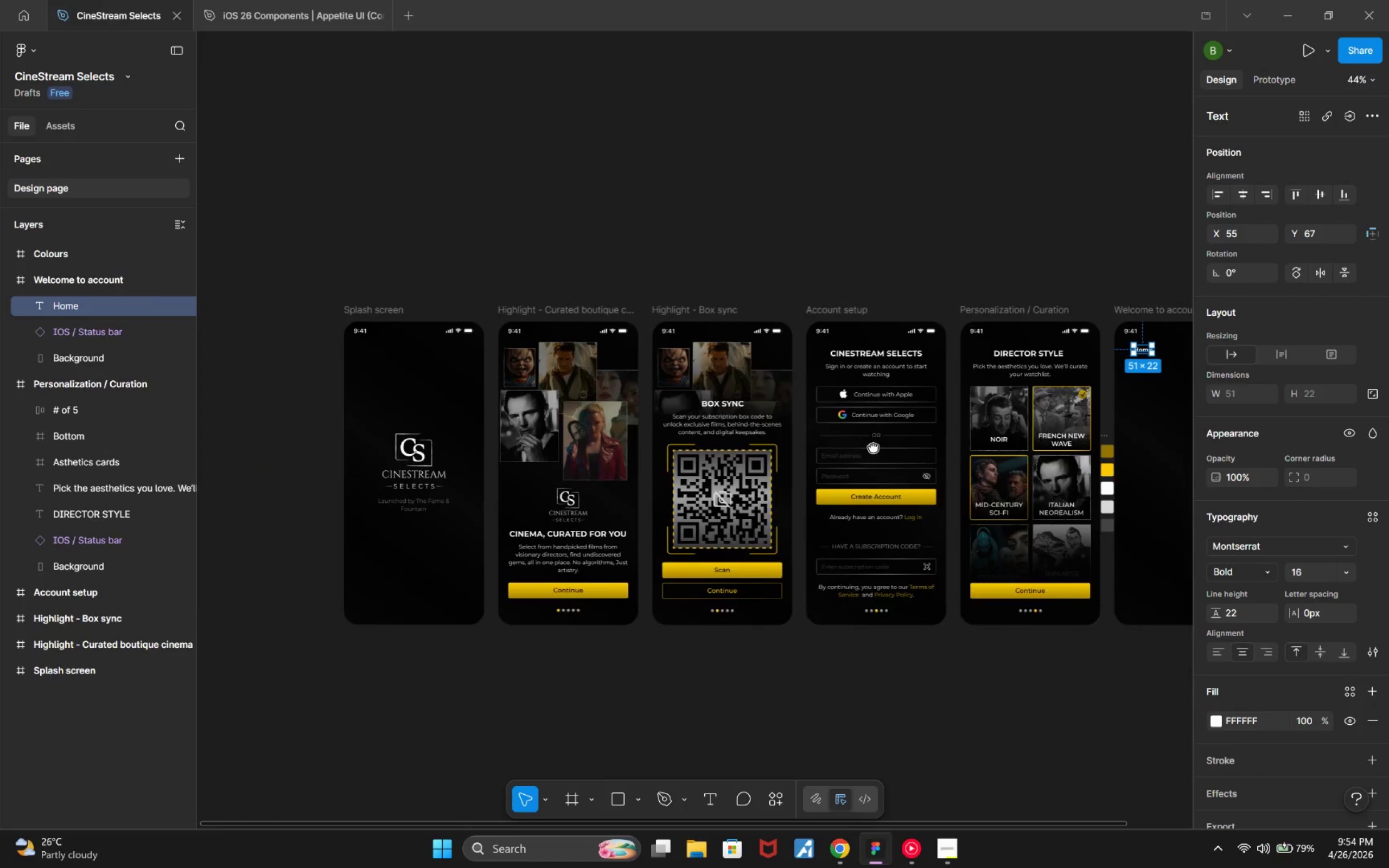 
hold_key(key=ControlLeft, duration=0.43)
scroll: coordinate [799, 459], scroll_direction: up, amount: 4.0
 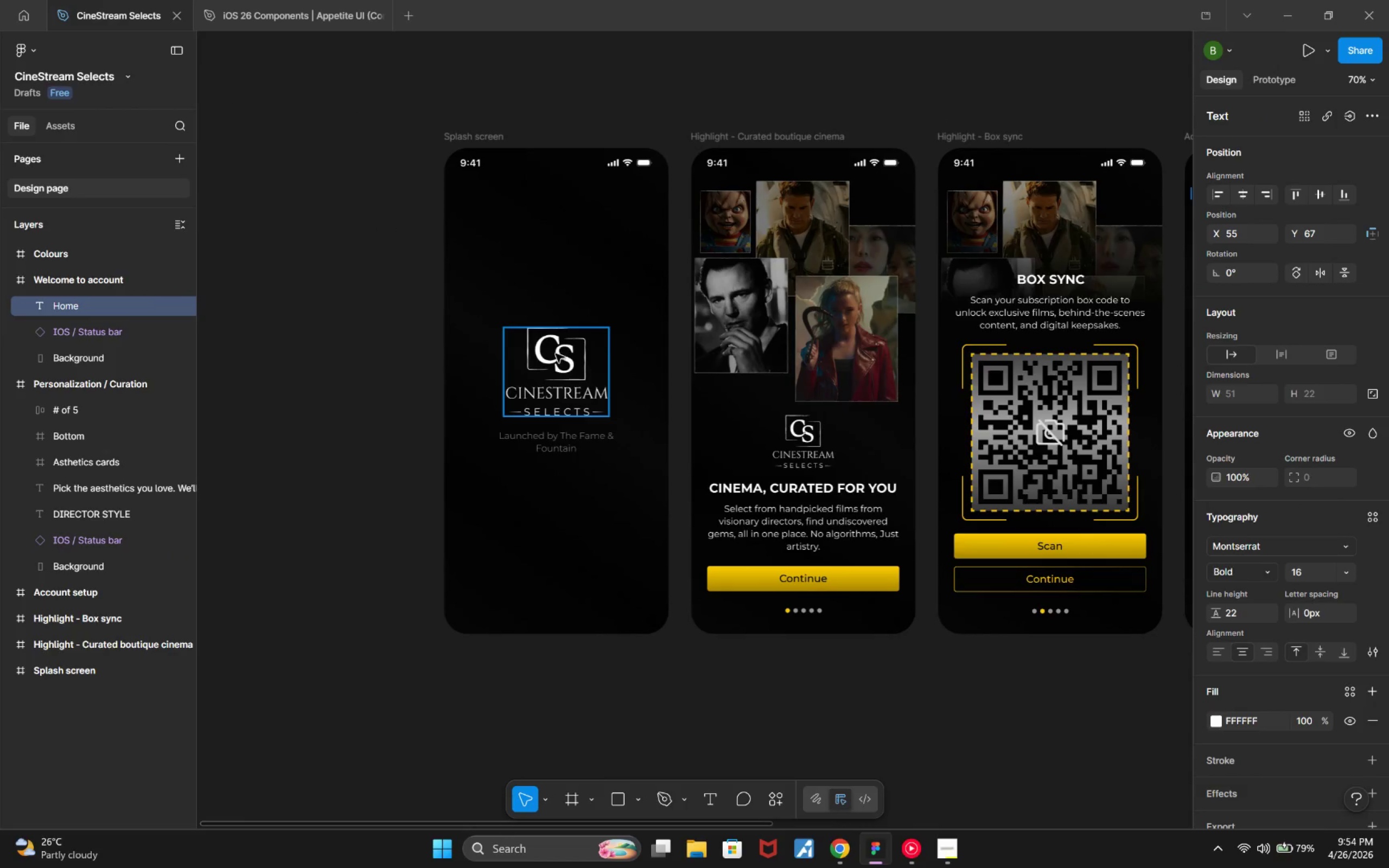 
left_click([555, 353])
 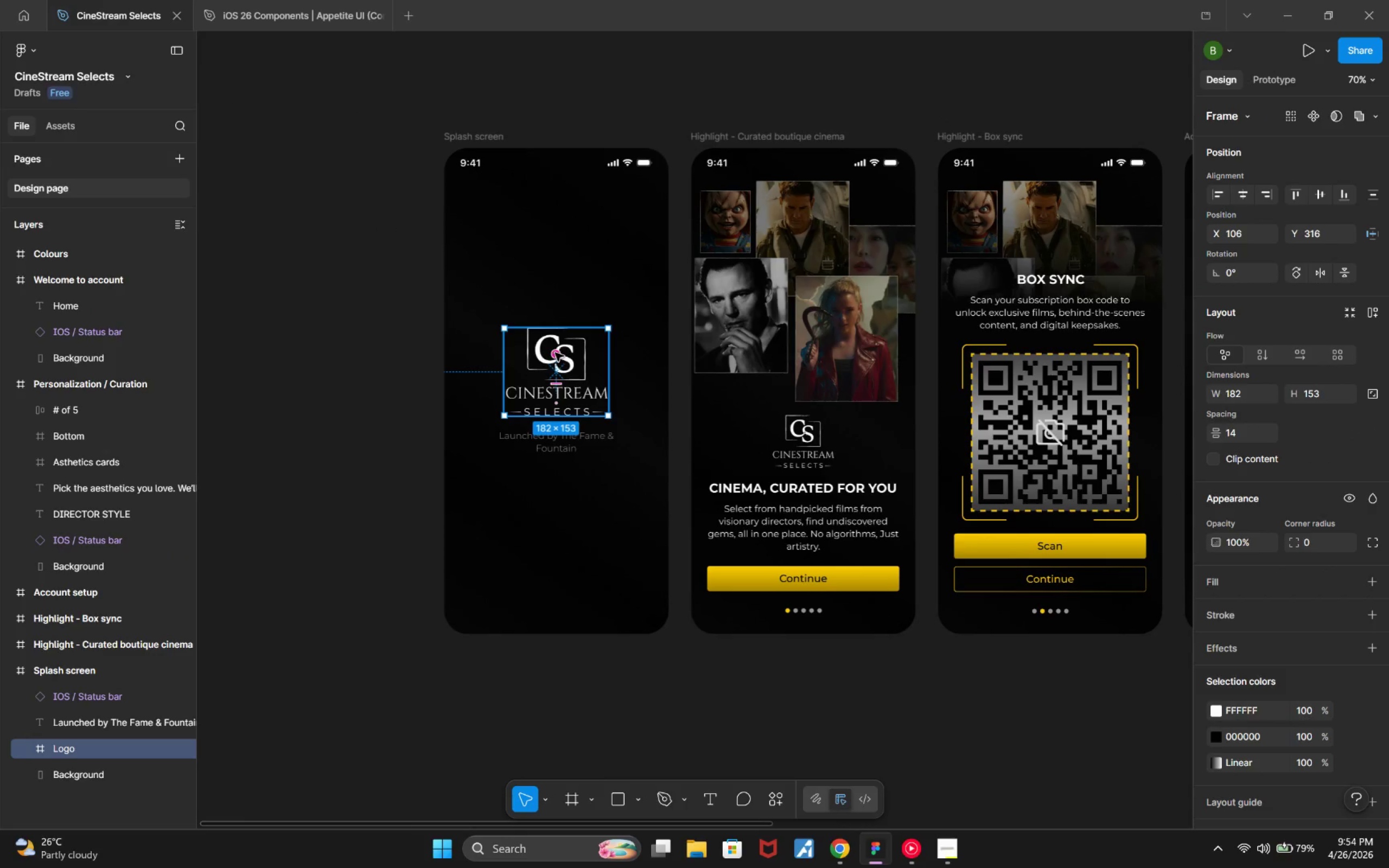 
hold_key(key=ControlLeft, duration=2.32)
 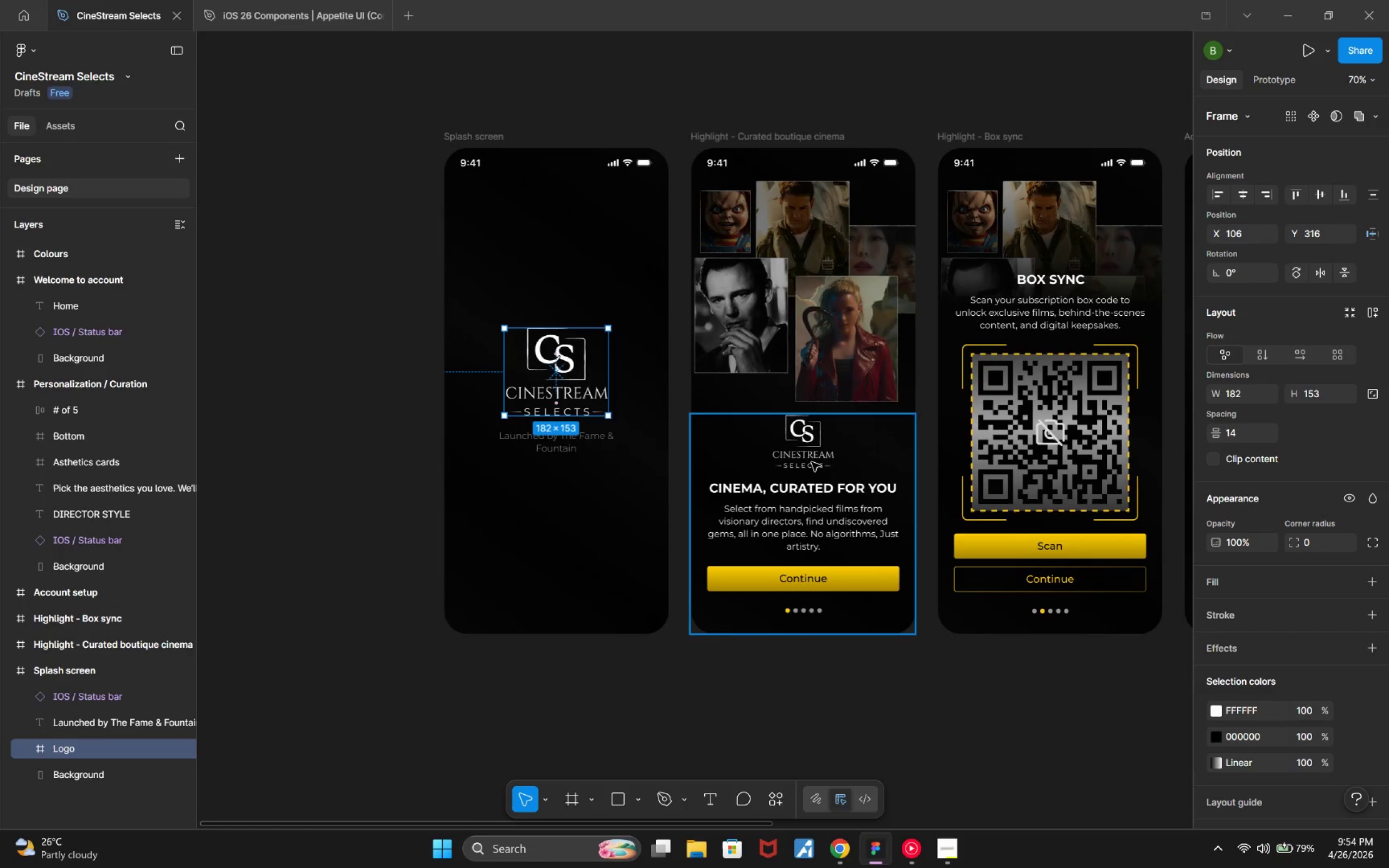 
hold_key(key=ControlLeft, duration=0.46)
scroll: coordinate [829, 495], scroll_direction: down, amount: 8.0
 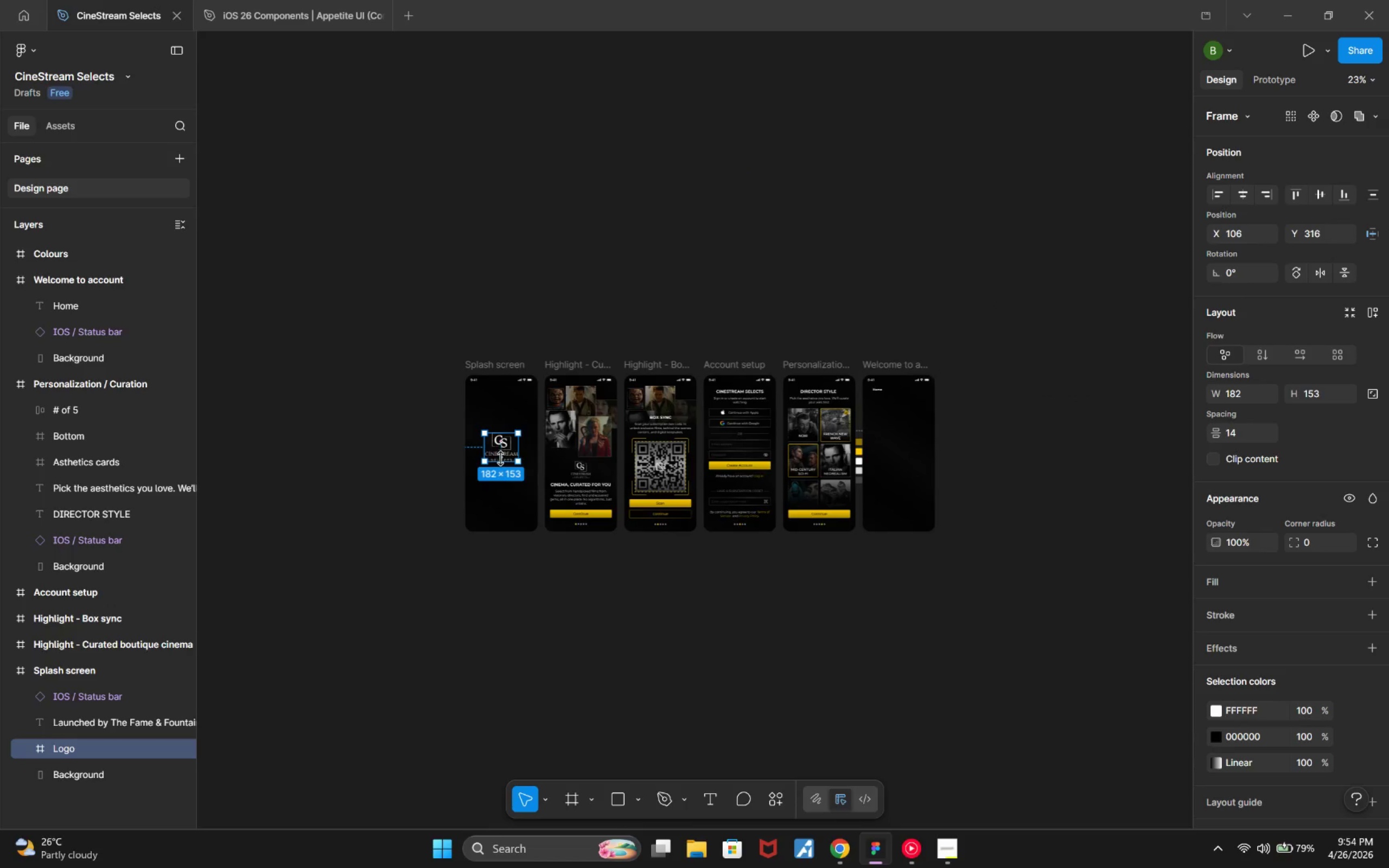 
hold_key(key=AltLeft, duration=1.45)
left_click_drag(start_coordinate=[500, 444], to_coordinate=[903, 441])
 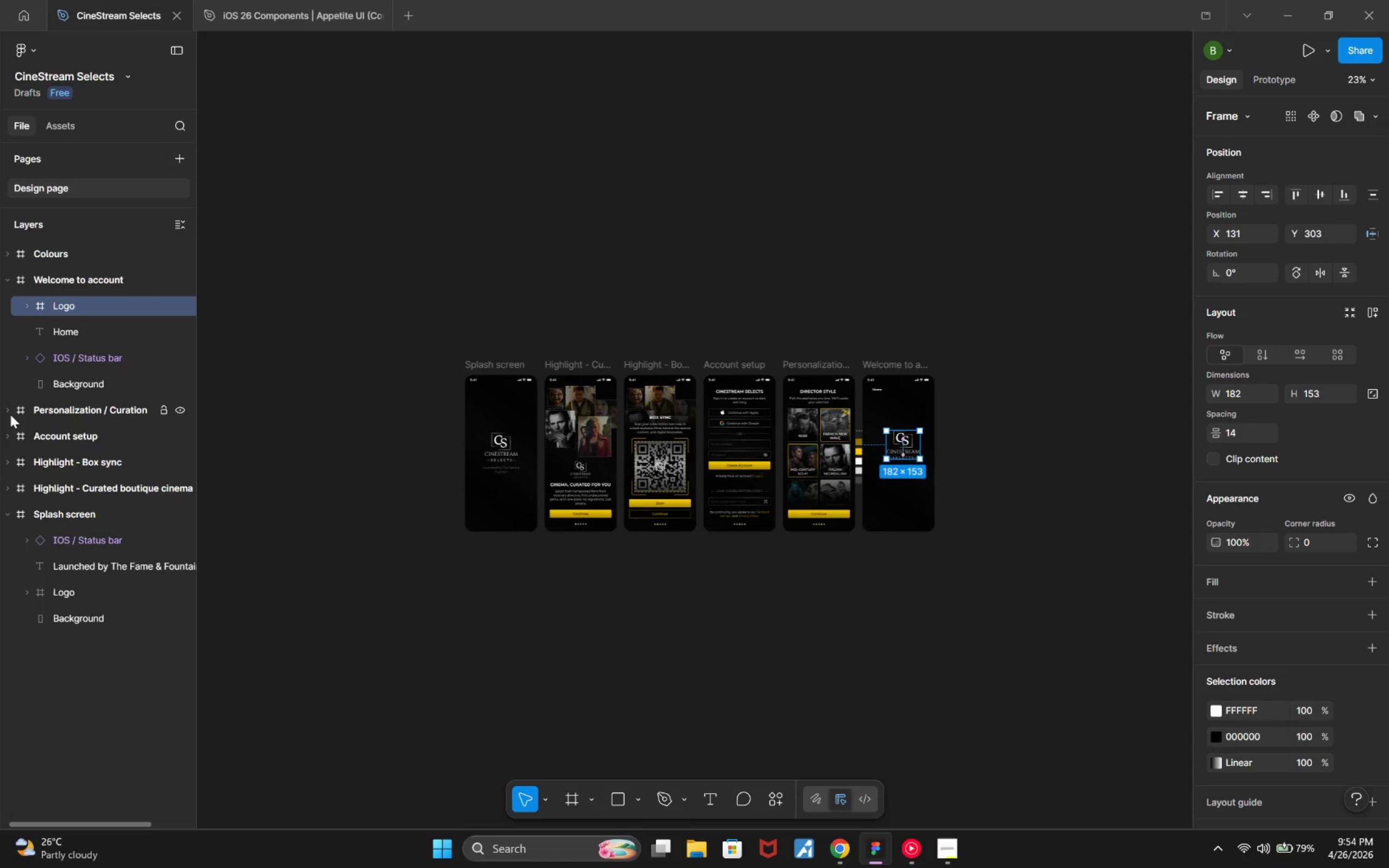 
left_click([8, 512])
 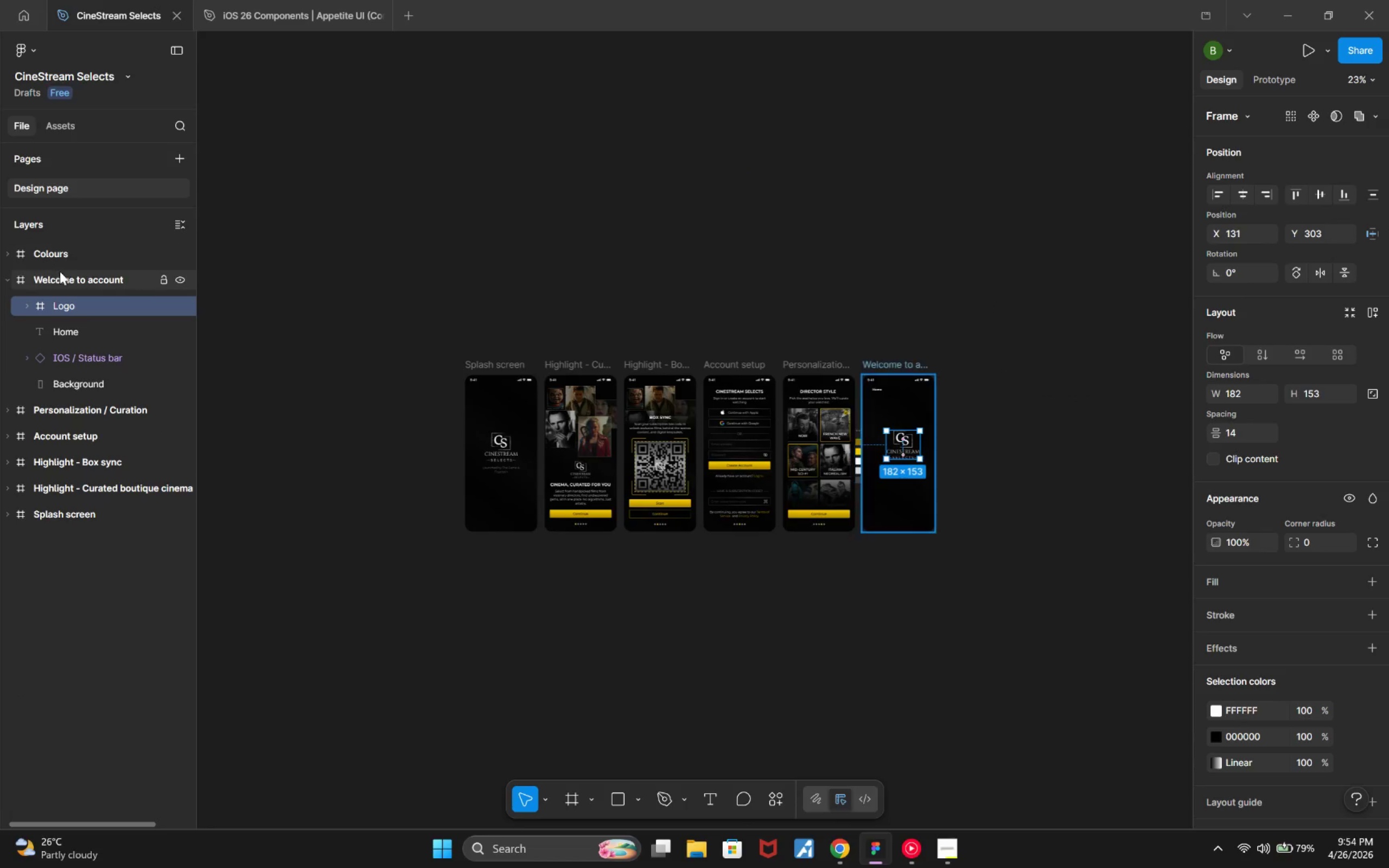 
left_click([62, 274])
 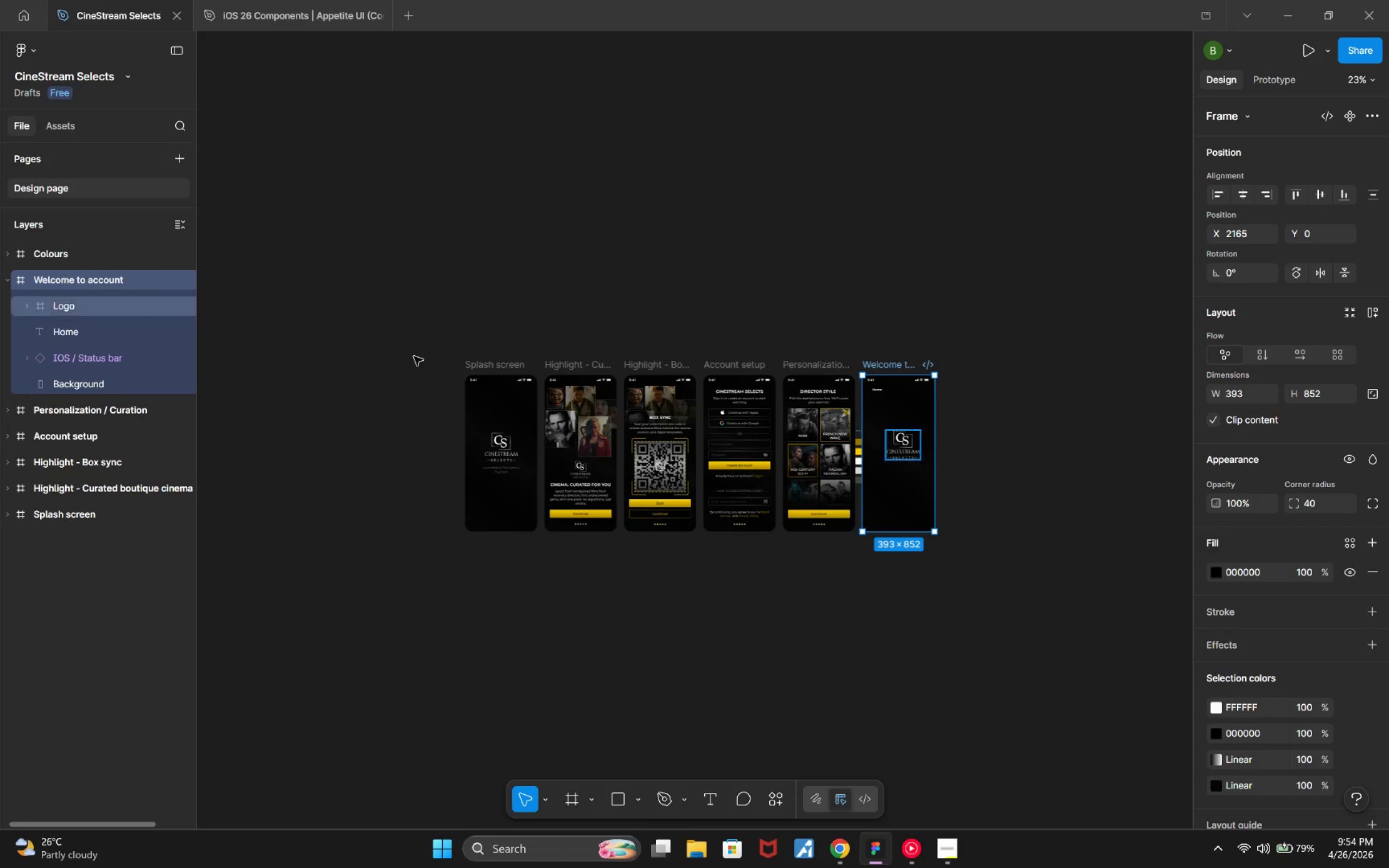 
hold_key(key=ControlLeft, duration=0.39)
scroll: coordinate [785, 490], scroll_direction: up, amount: 6.0
 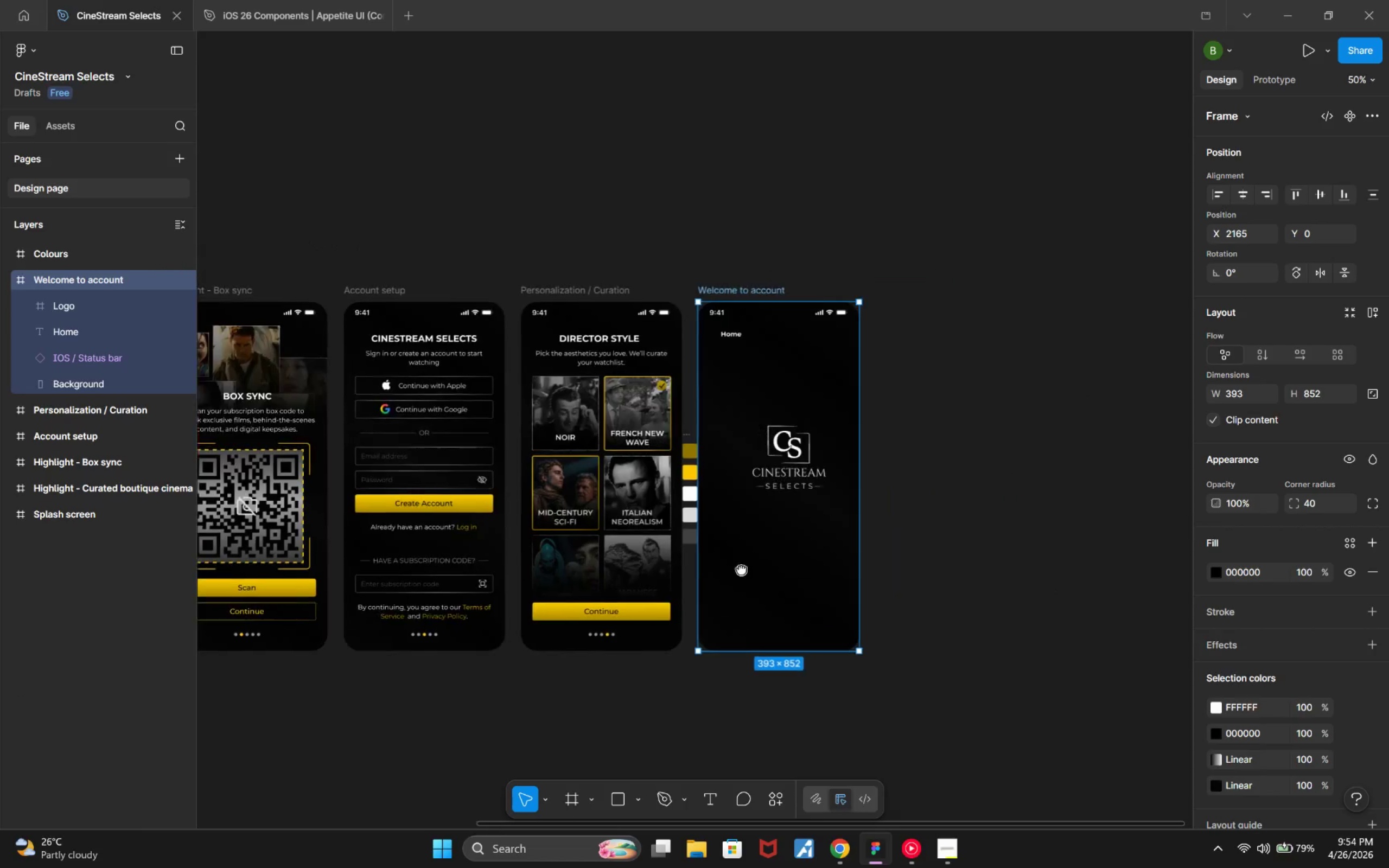 
hold_key(key=ControlLeft, duration=0.41)
scroll: coordinate [725, 569], scroll_direction: up, amount: 4.0
 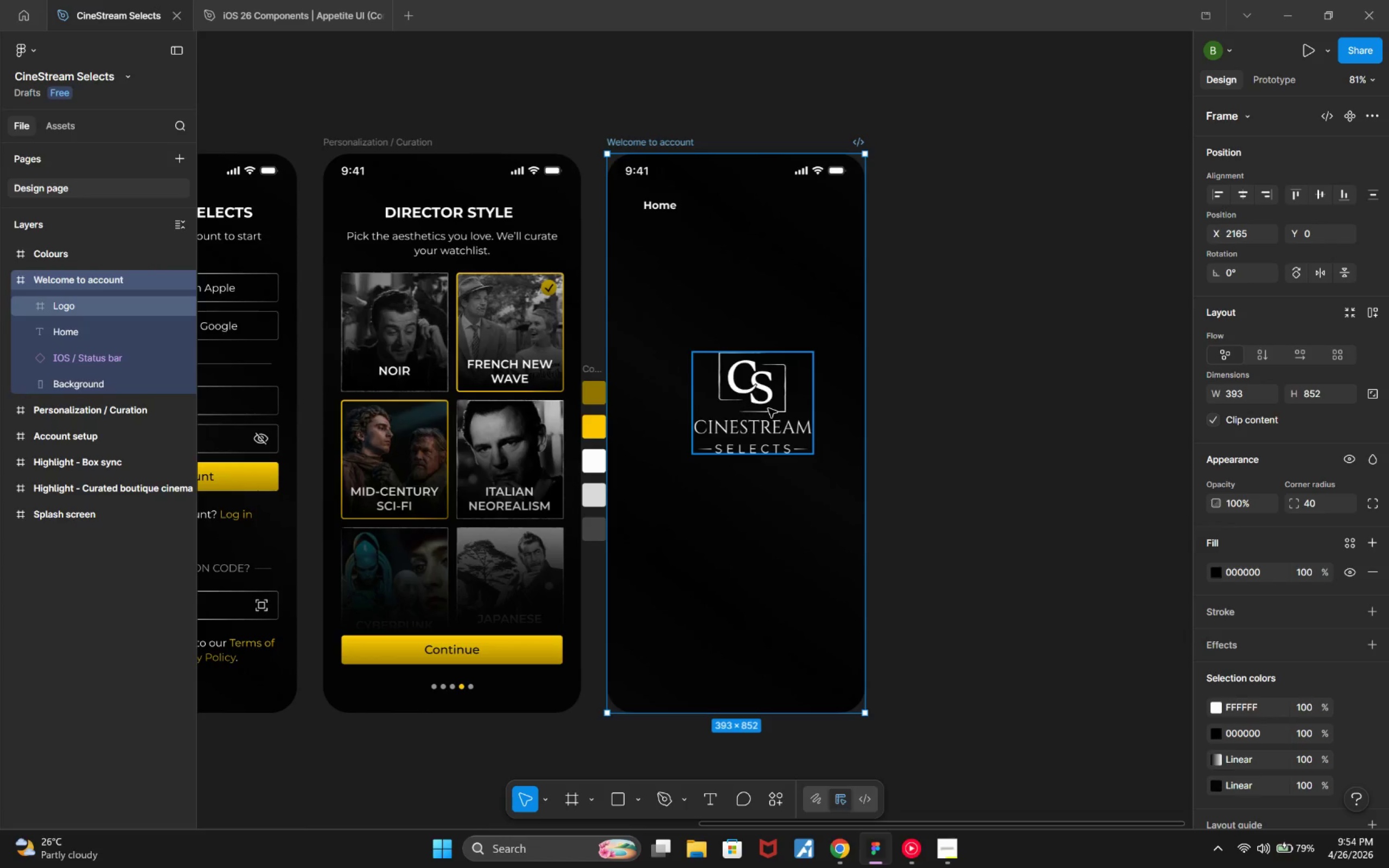 
left_click_drag(start_coordinate=[768, 409], to_coordinate=[711, 340])
 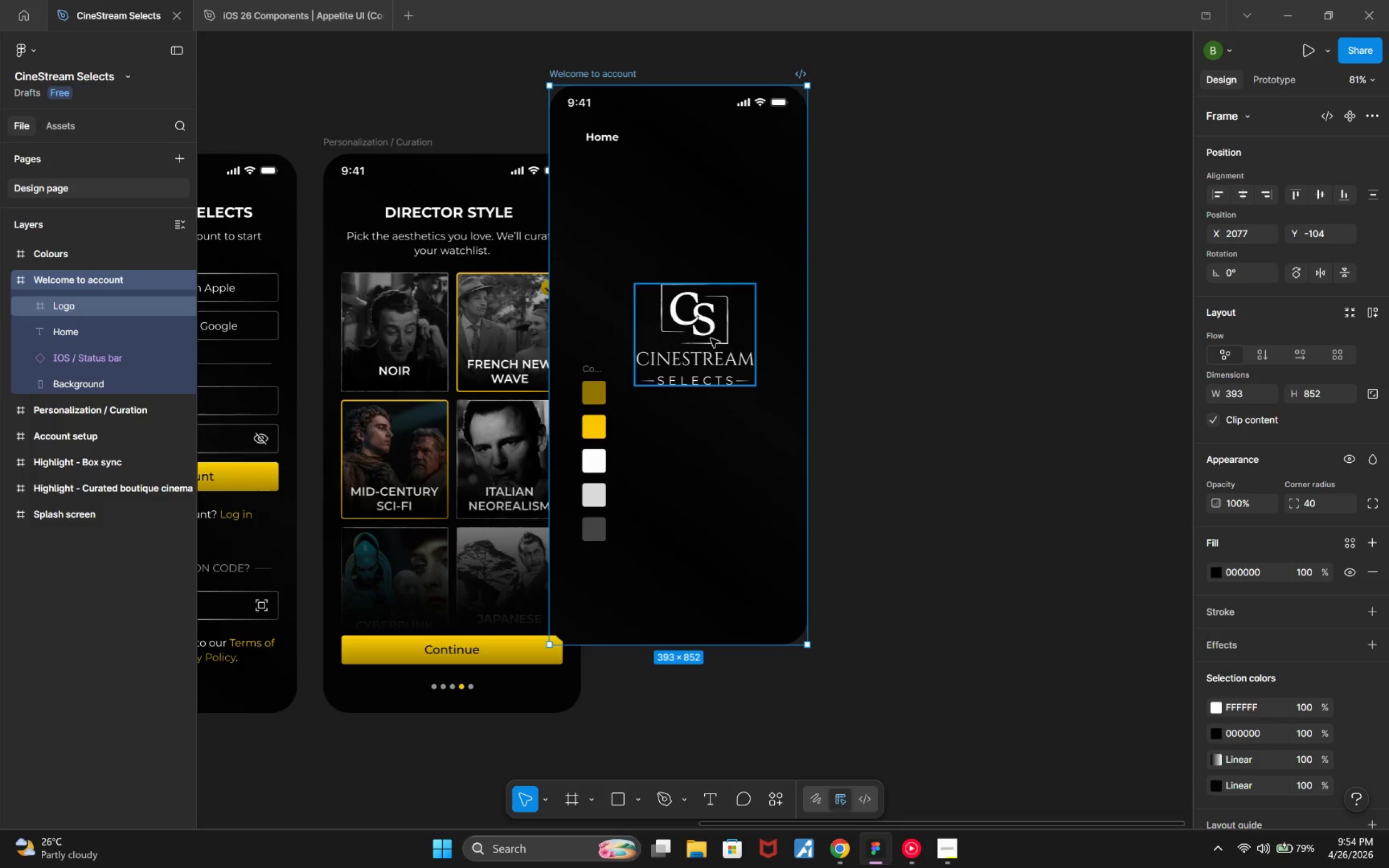 
key(Control+Z)
 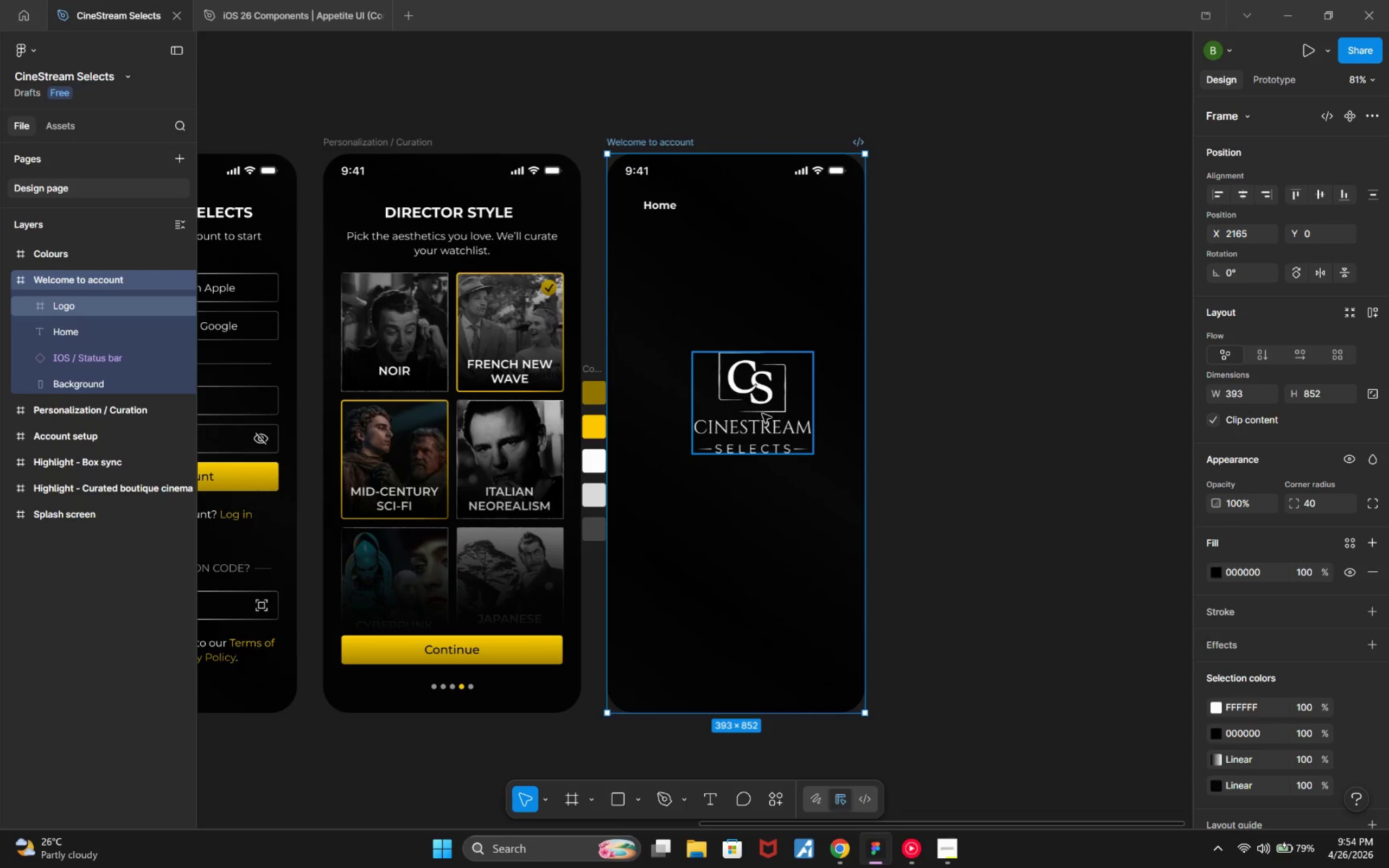 
left_click([762, 414])
 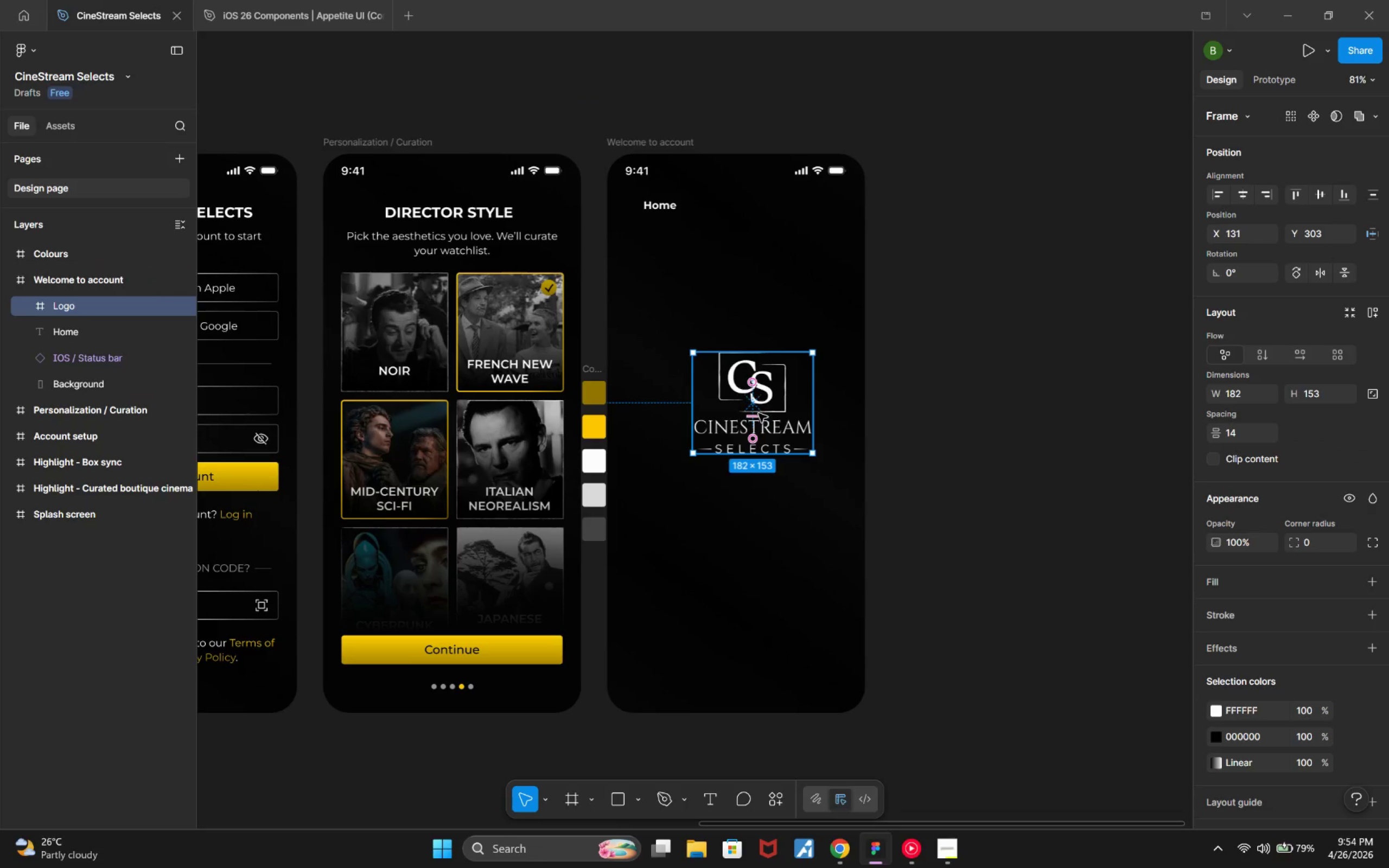 
left_click_drag(start_coordinate=[763, 395], to_coordinate=[710, 326])
 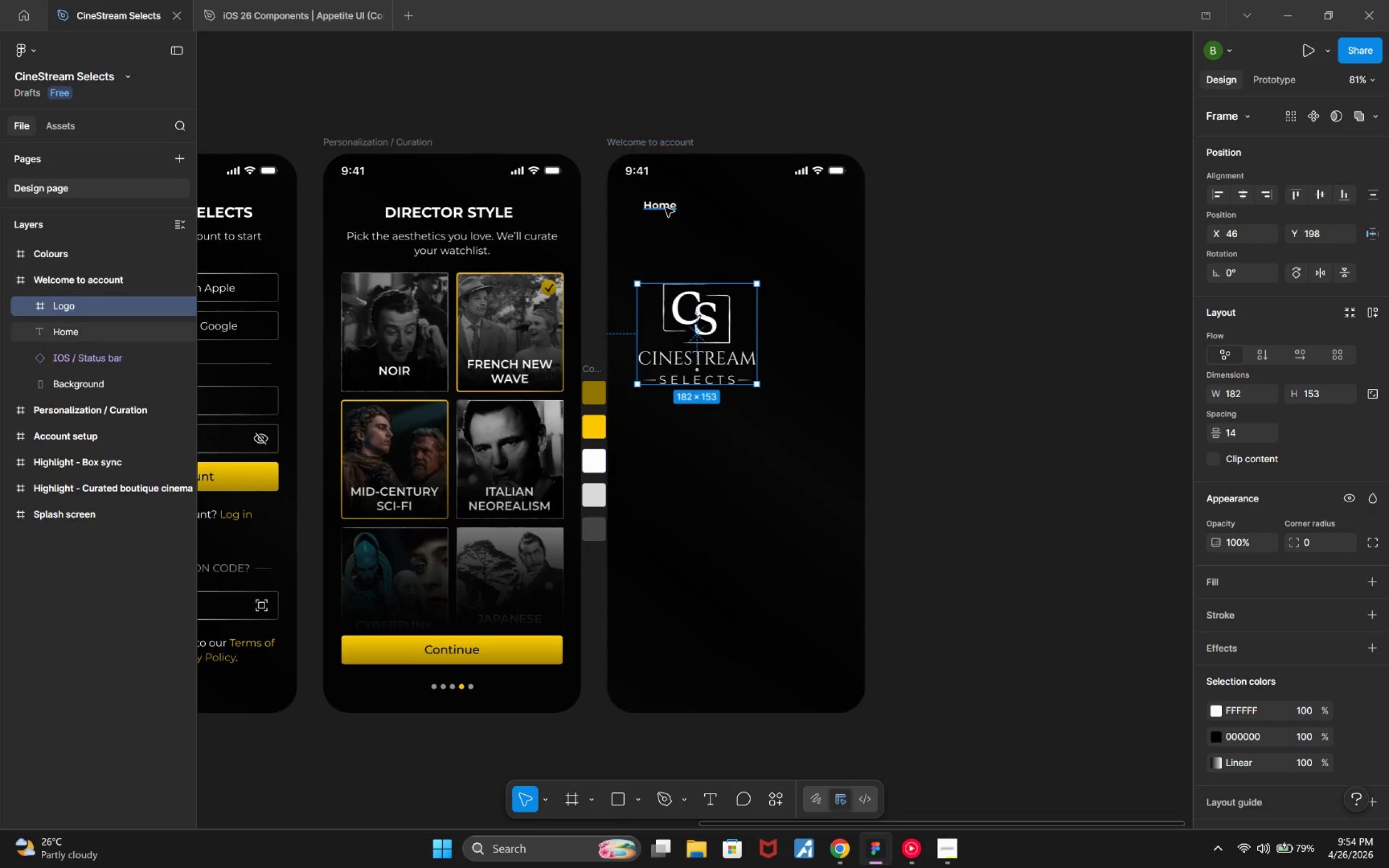 
left_click([665, 208])
 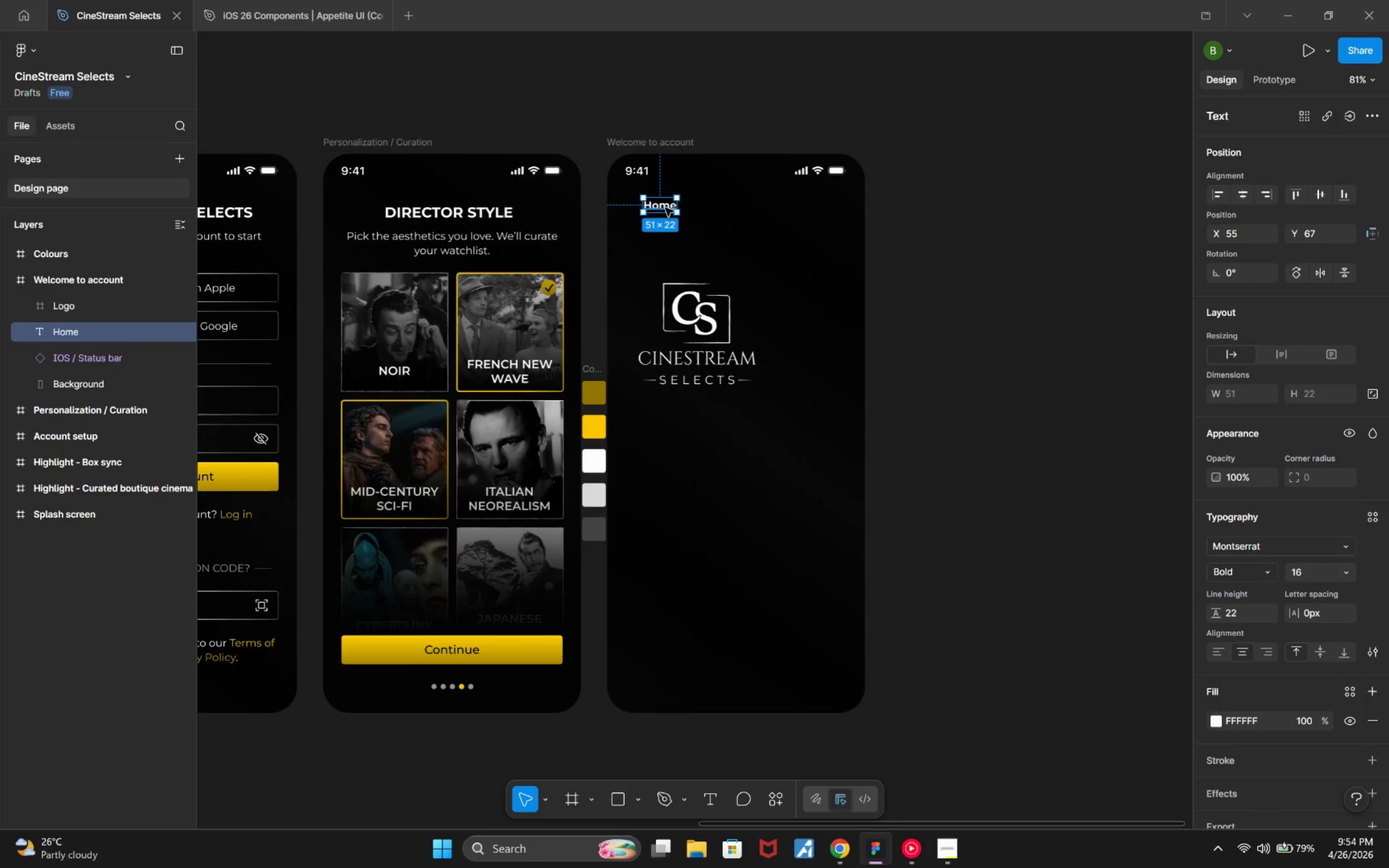 
left_click_drag(start_coordinate=[665, 208], to_coordinate=[780, 283])
 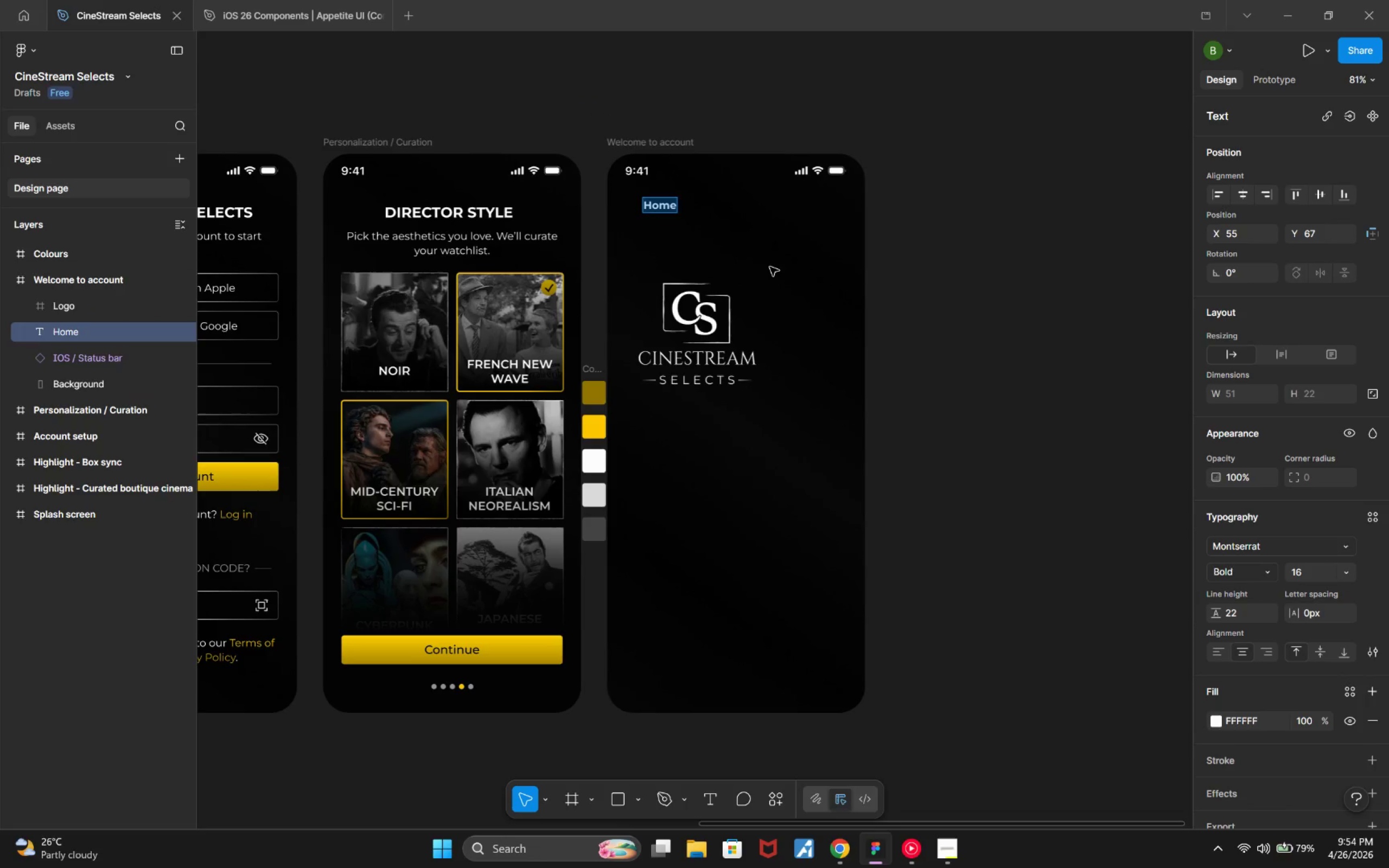 
left_click([770, 267])
 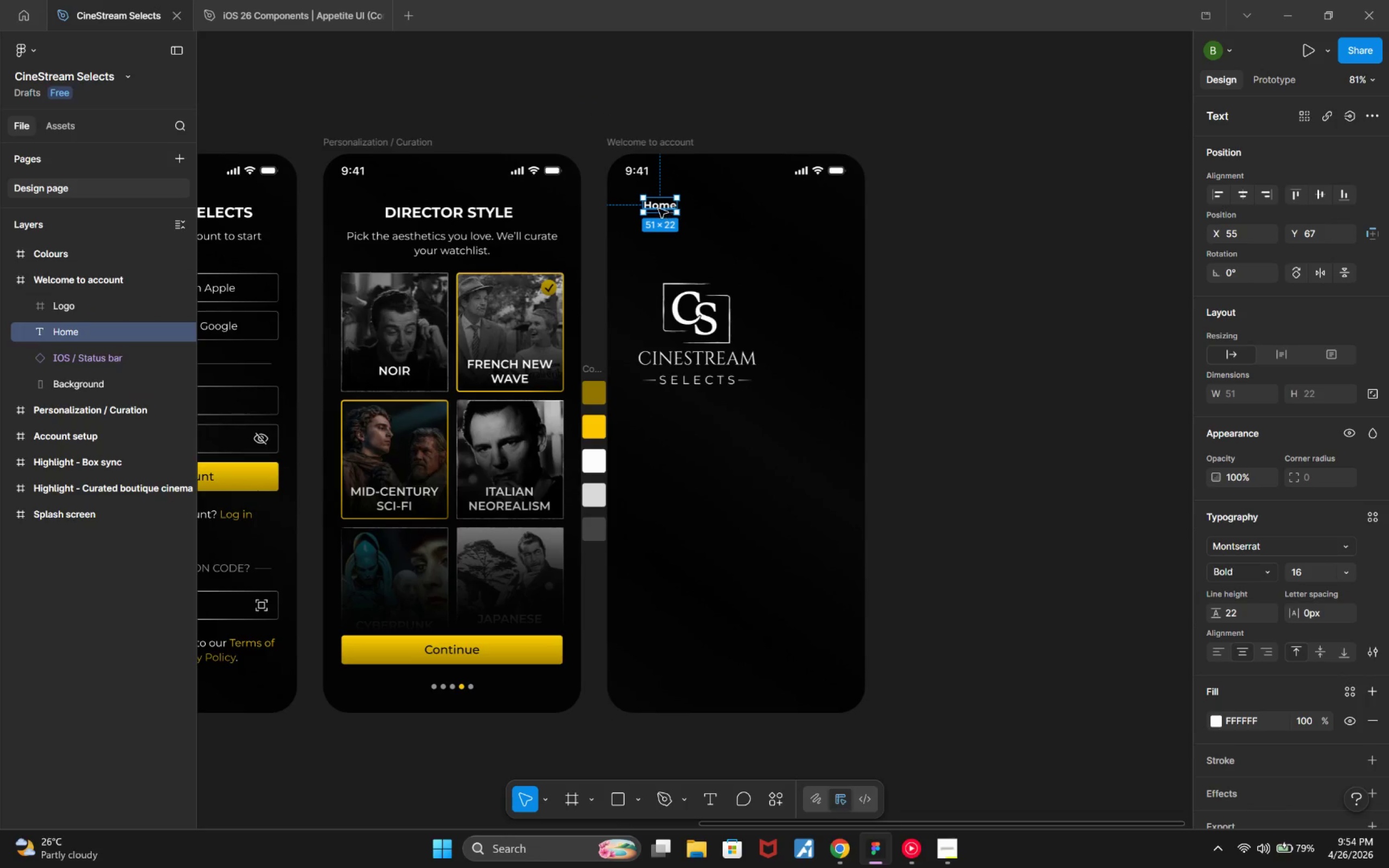 
left_click_drag(start_coordinate=[658, 209], to_coordinate=[718, 564])
 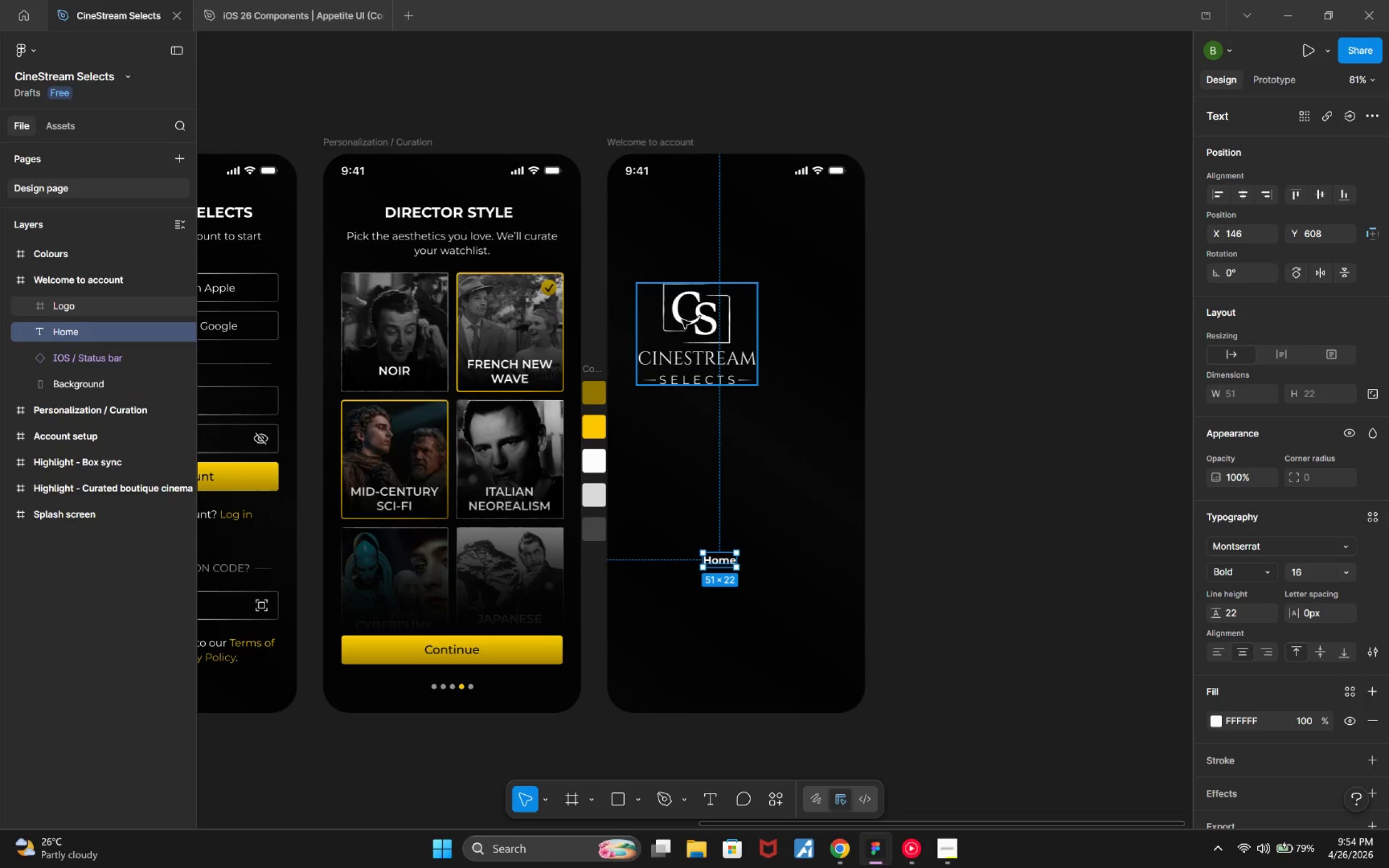 
left_click([676, 302])
 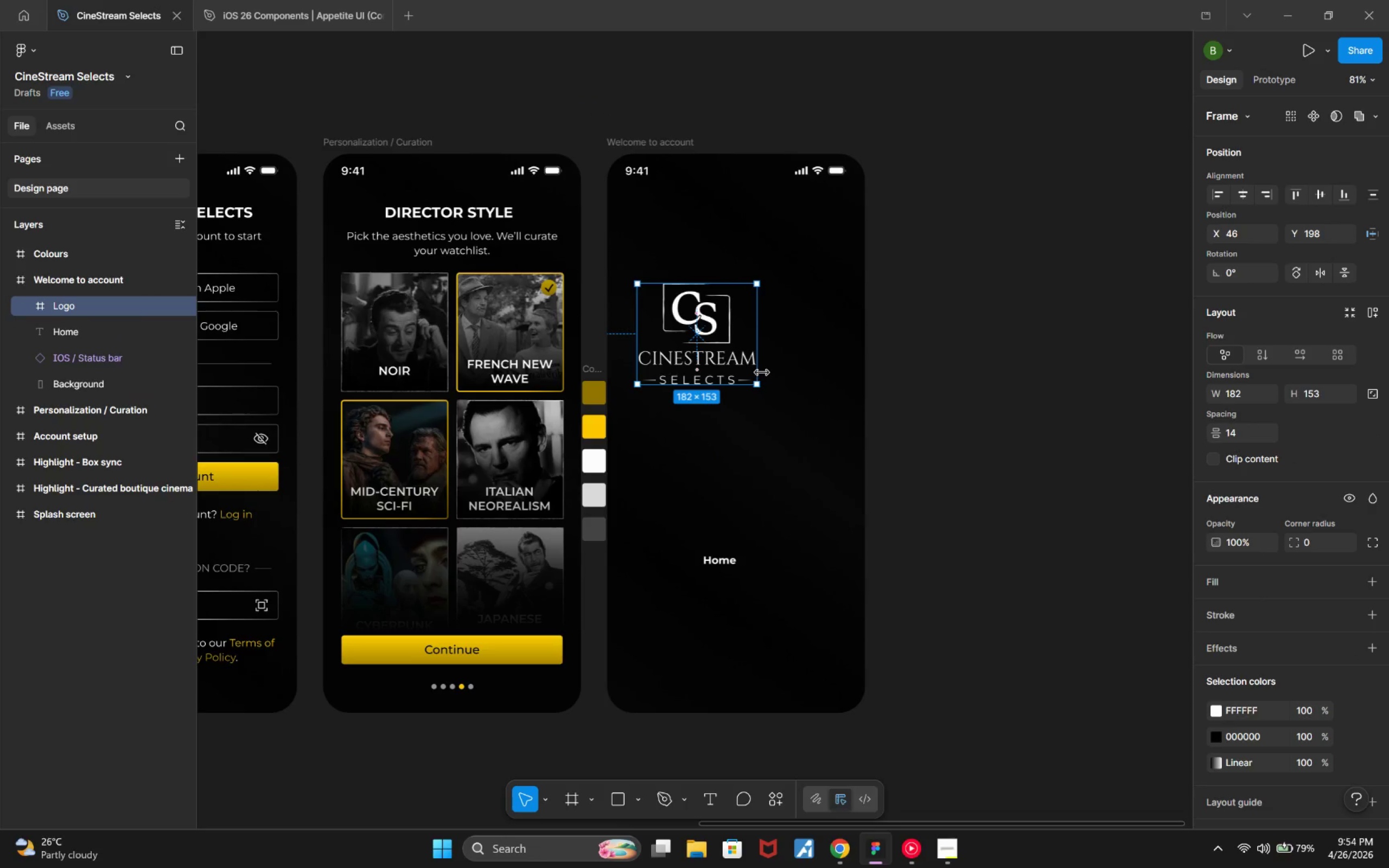 
key(K)
 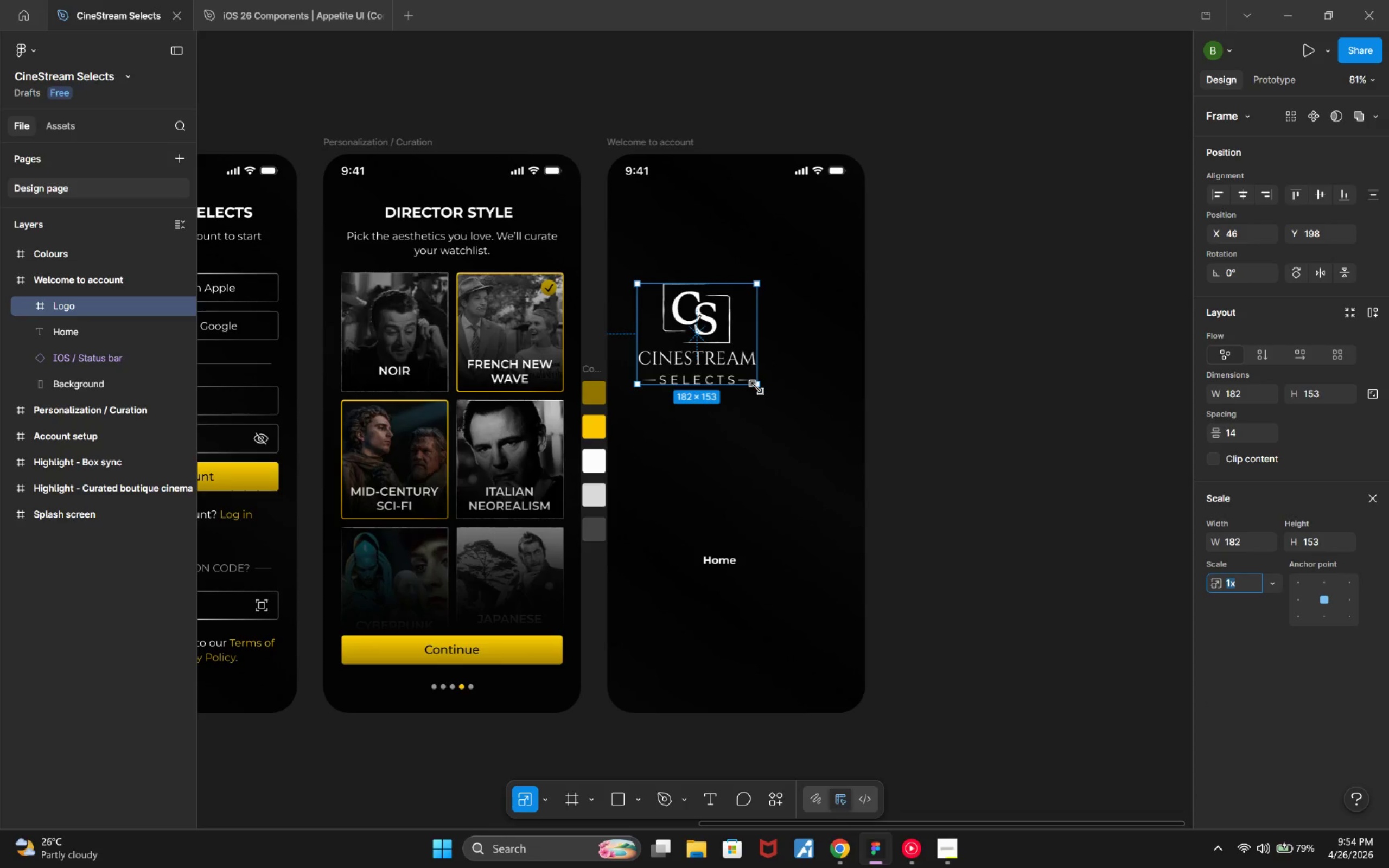 
left_click_drag(start_coordinate=[756, 388], to_coordinate=[664, 323])
 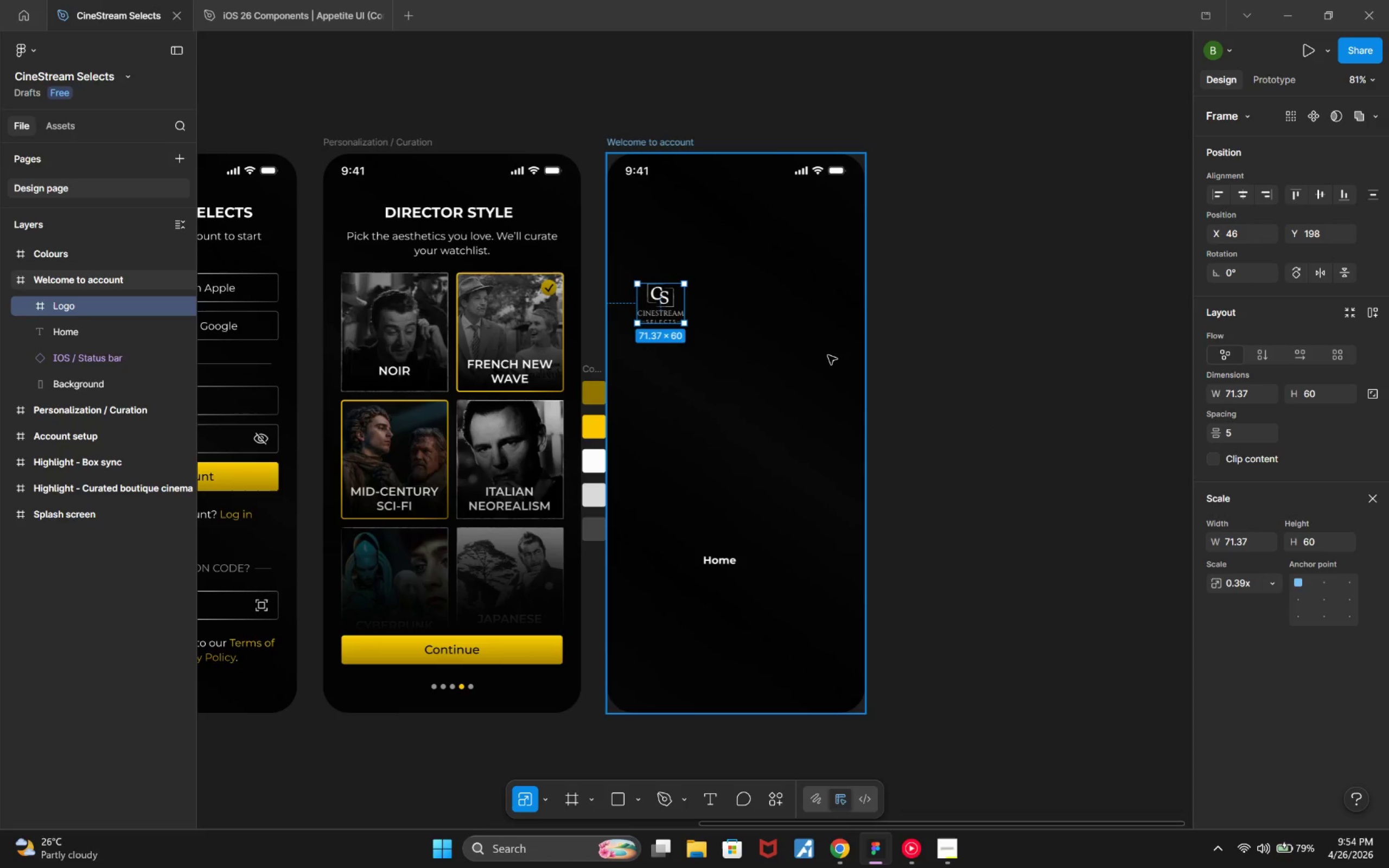 
hold_key(key=ControlLeft, duration=0.41)
scroll: coordinate [842, 548], scroll_direction: up, amount: 4.0
 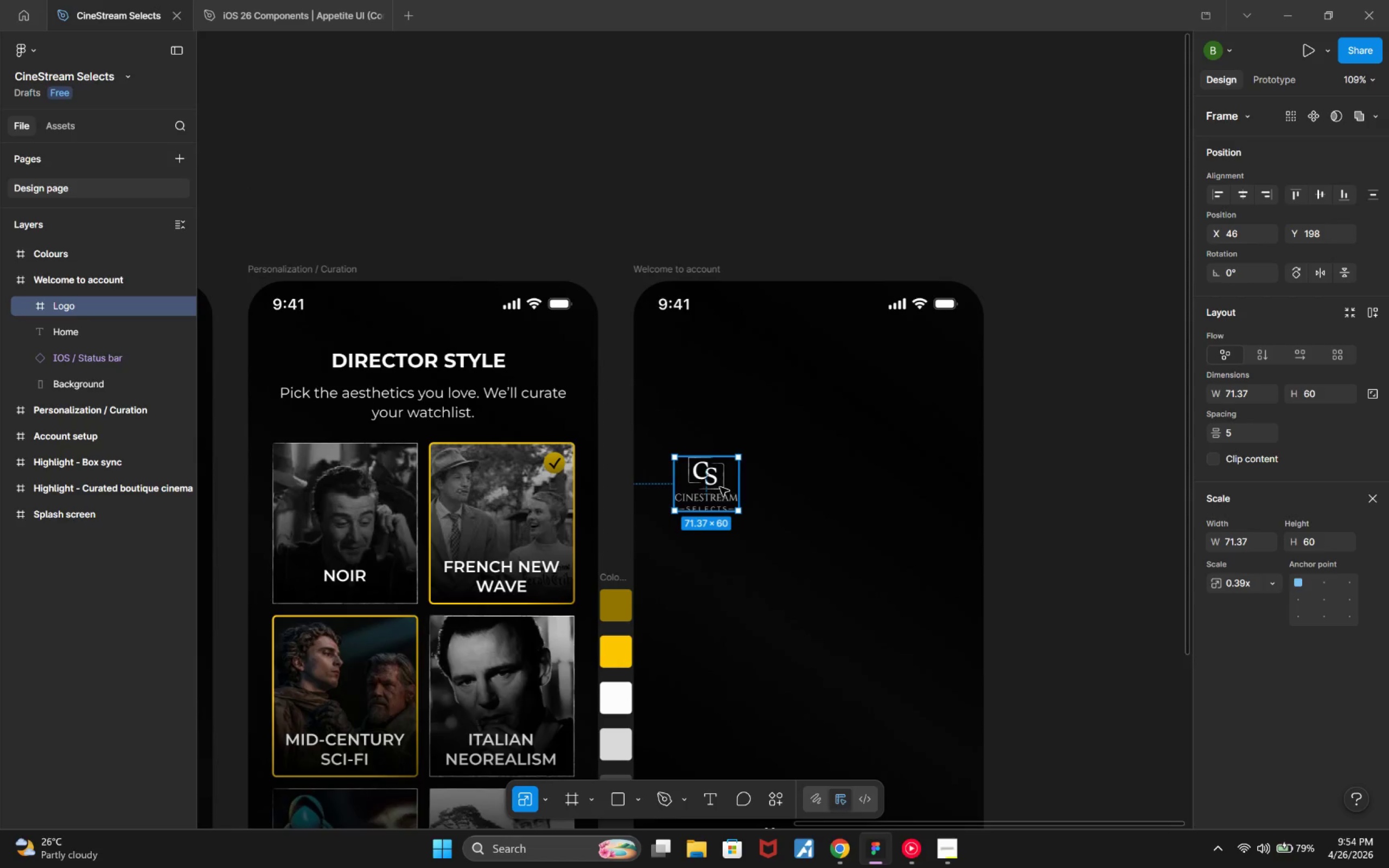 
left_click_drag(start_coordinate=[713, 483], to_coordinate=[686, 348])
 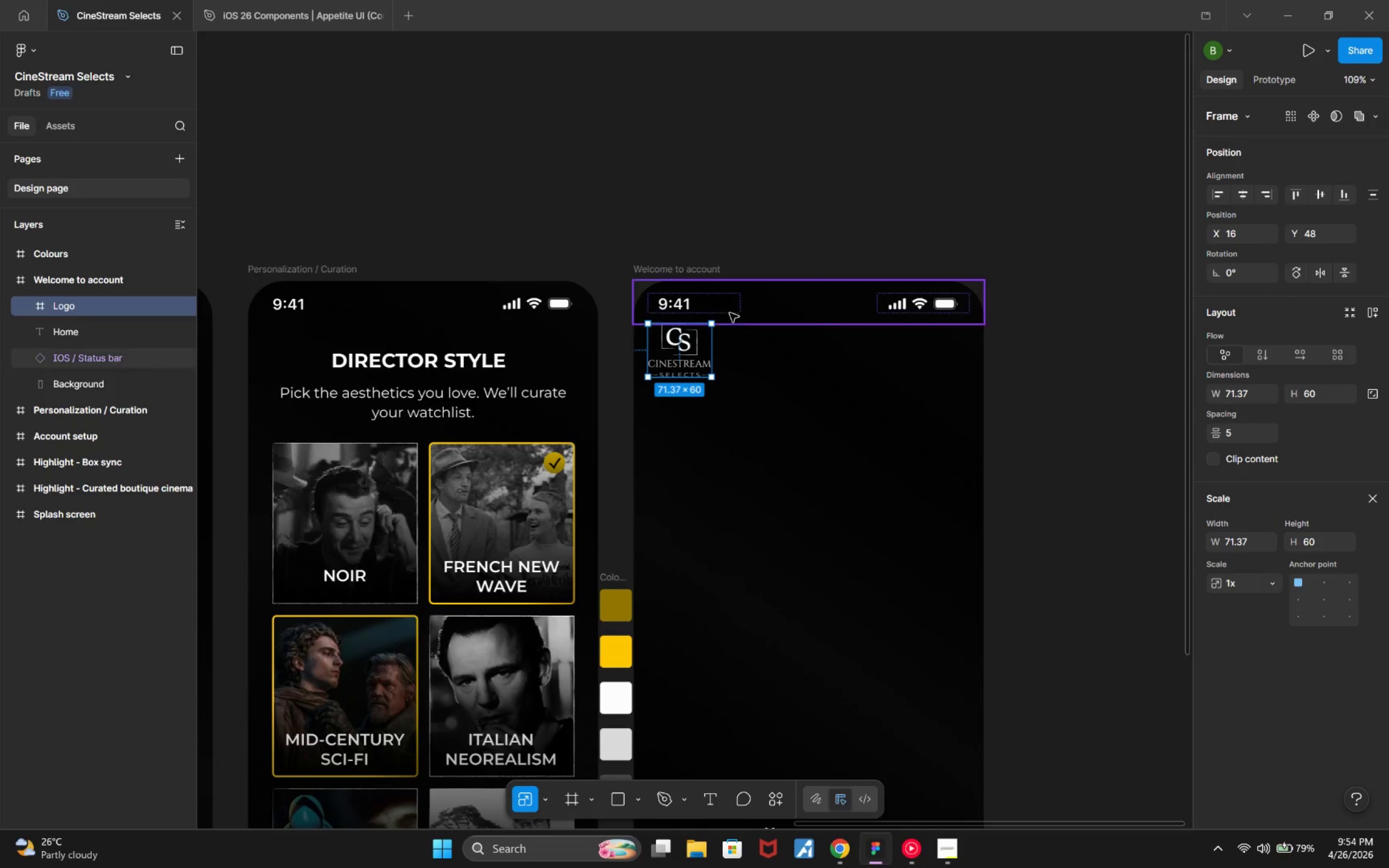 
hold_key(key=AltLeft, duration=0.82)
 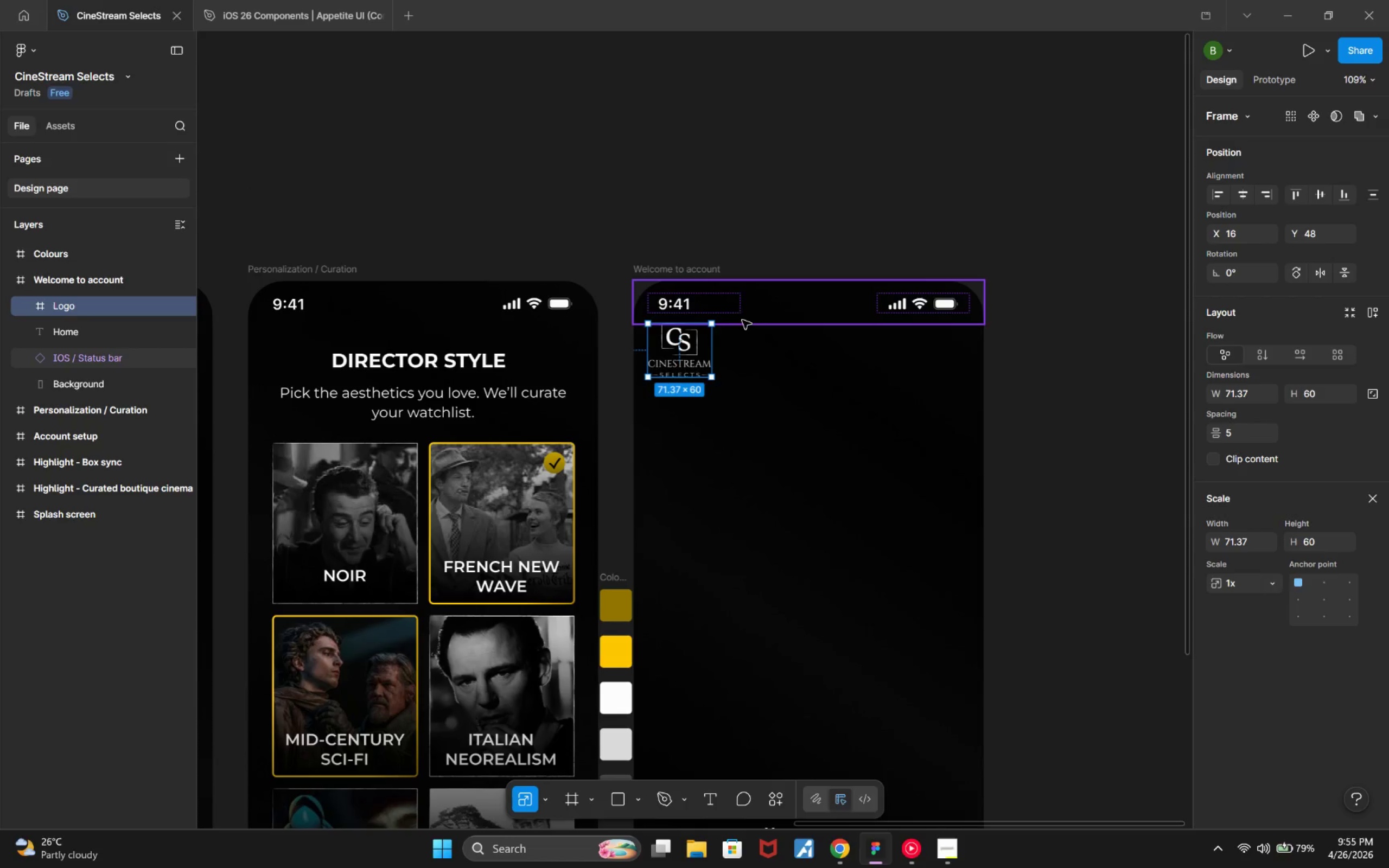 
key(Alt+ArrowDown)
 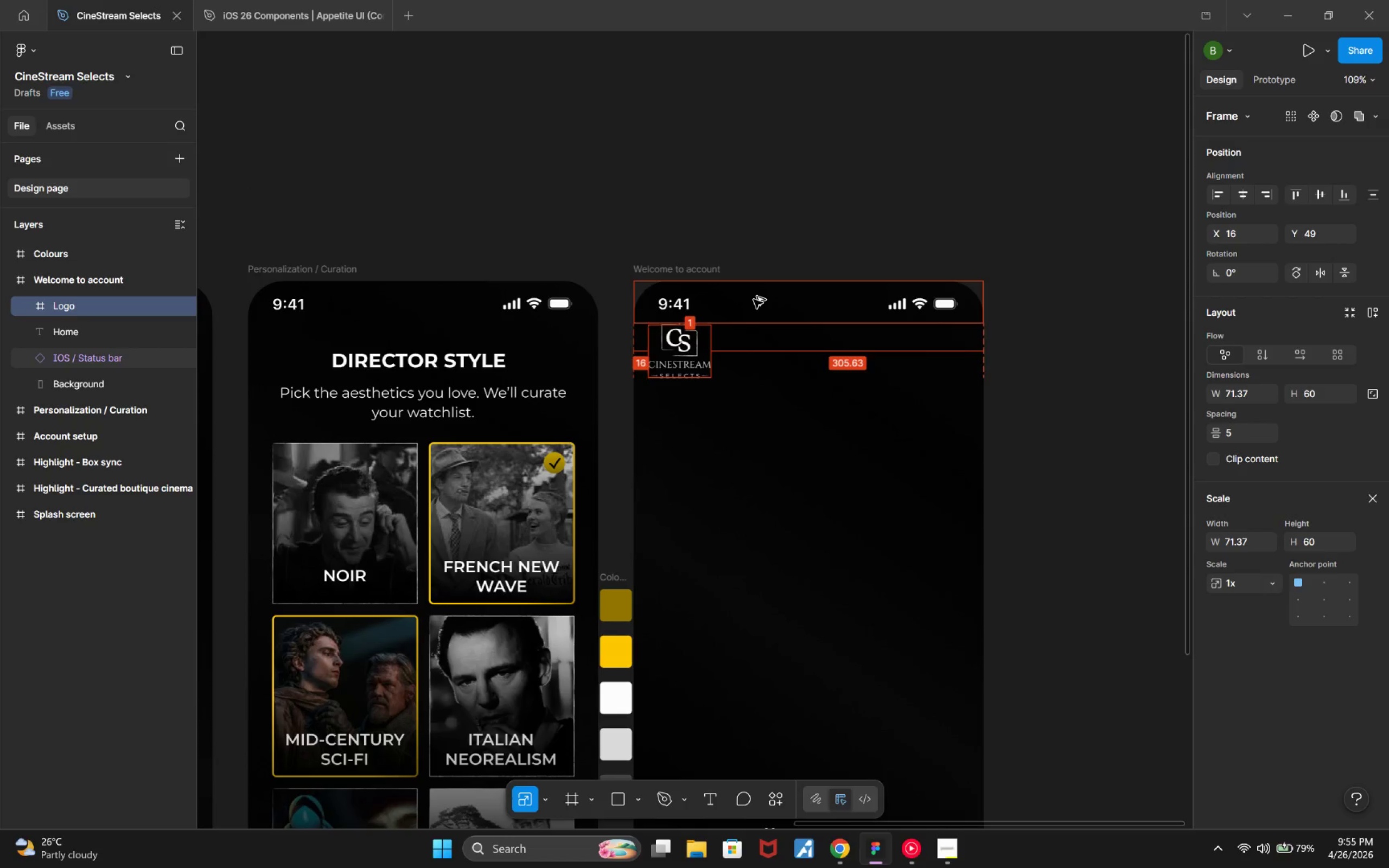 
key(Alt+ArrowUp)
 